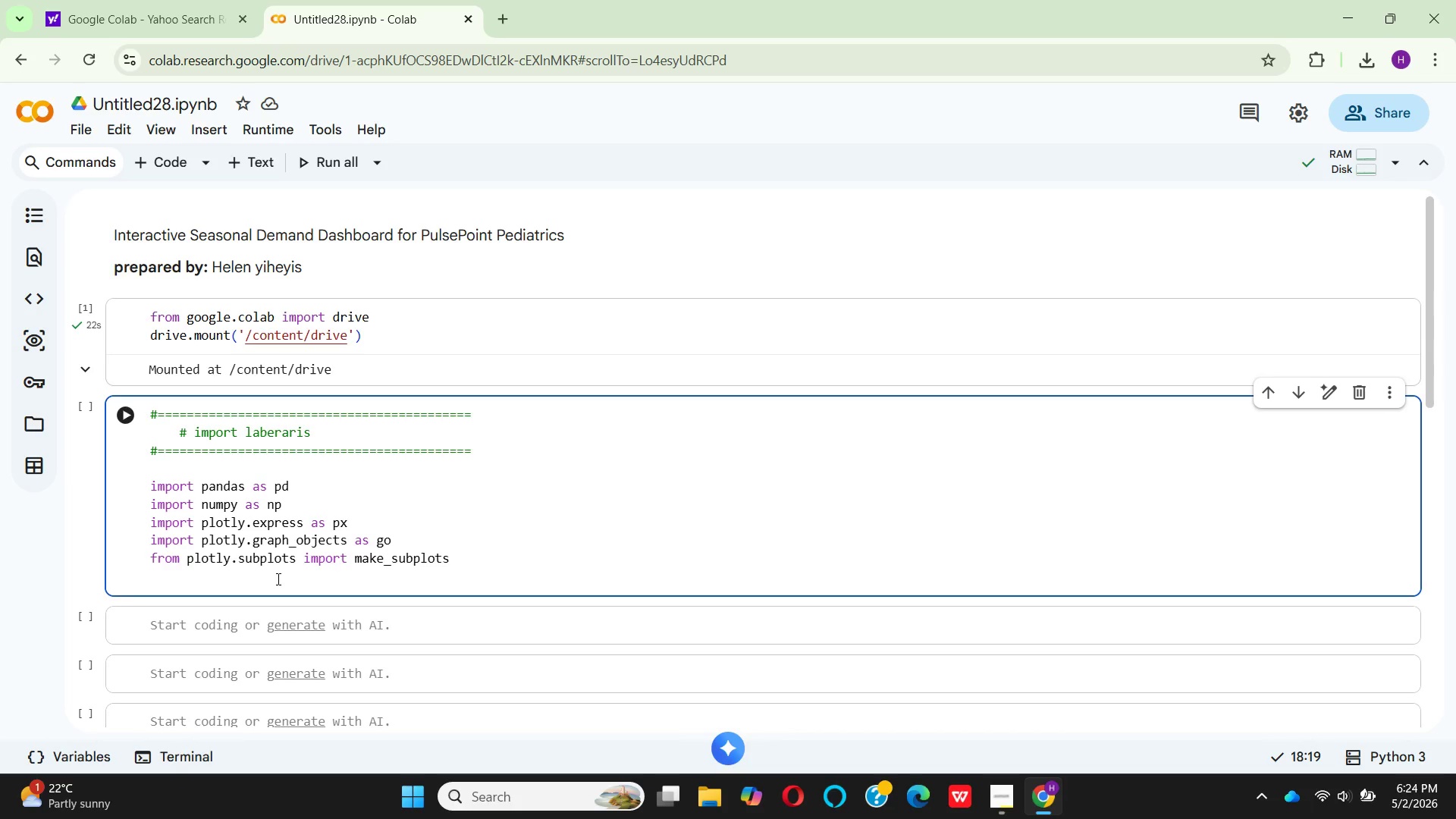 
wait(13.7)
 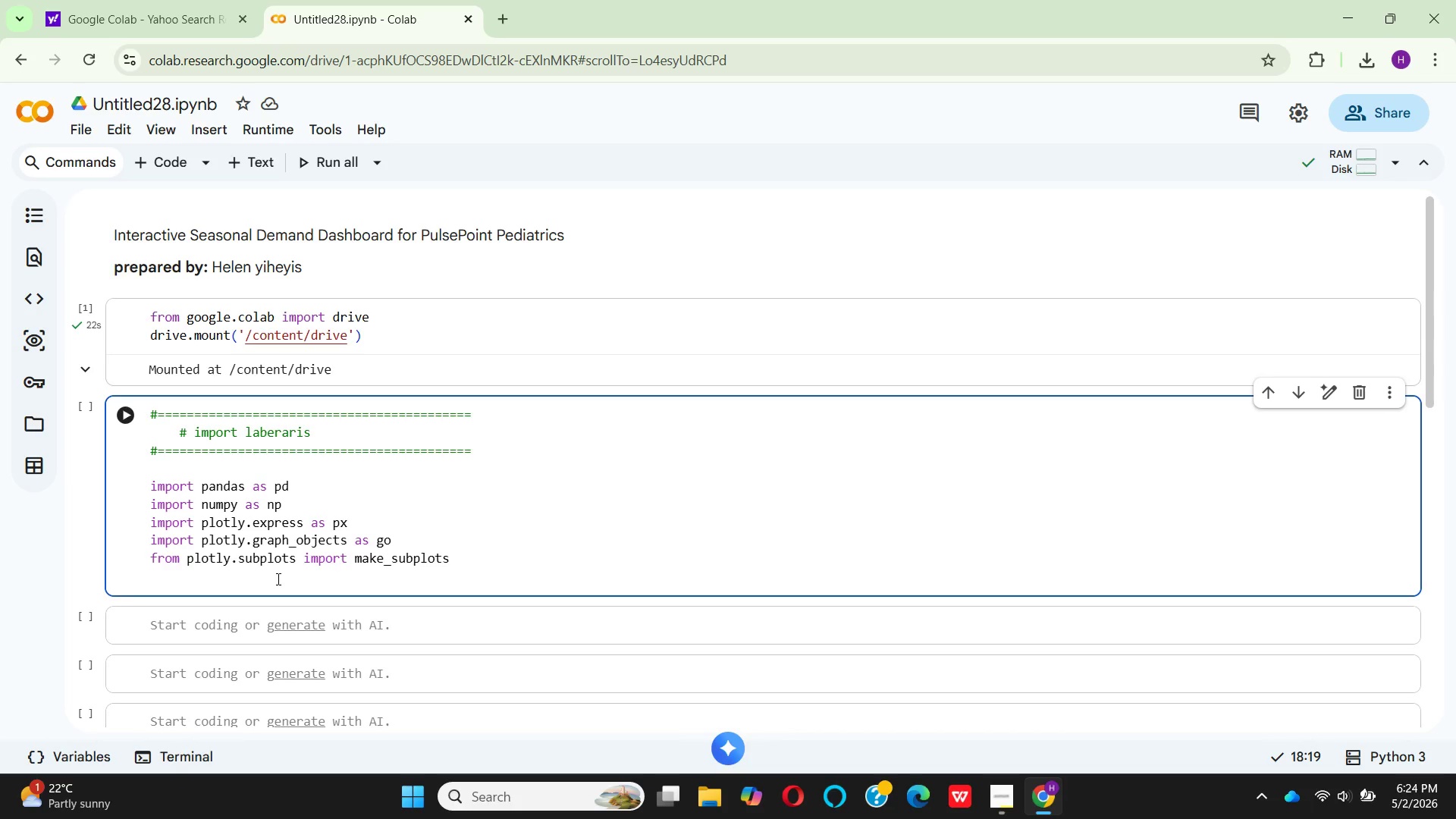 
type(import)
 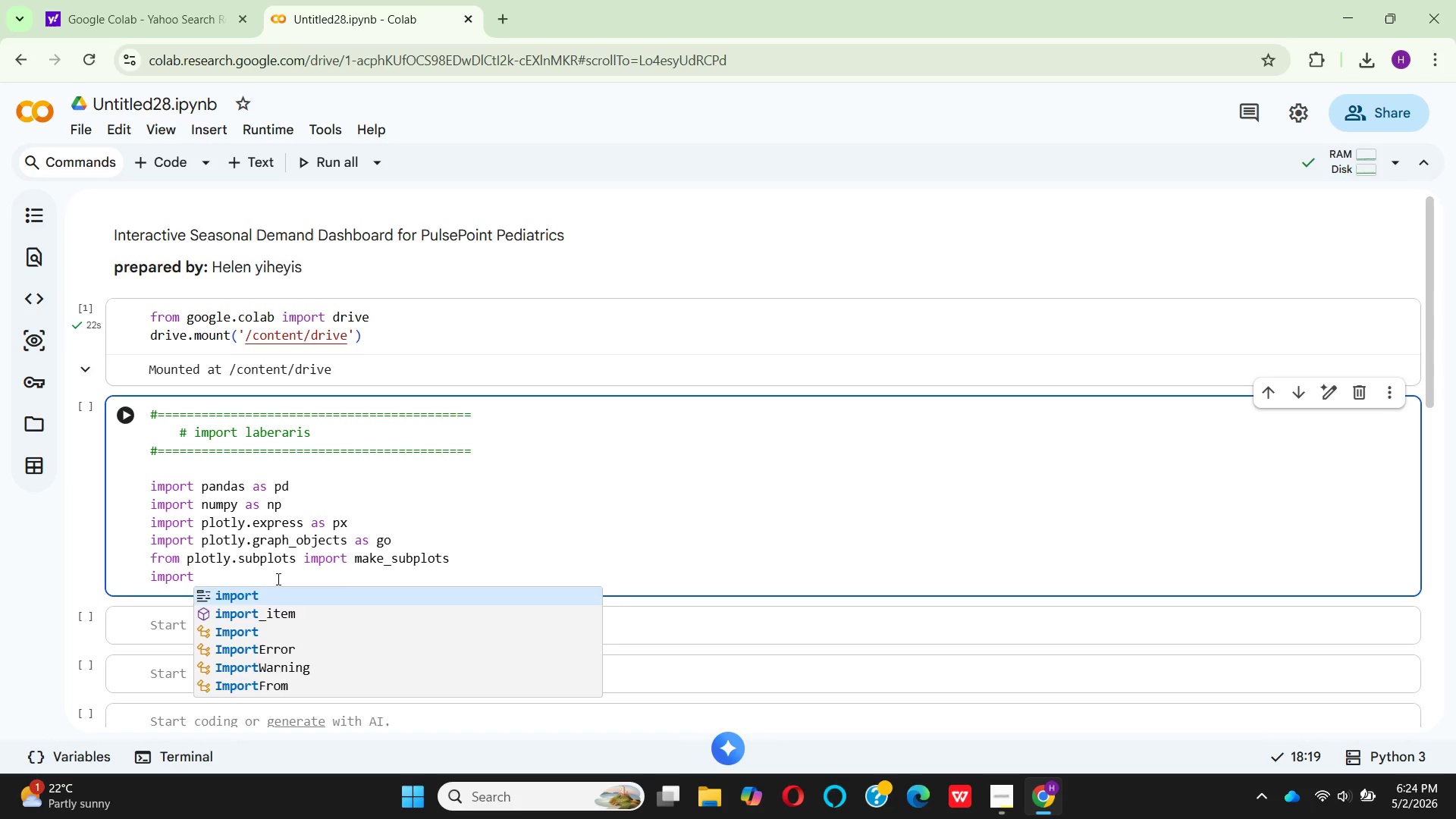 
key(Enter)
 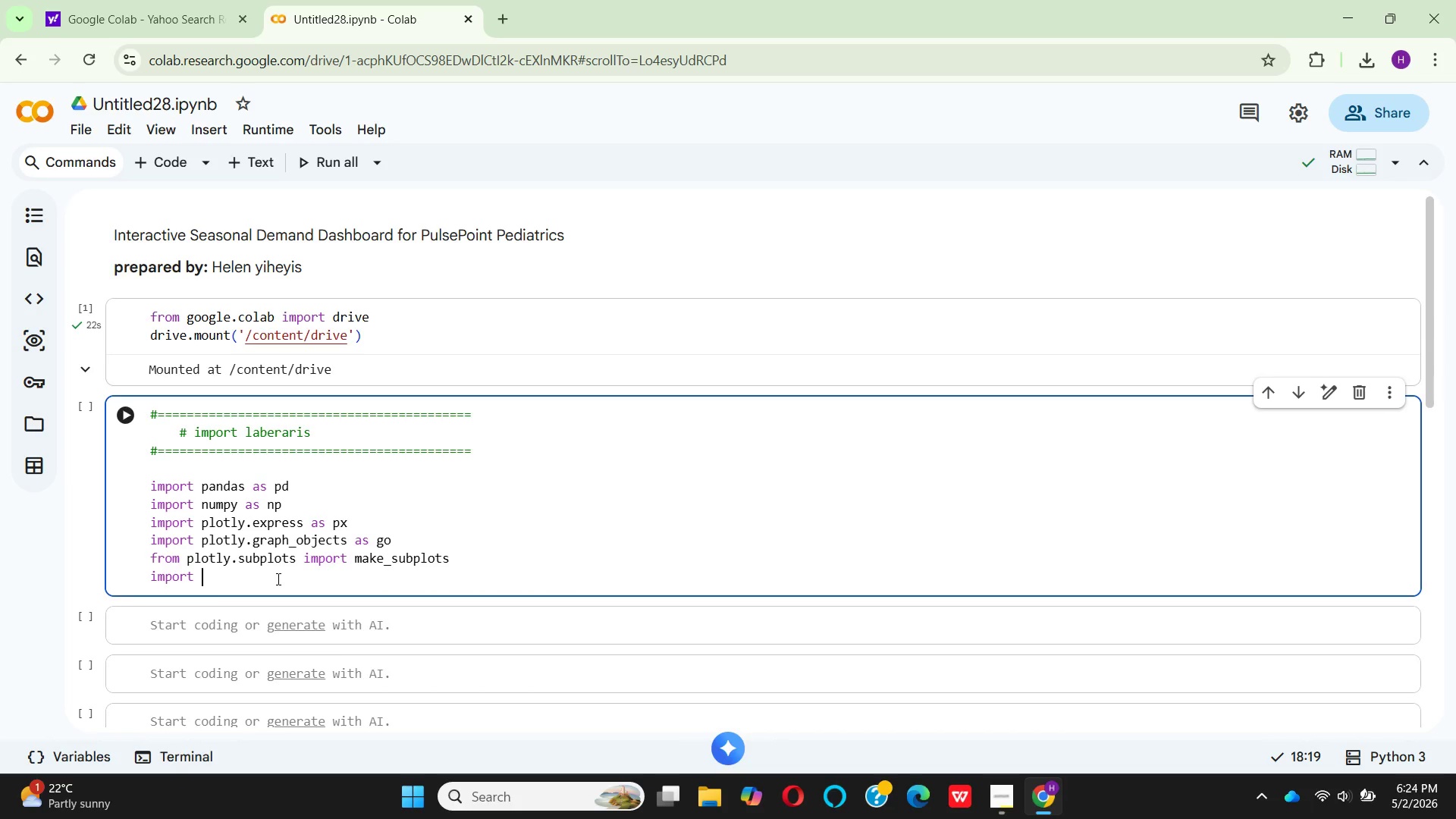 
type( ip)
 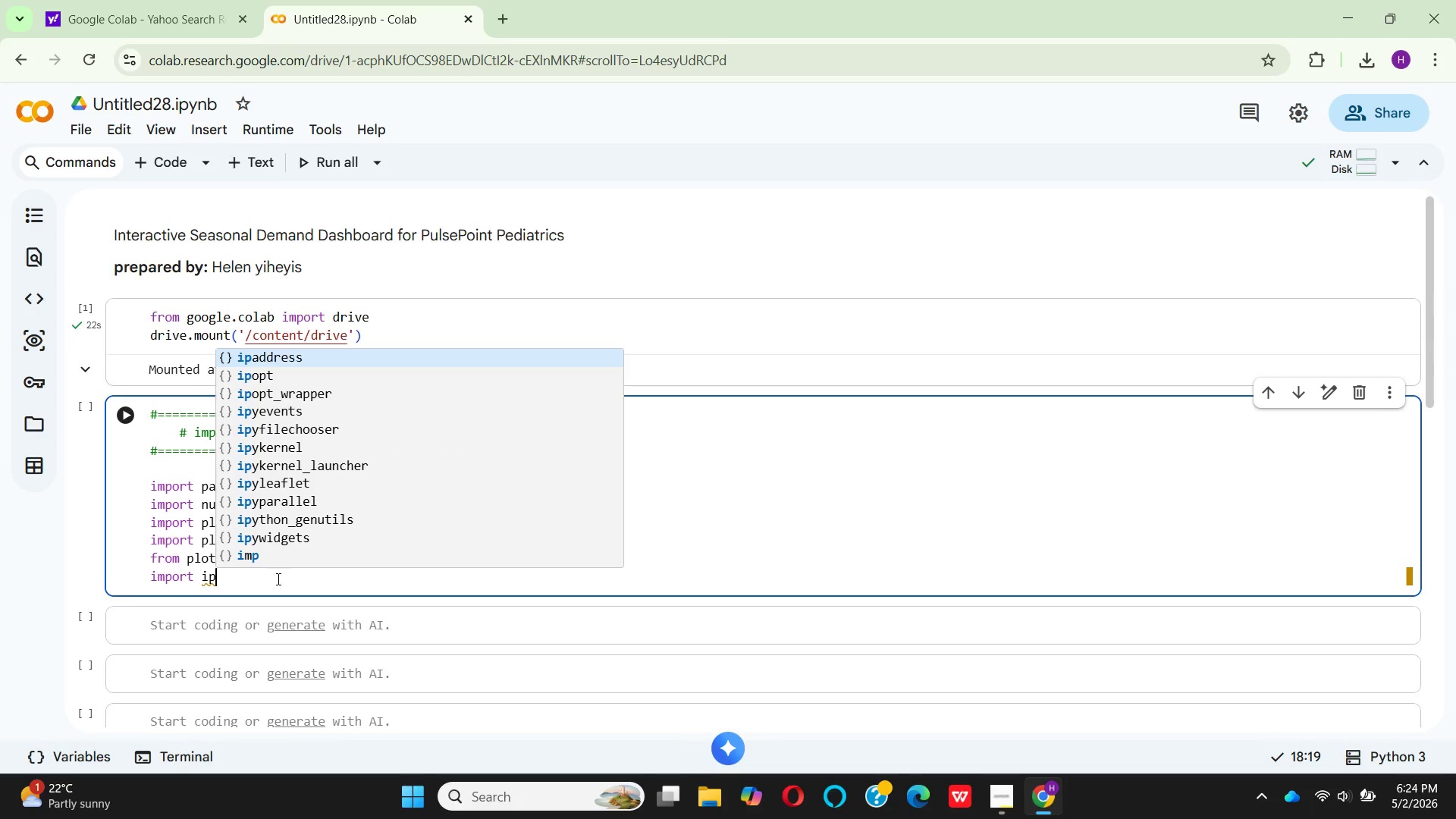 
wait(7.11)
 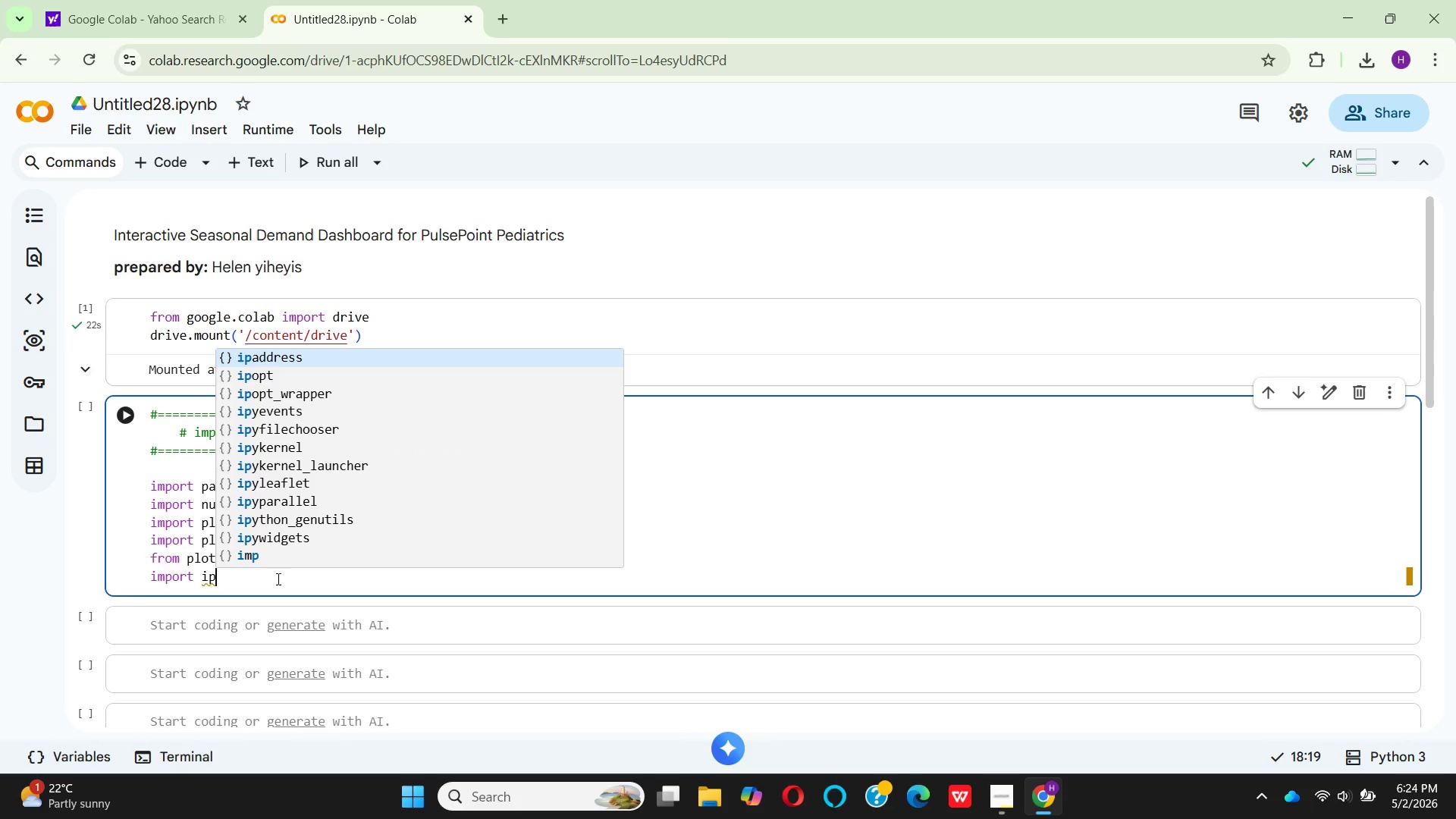 
key(ArrowDown)
 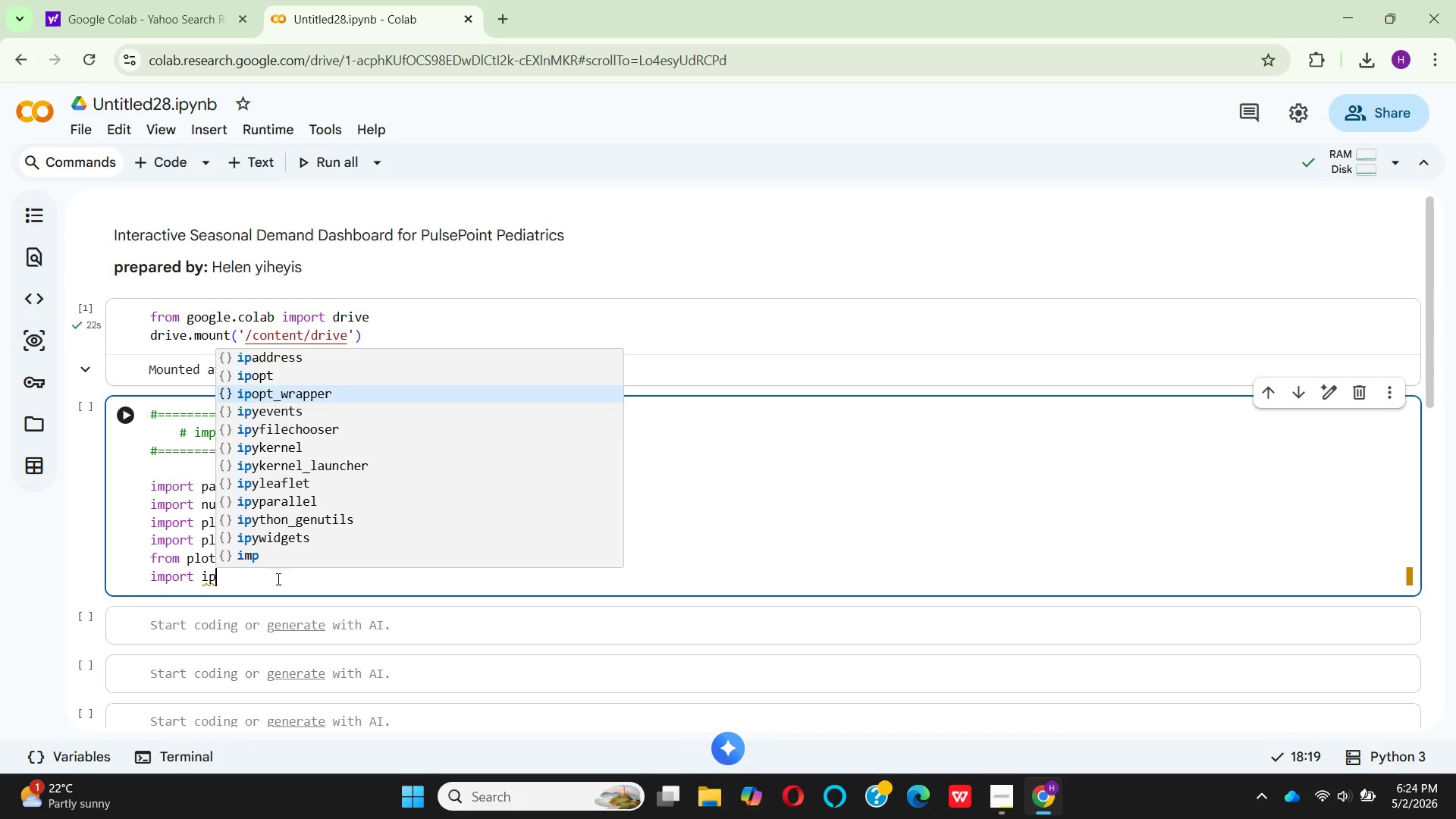 
key(ArrowDown)
 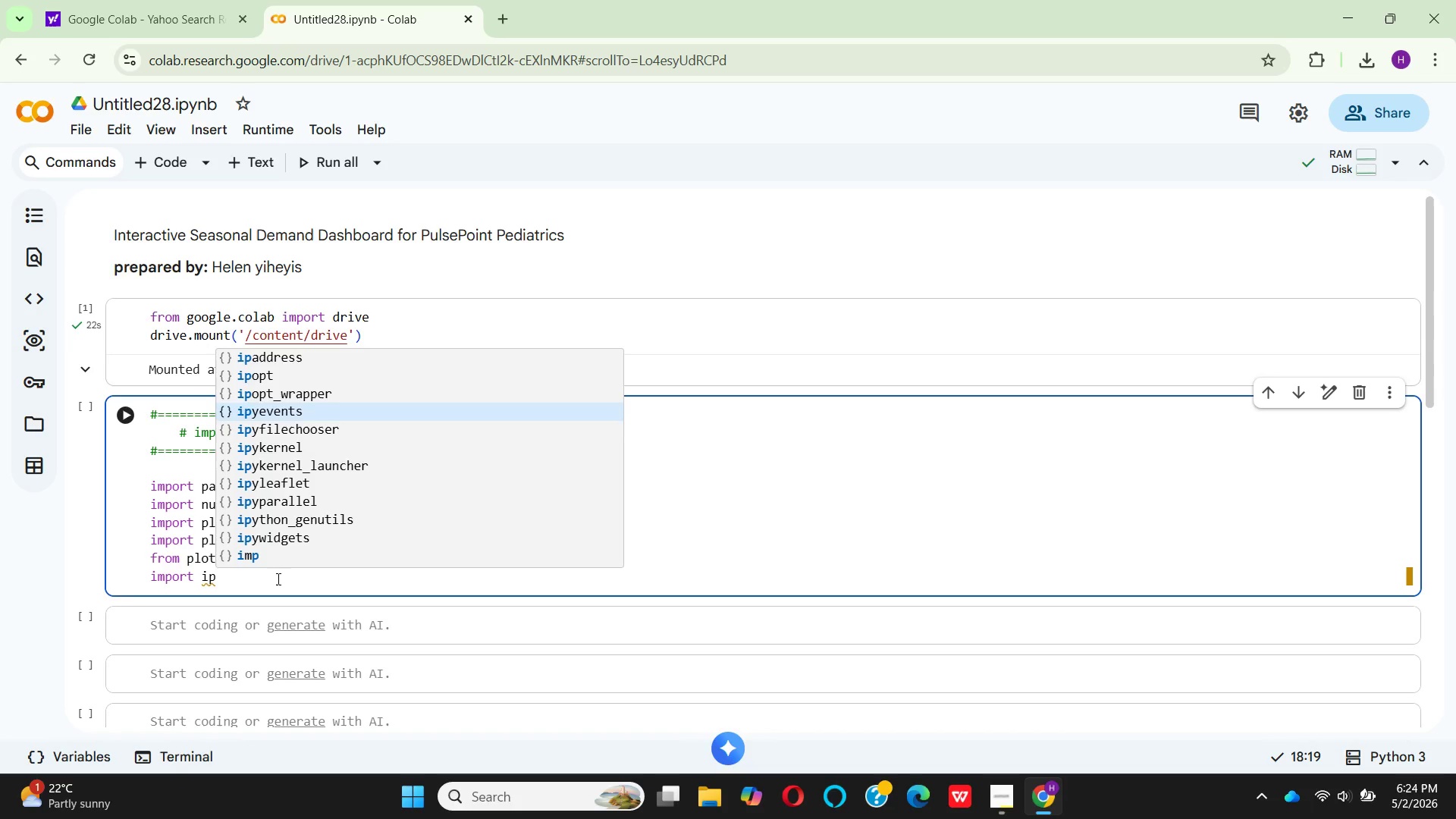 
key(ArrowDown)
 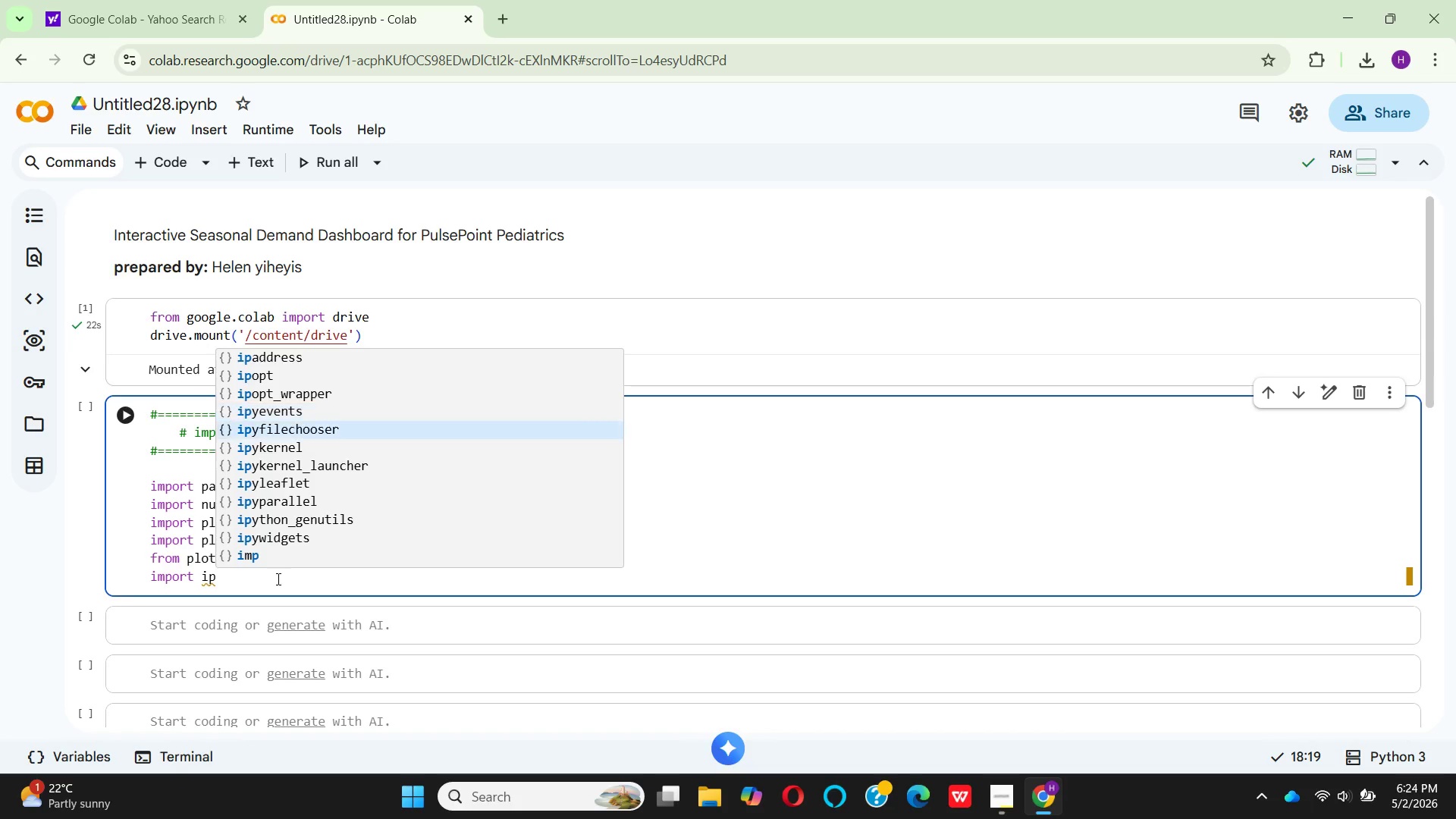 
key(ArrowDown)
 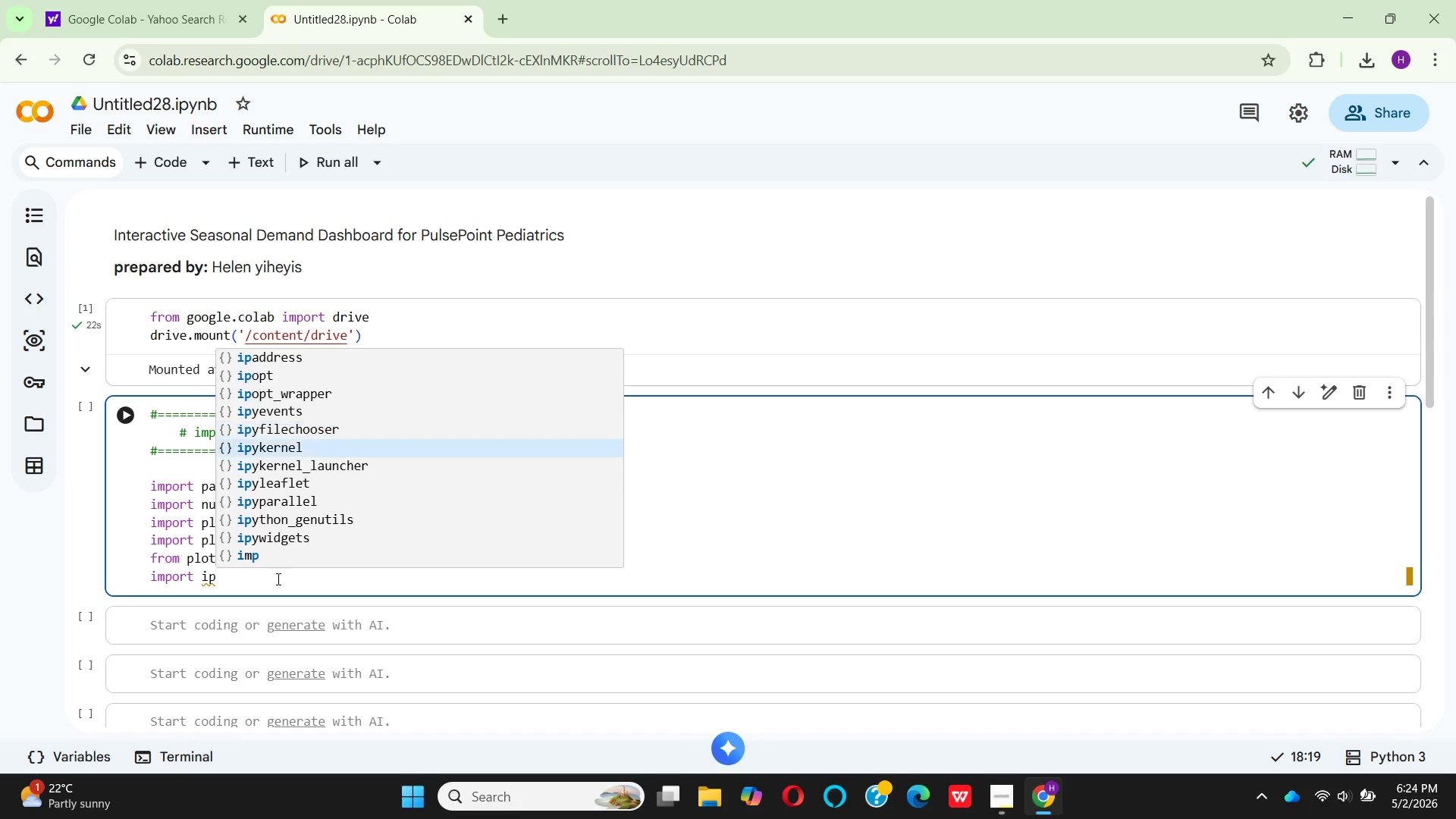 
key(ArrowDown)
 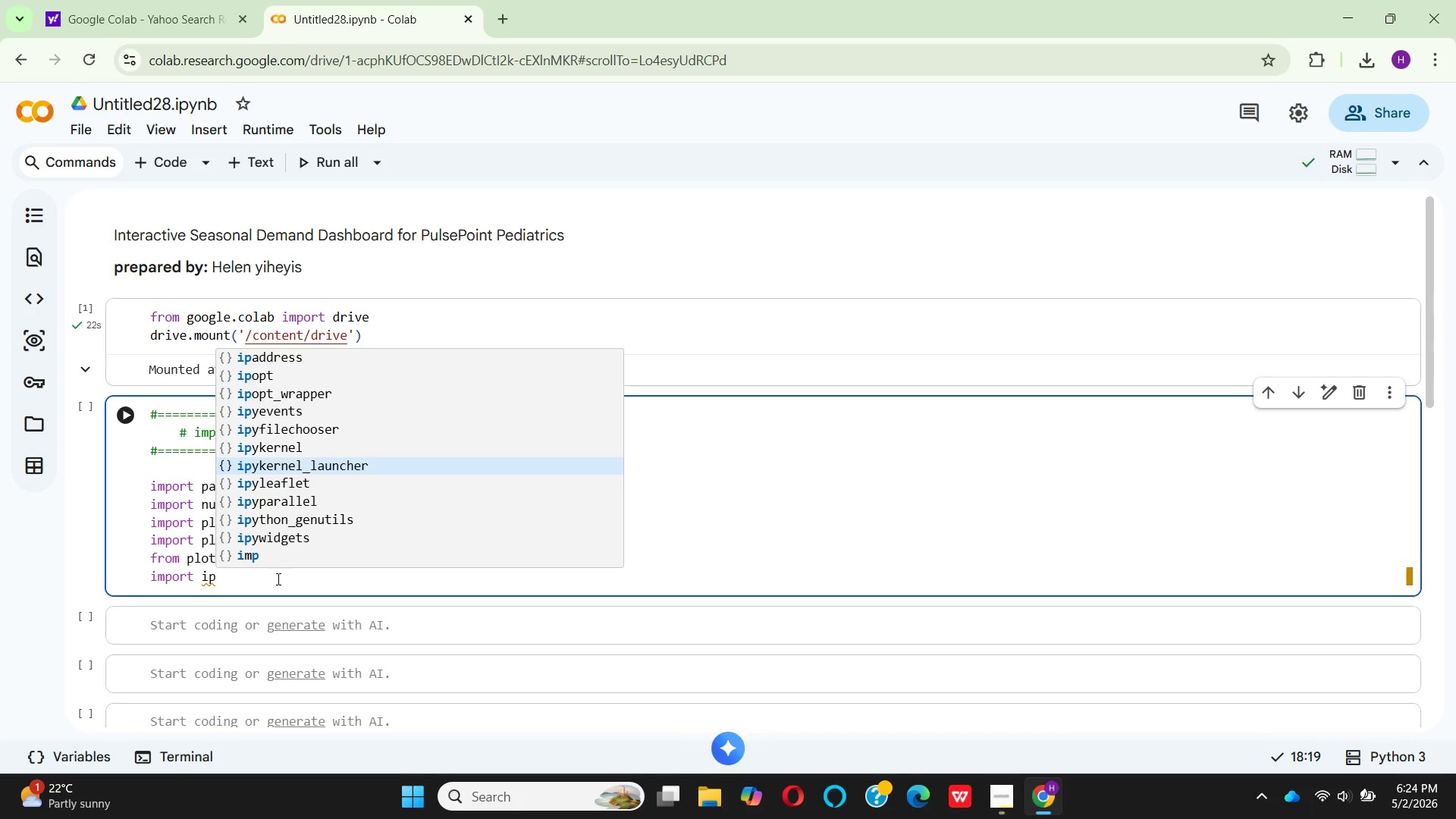 
key(ArrowDown)
 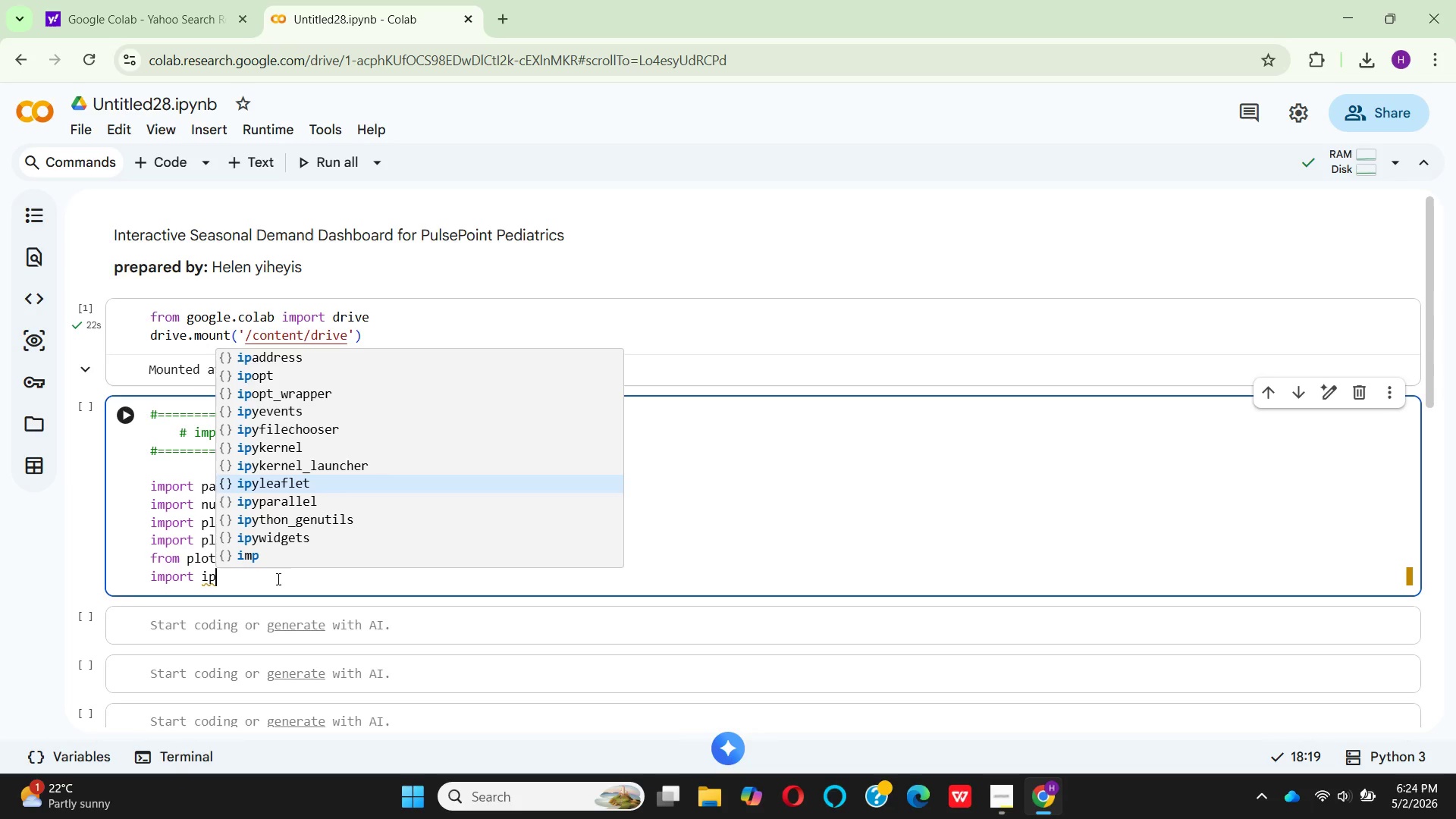 
key(ArrowDown)
 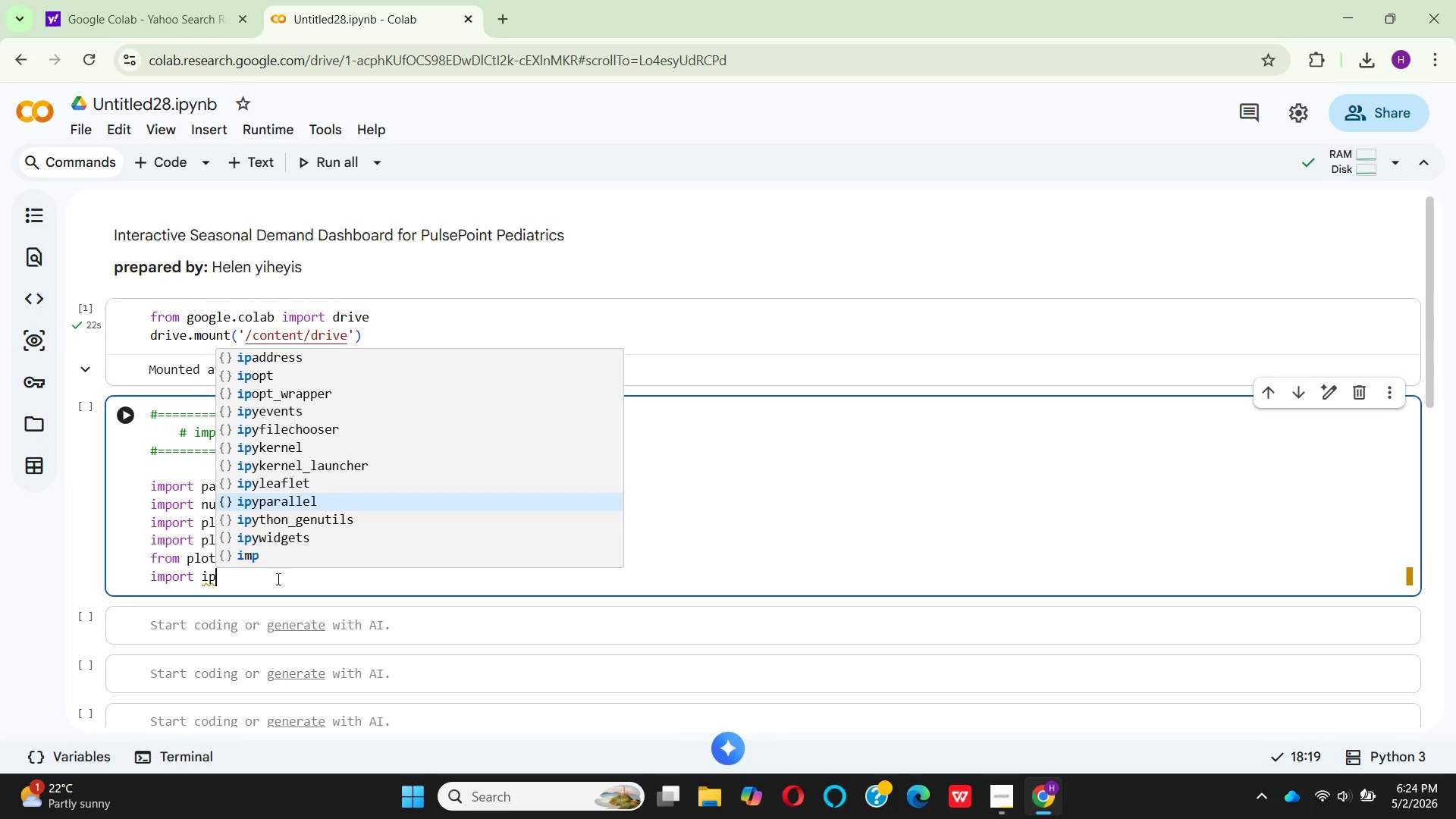 
key(ArrowDown)
 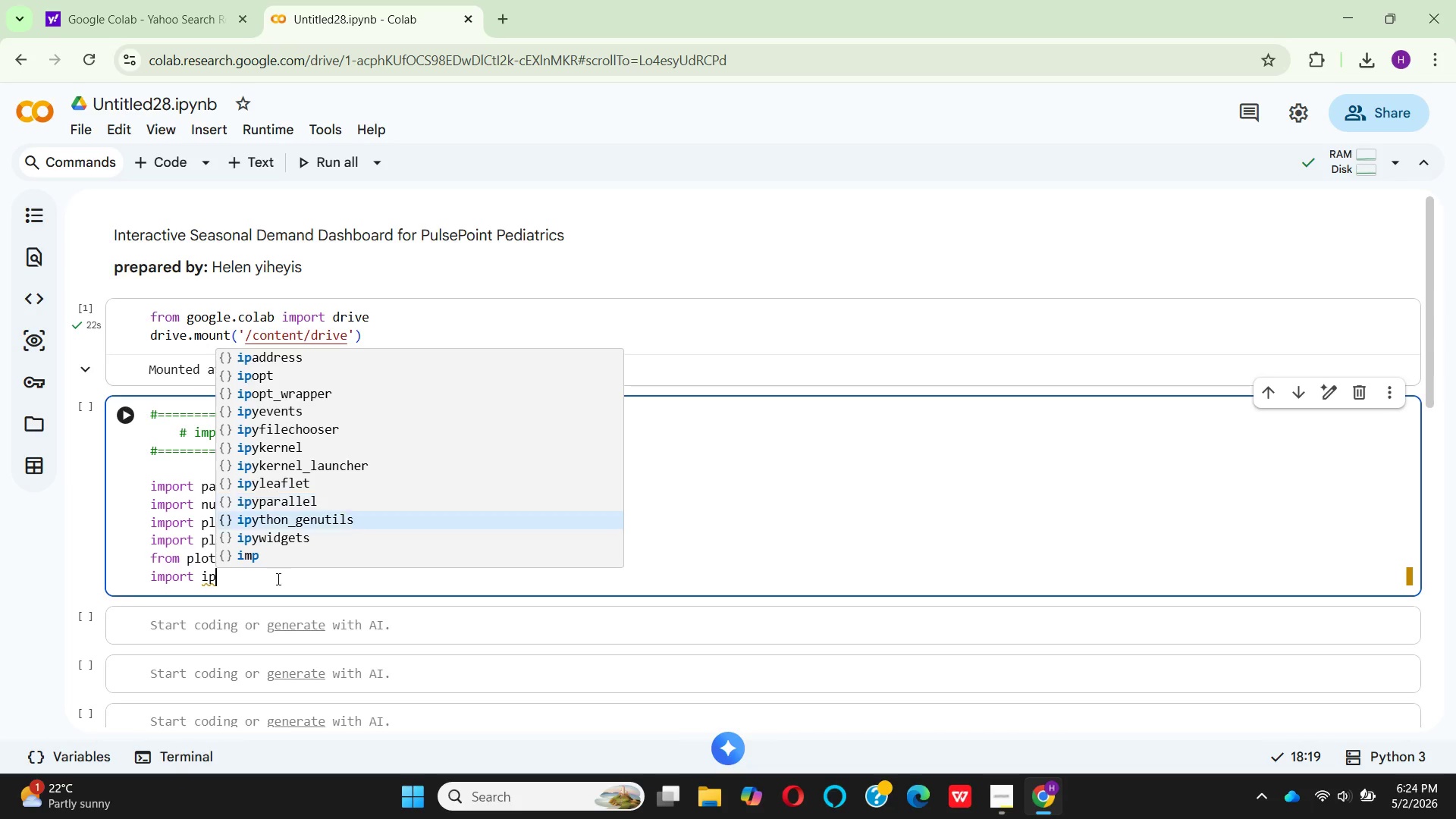 
key(ArrowDown)
 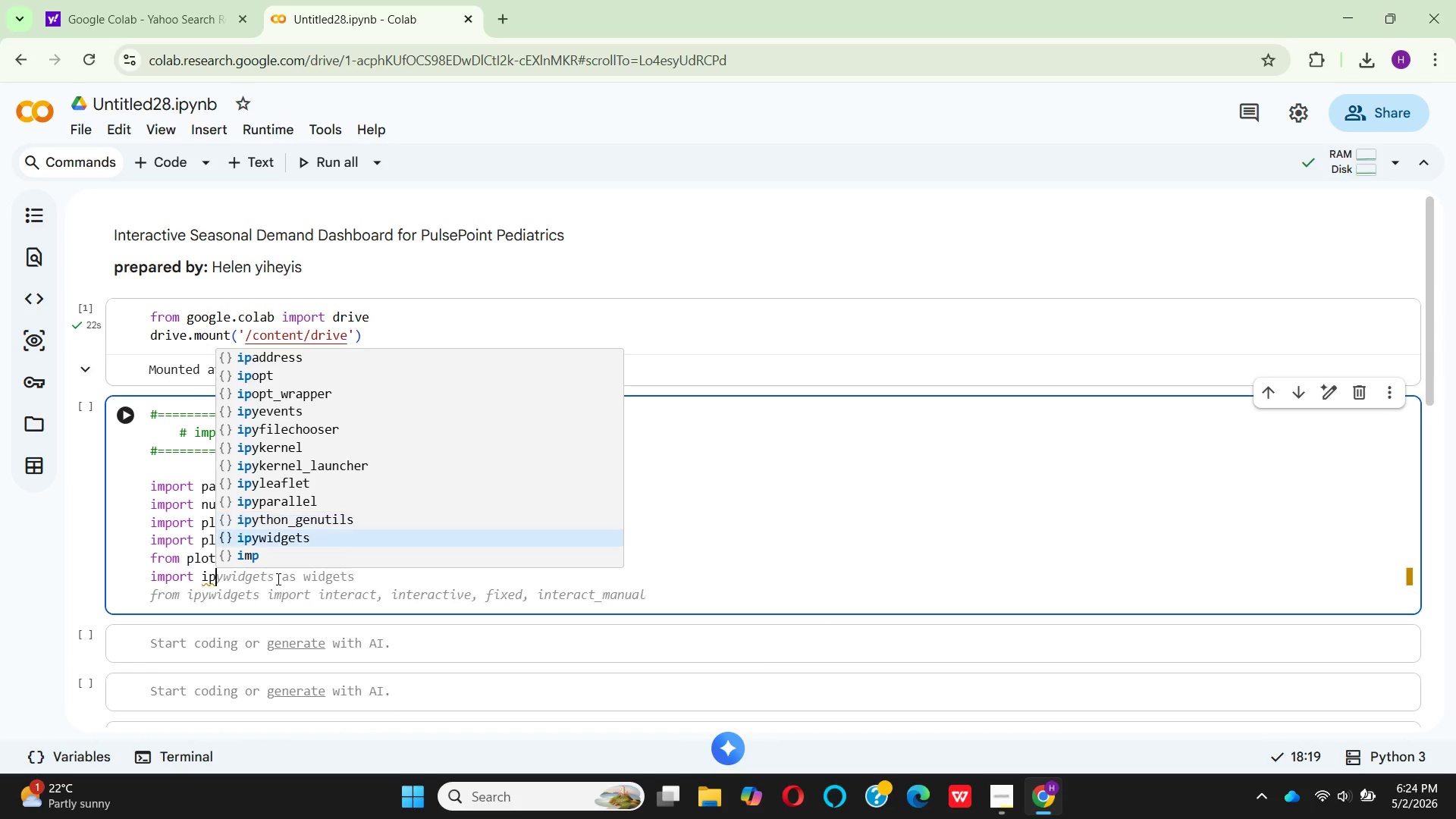 
key(ArrowDown)
 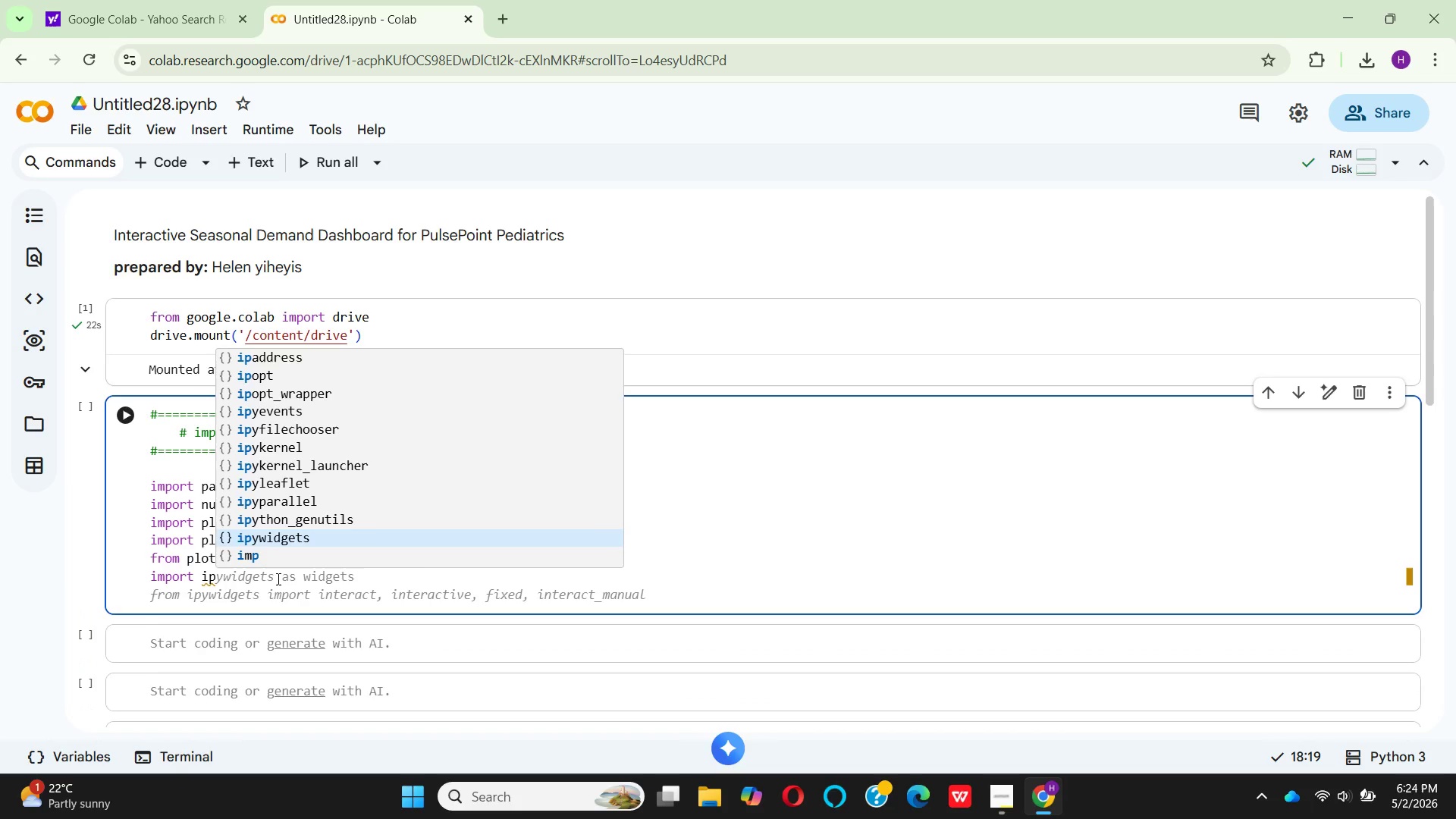 
key(Enter)
 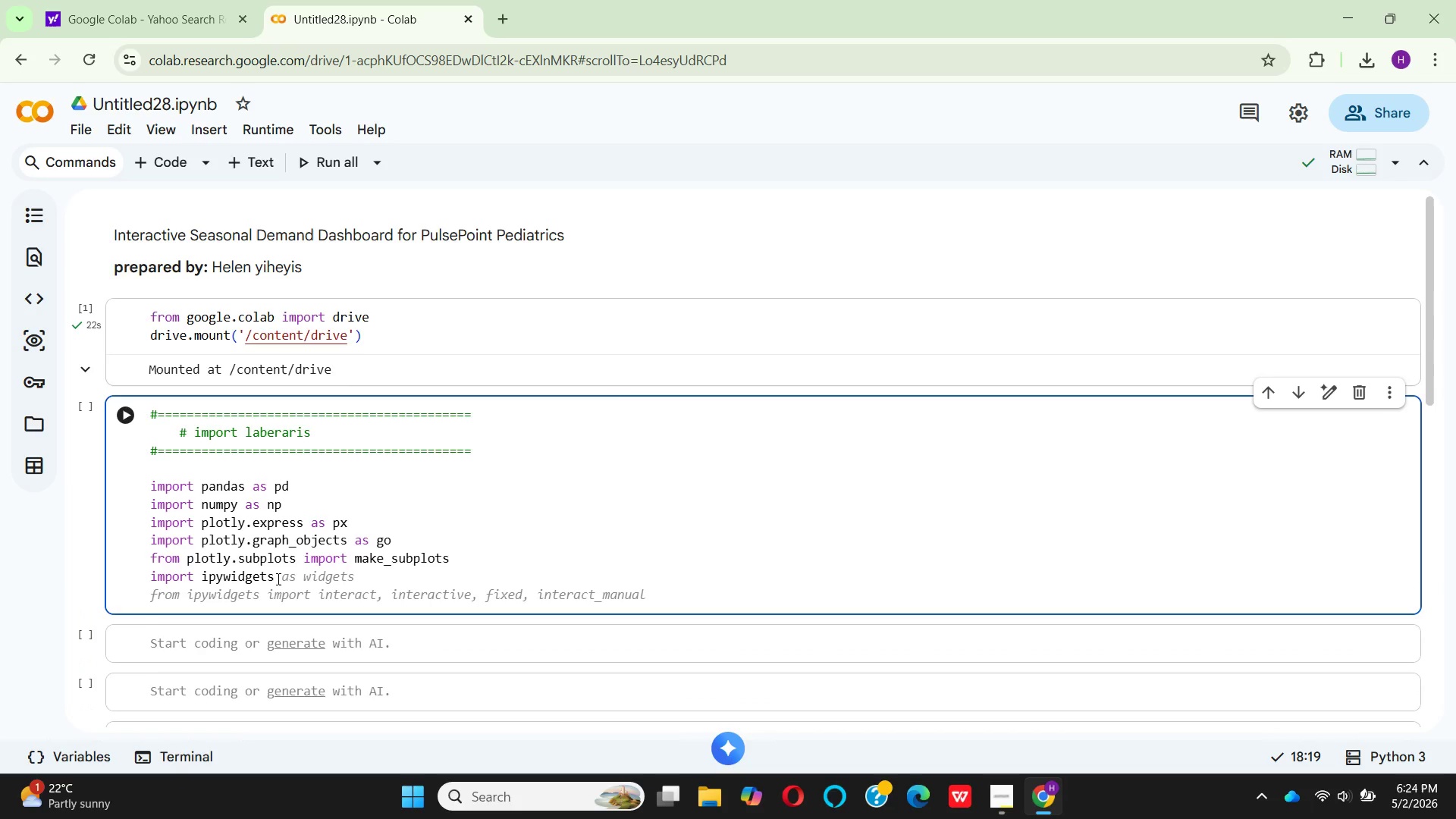 
type( as widgets)
 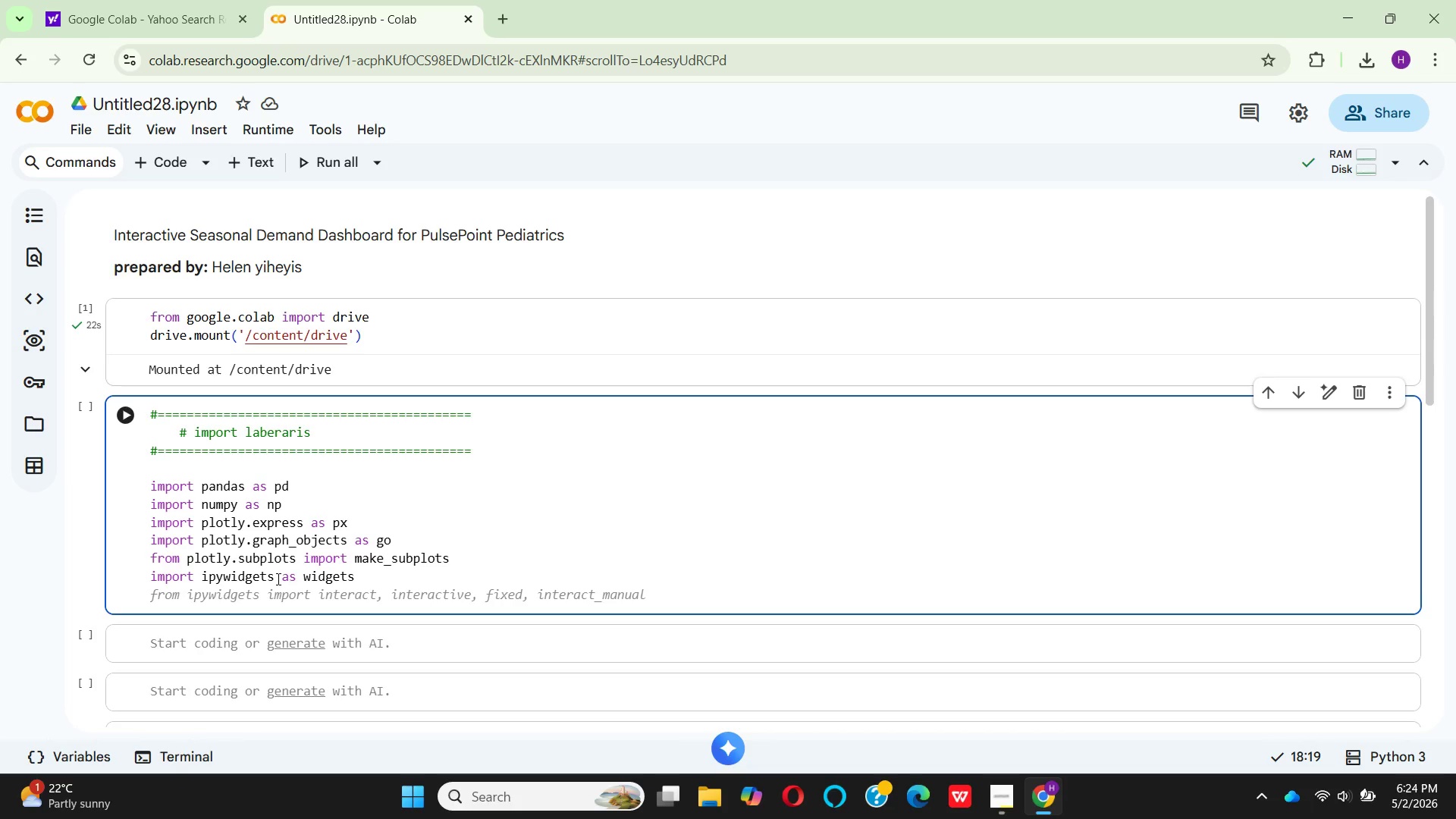 
key(Enter)
 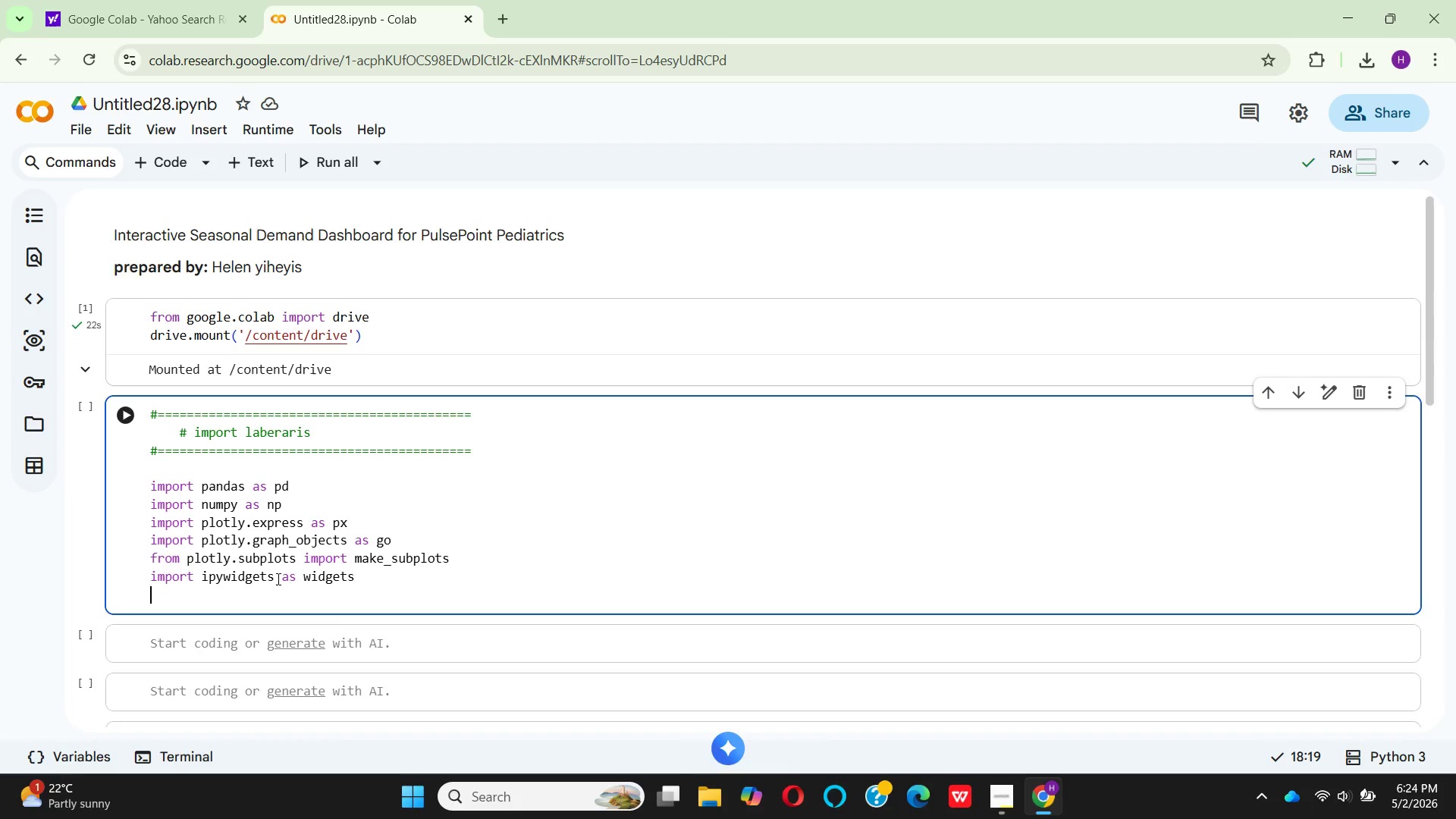 
wait(9.95)
 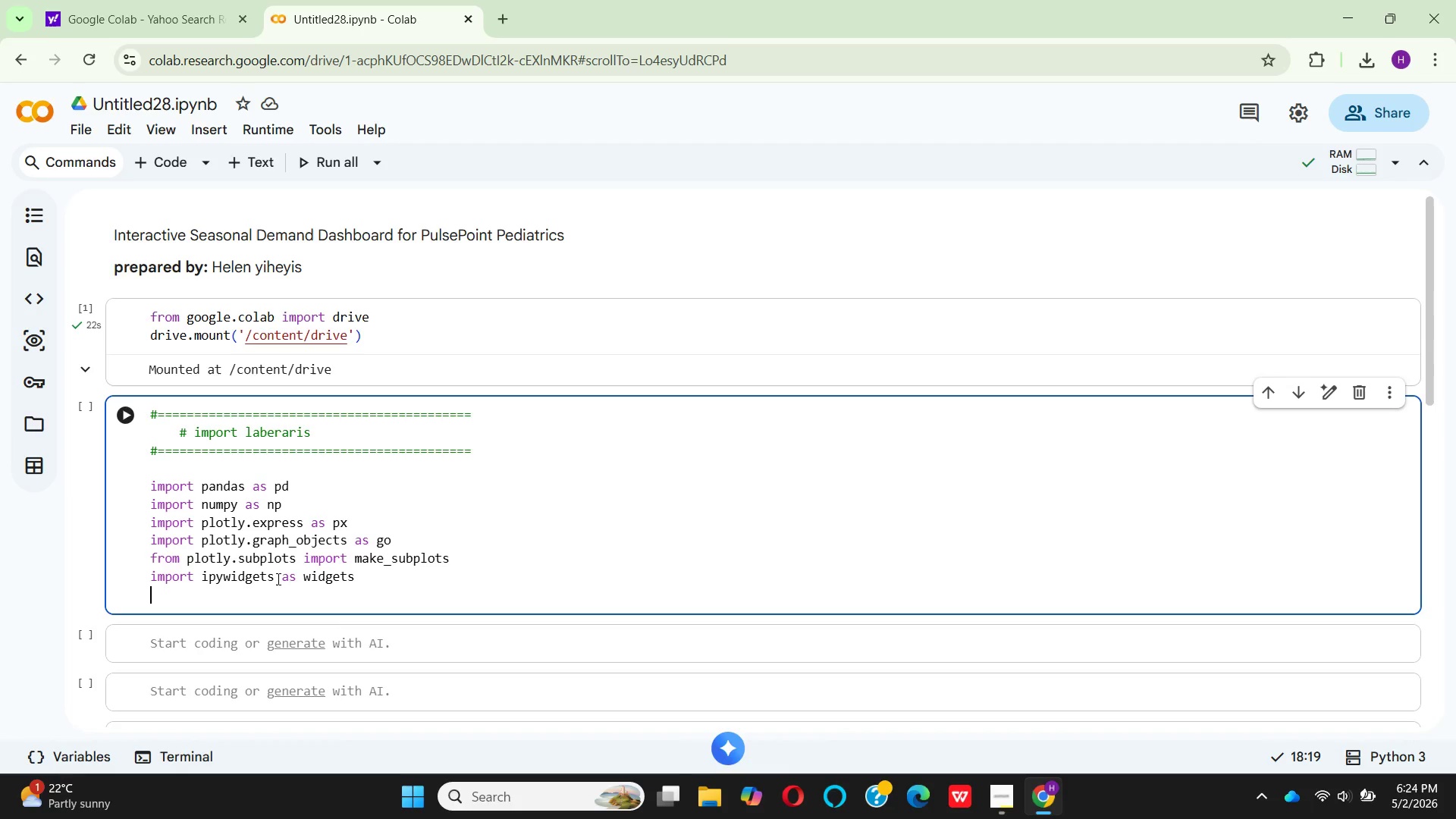 
type(frm Ip)
 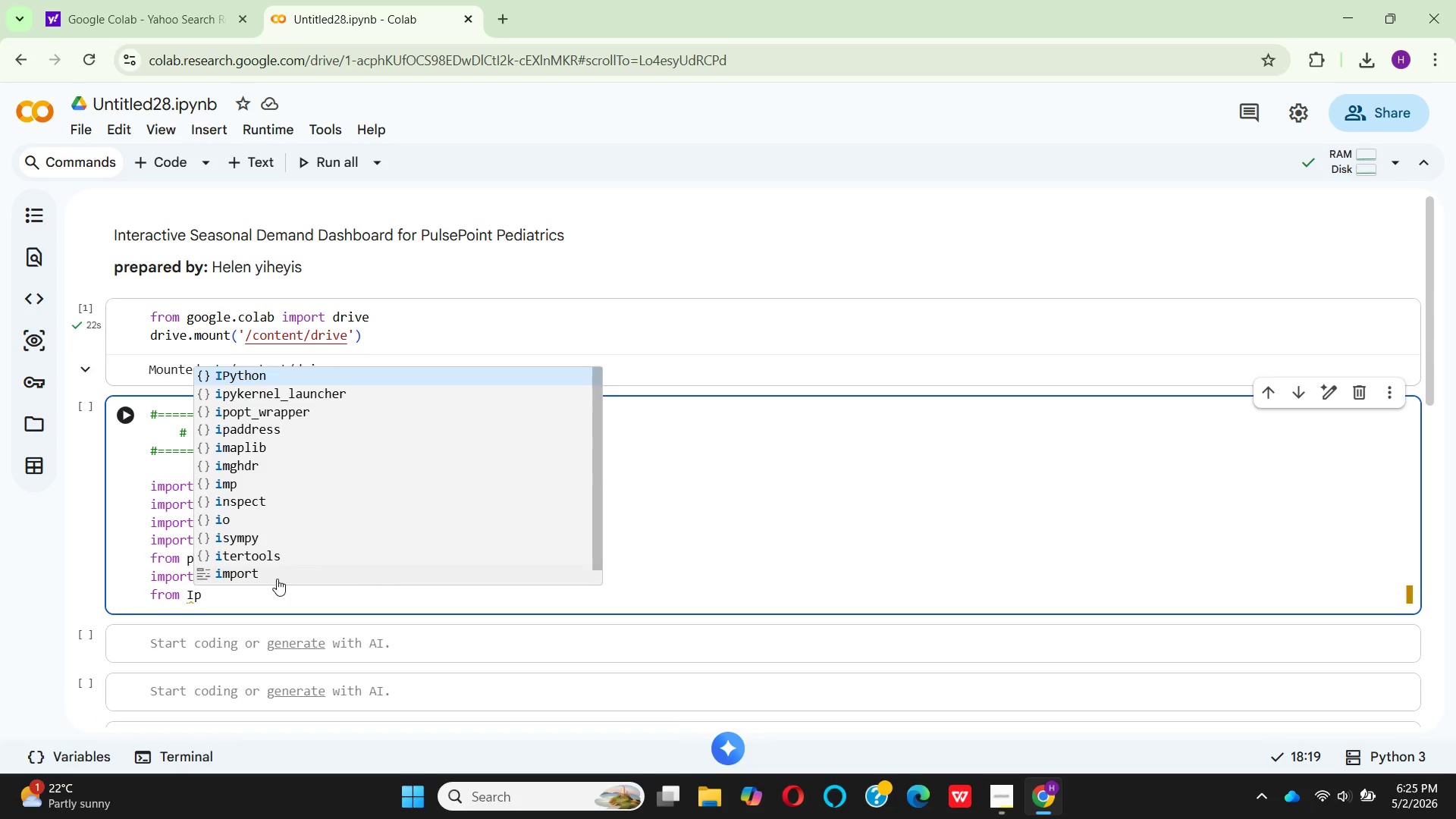 
hold_key(key=O, duration=0.31)
 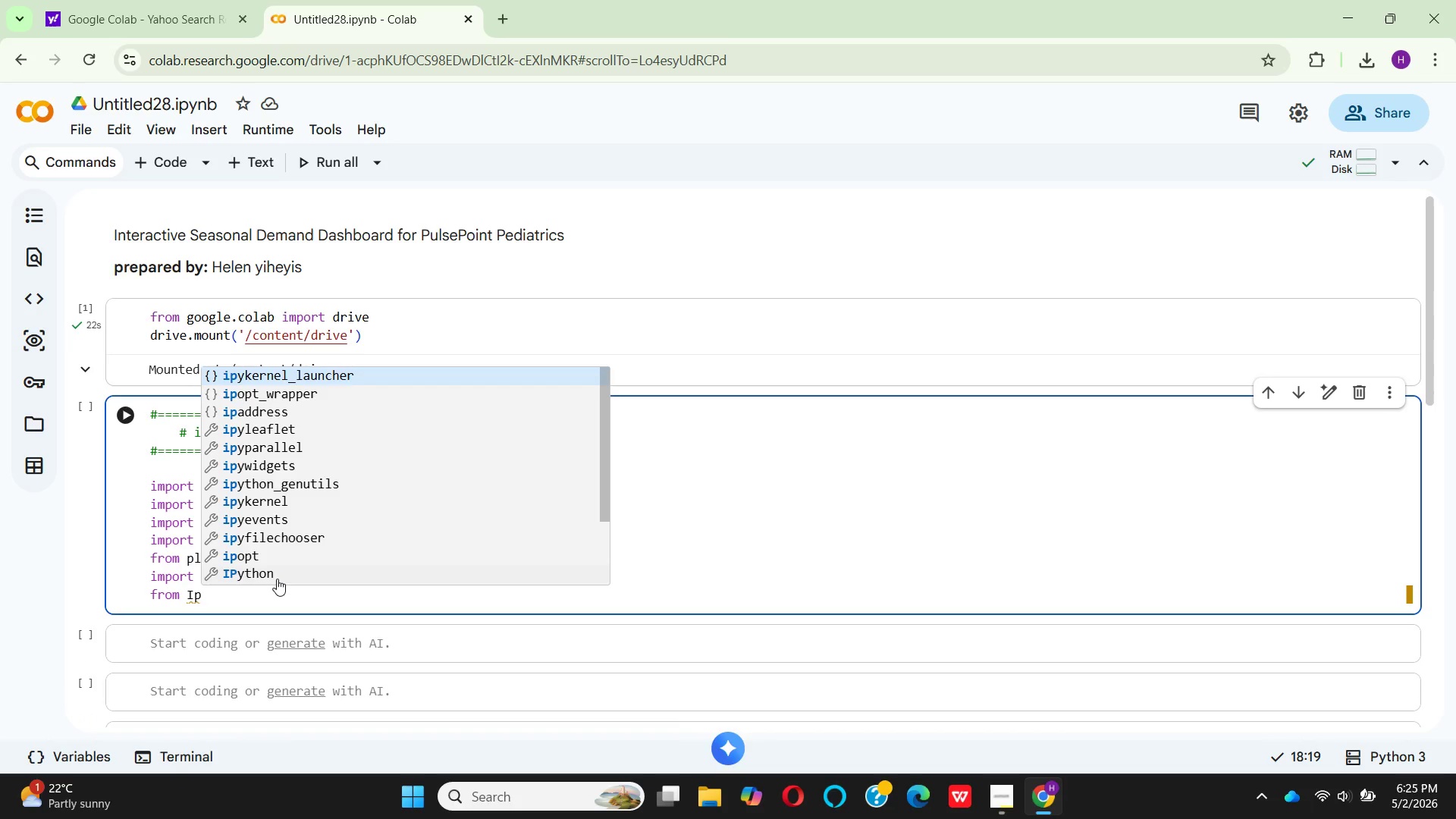 
wait(8.83)
 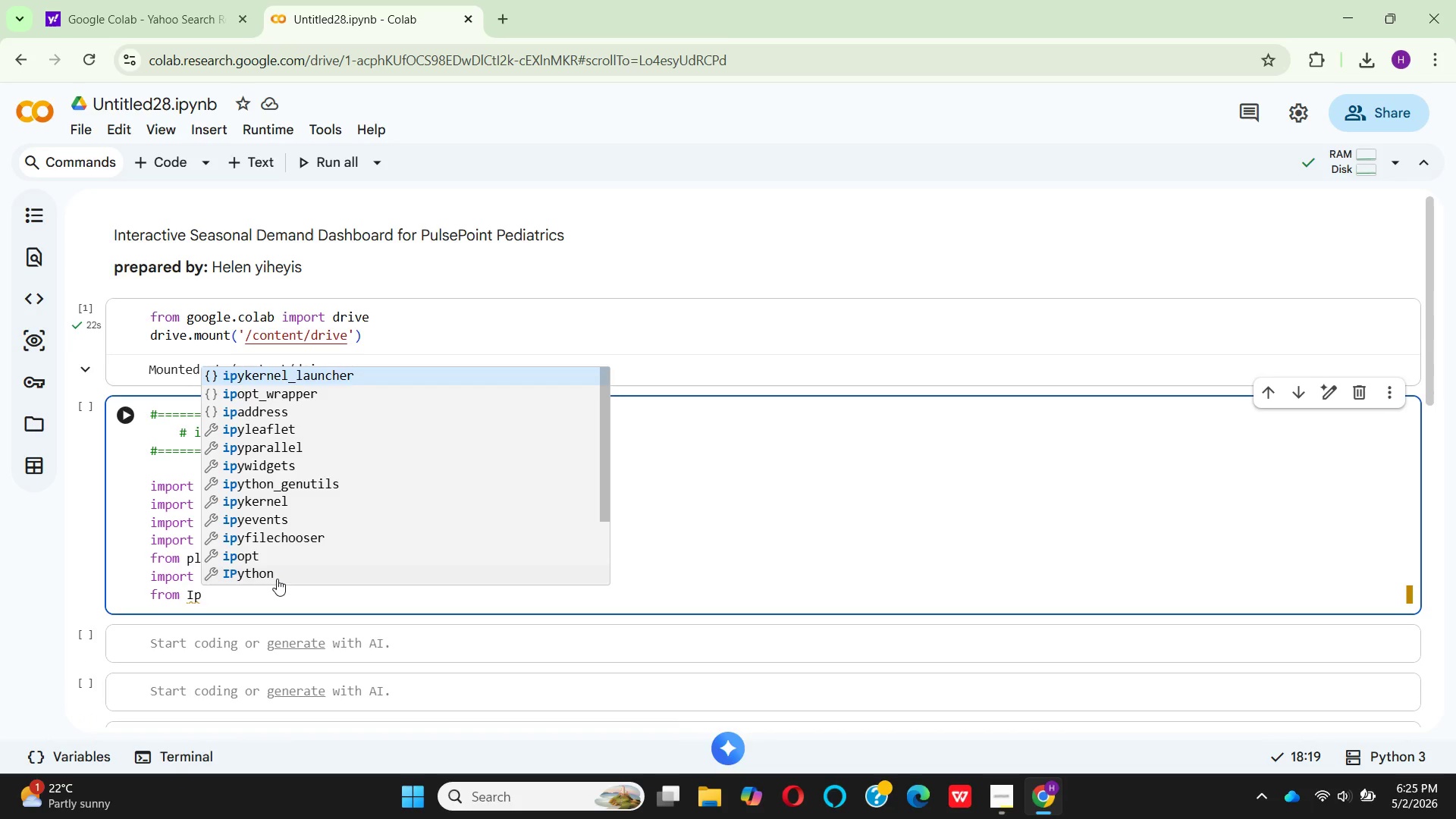 
left_click([254, 575])
 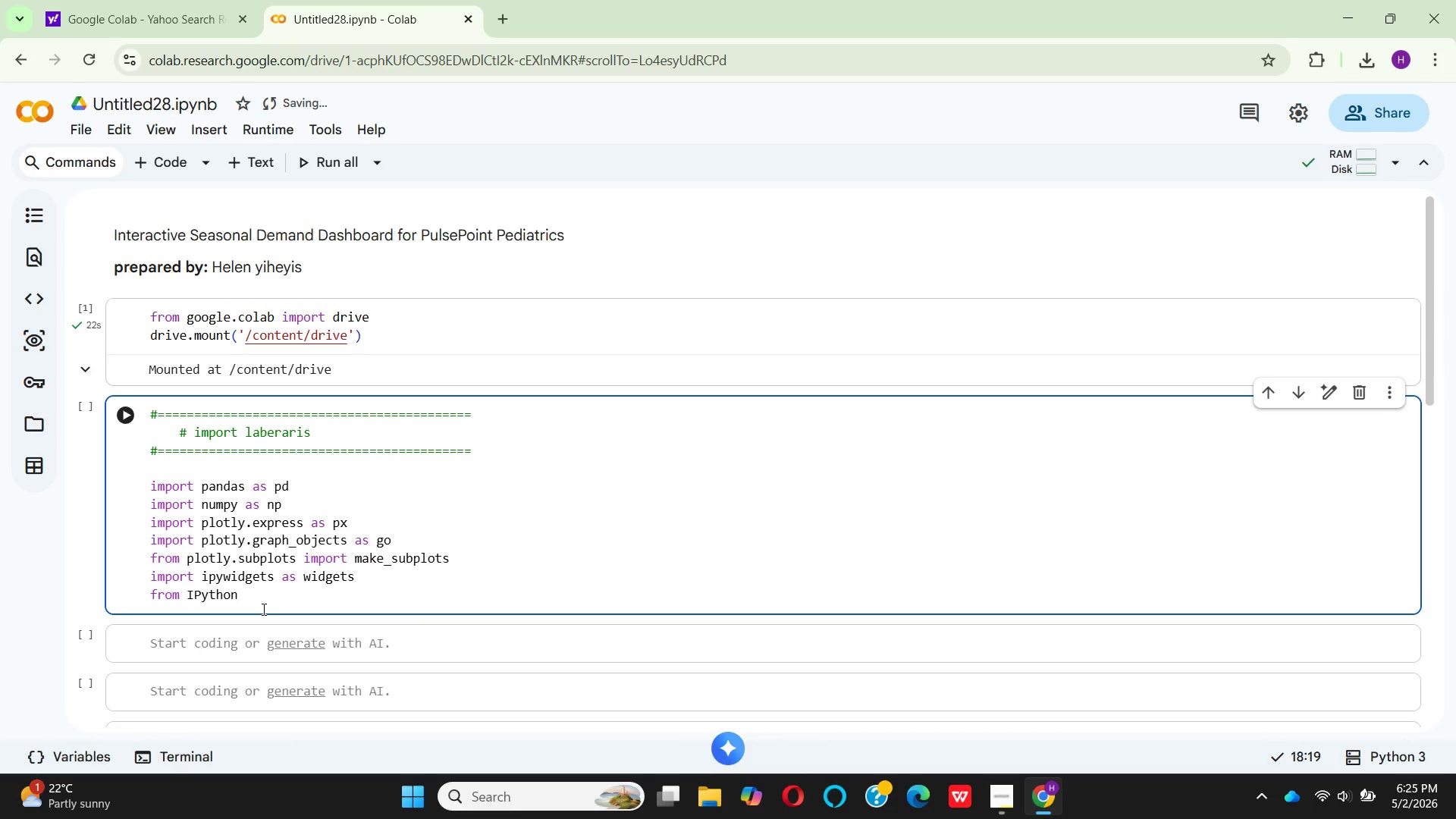 
type(.dis)
 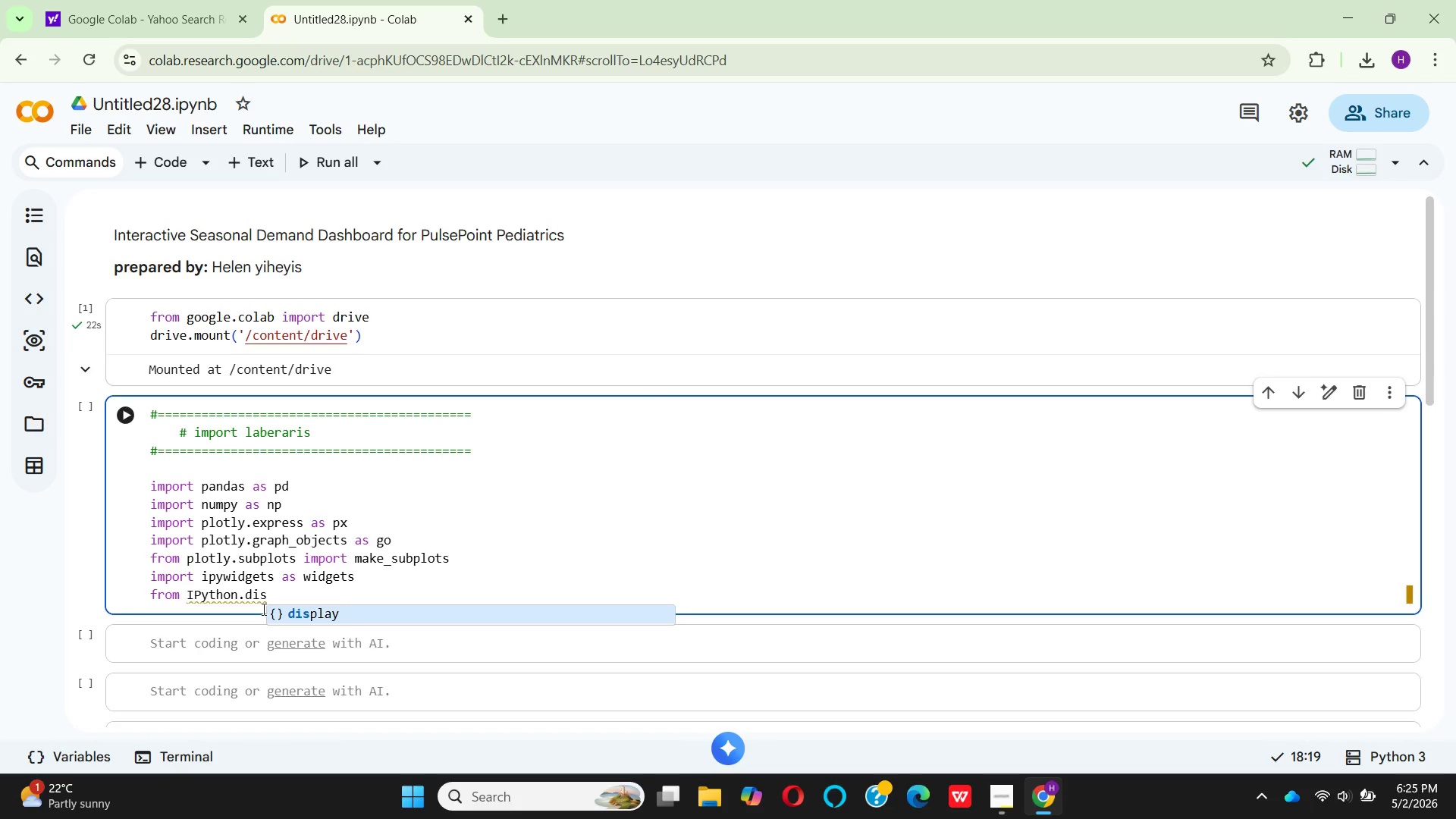 
key(Enter)
 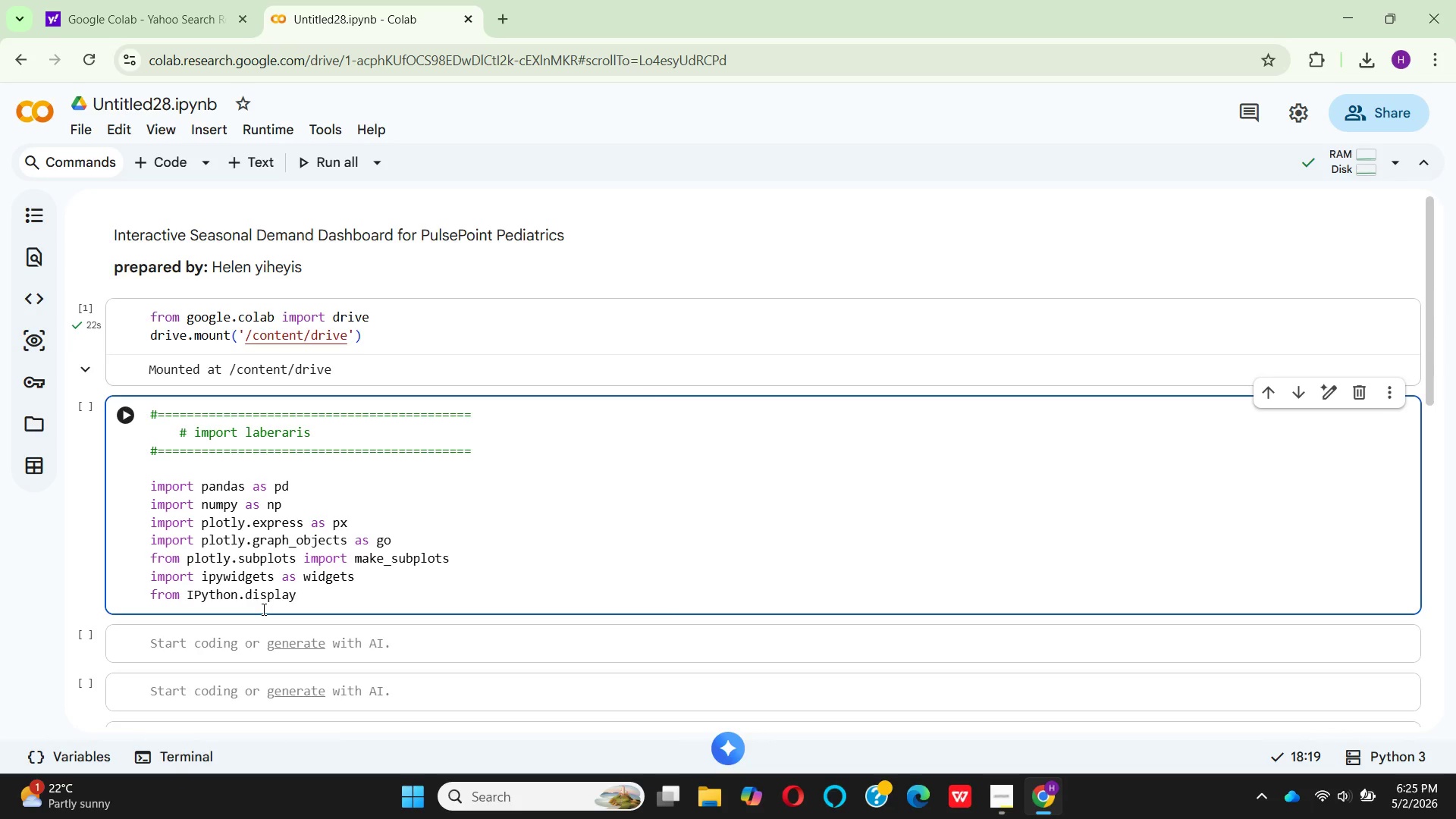 
type( import)
 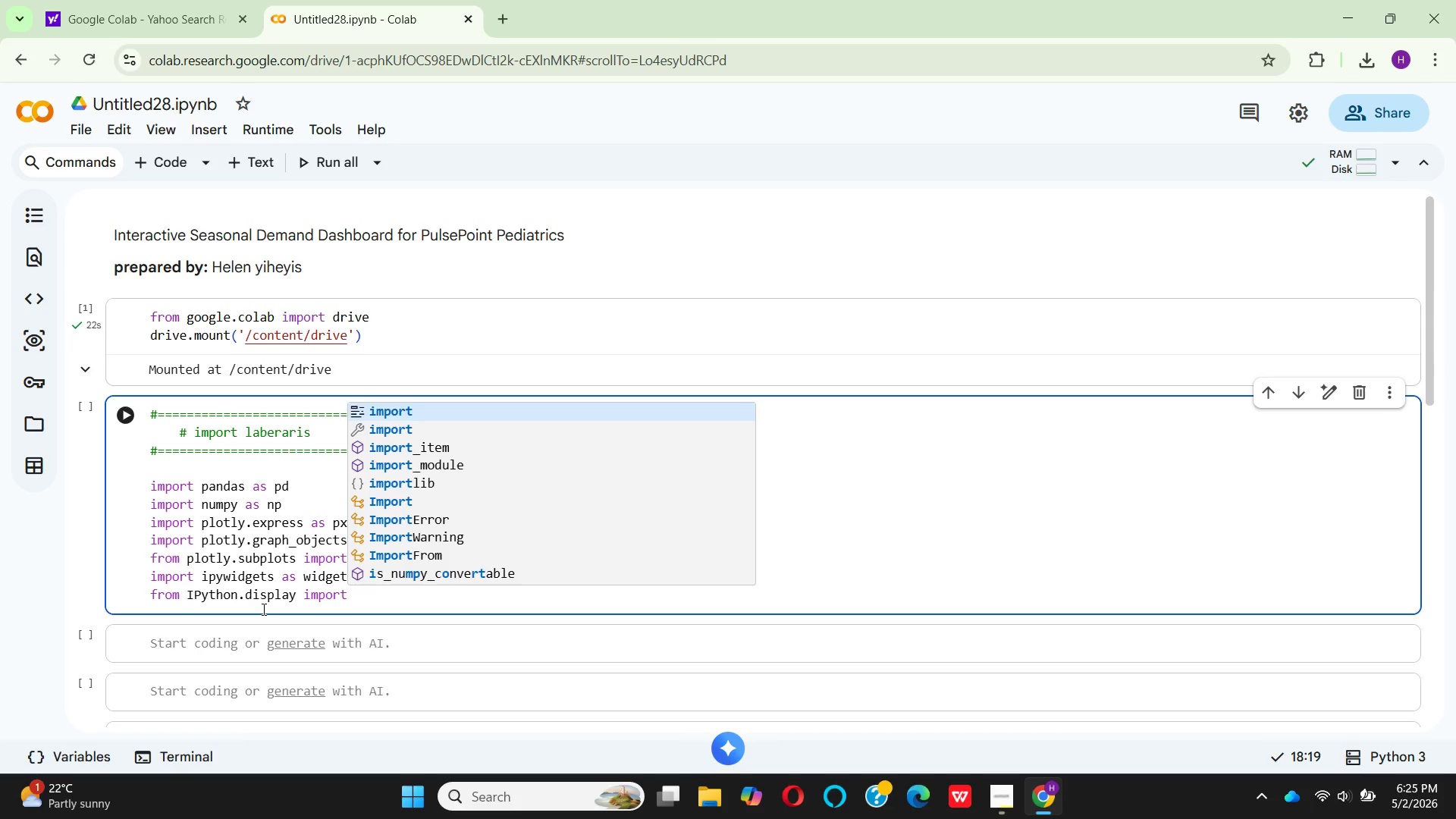 
key(Enter)
 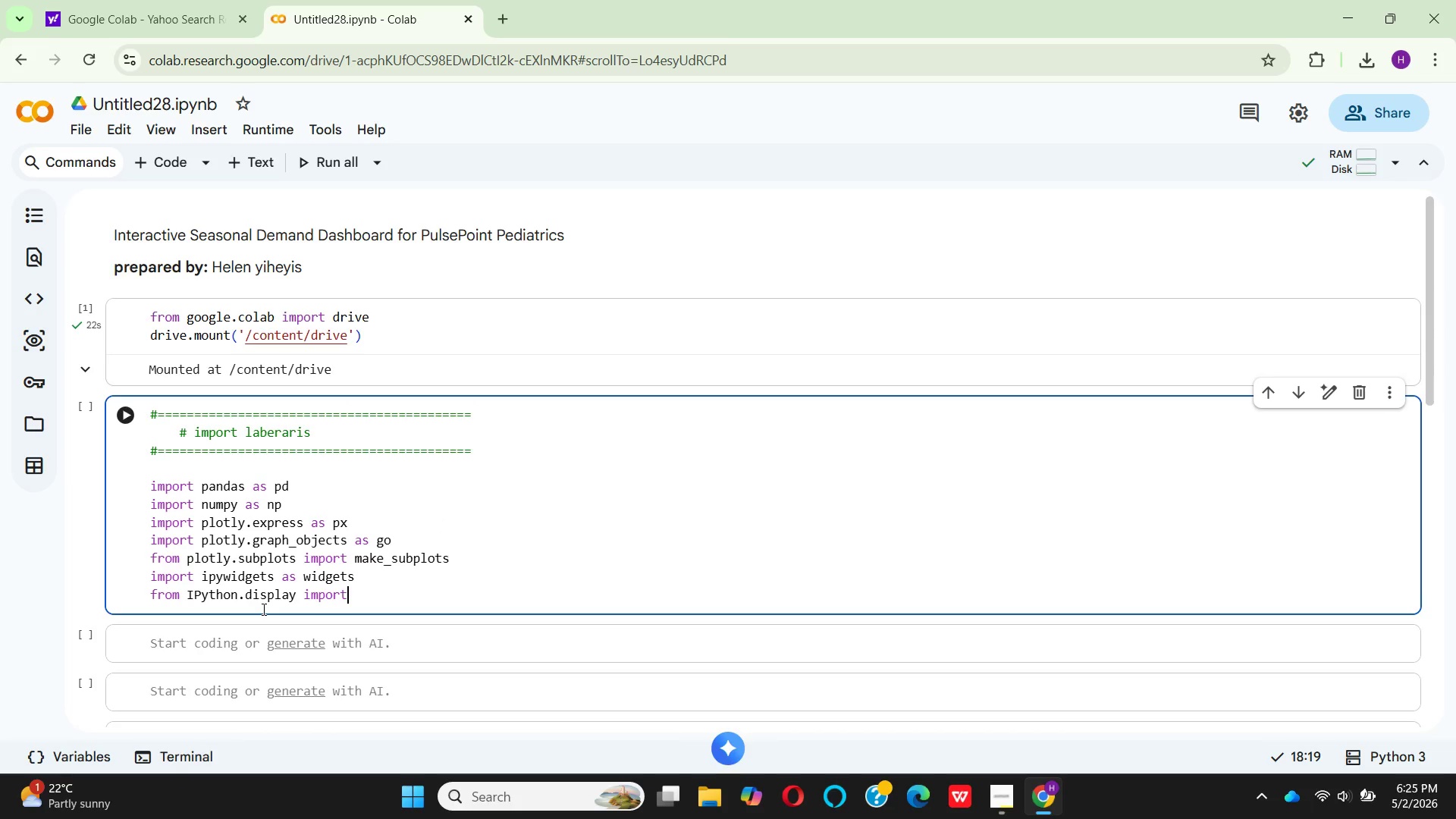 
key(Space)
 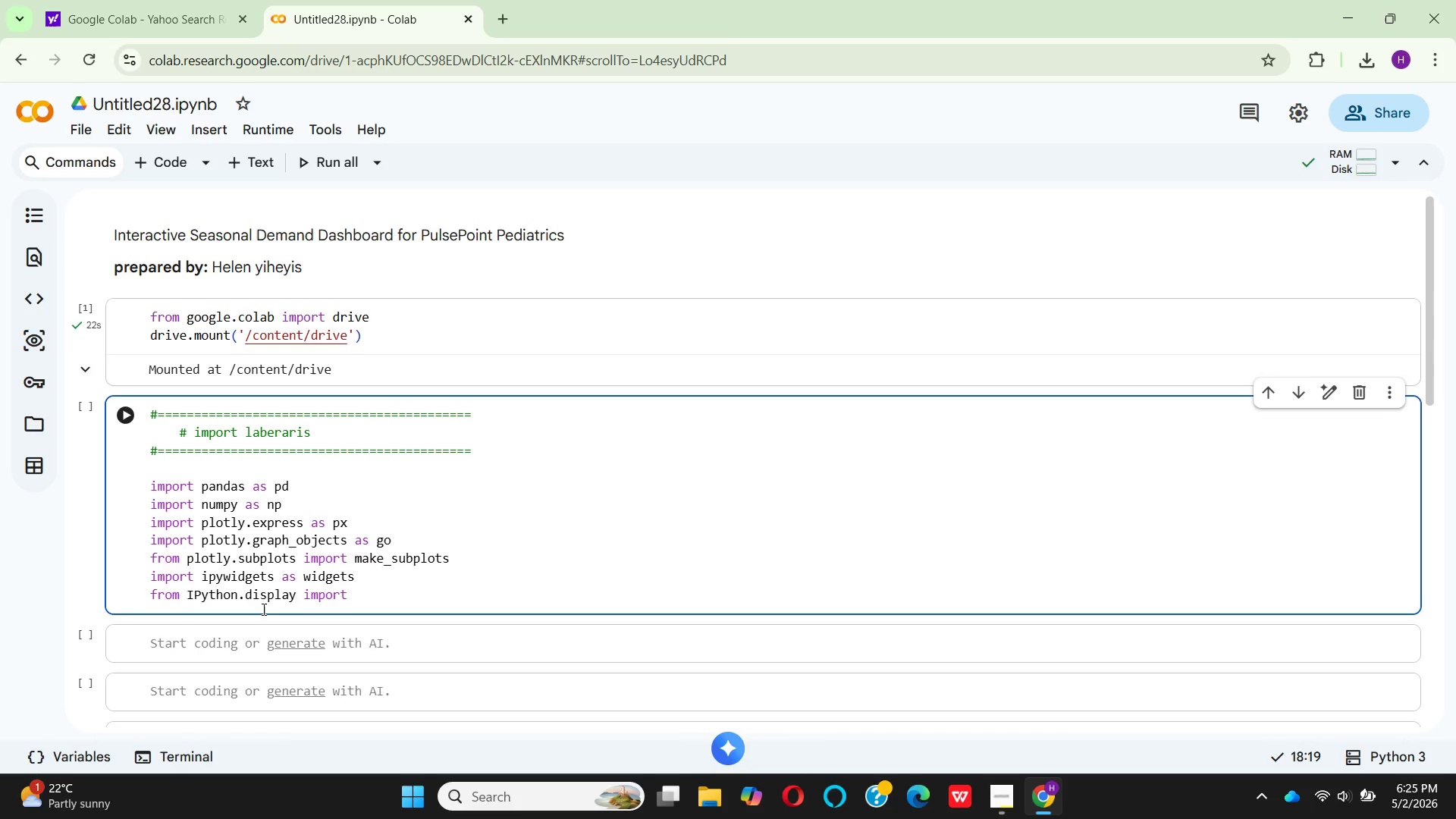 
type(dis)
 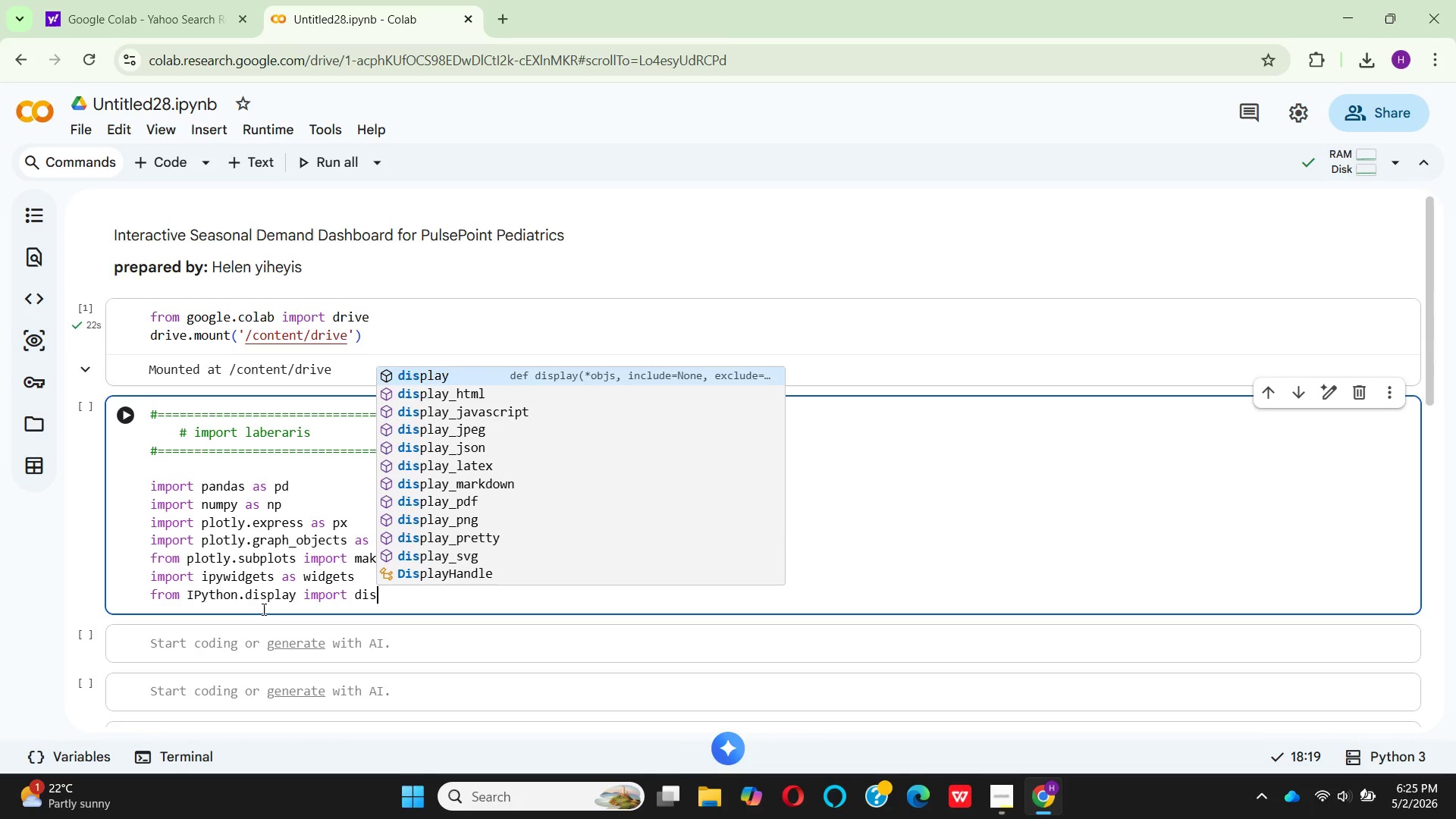 
key(Enter)
 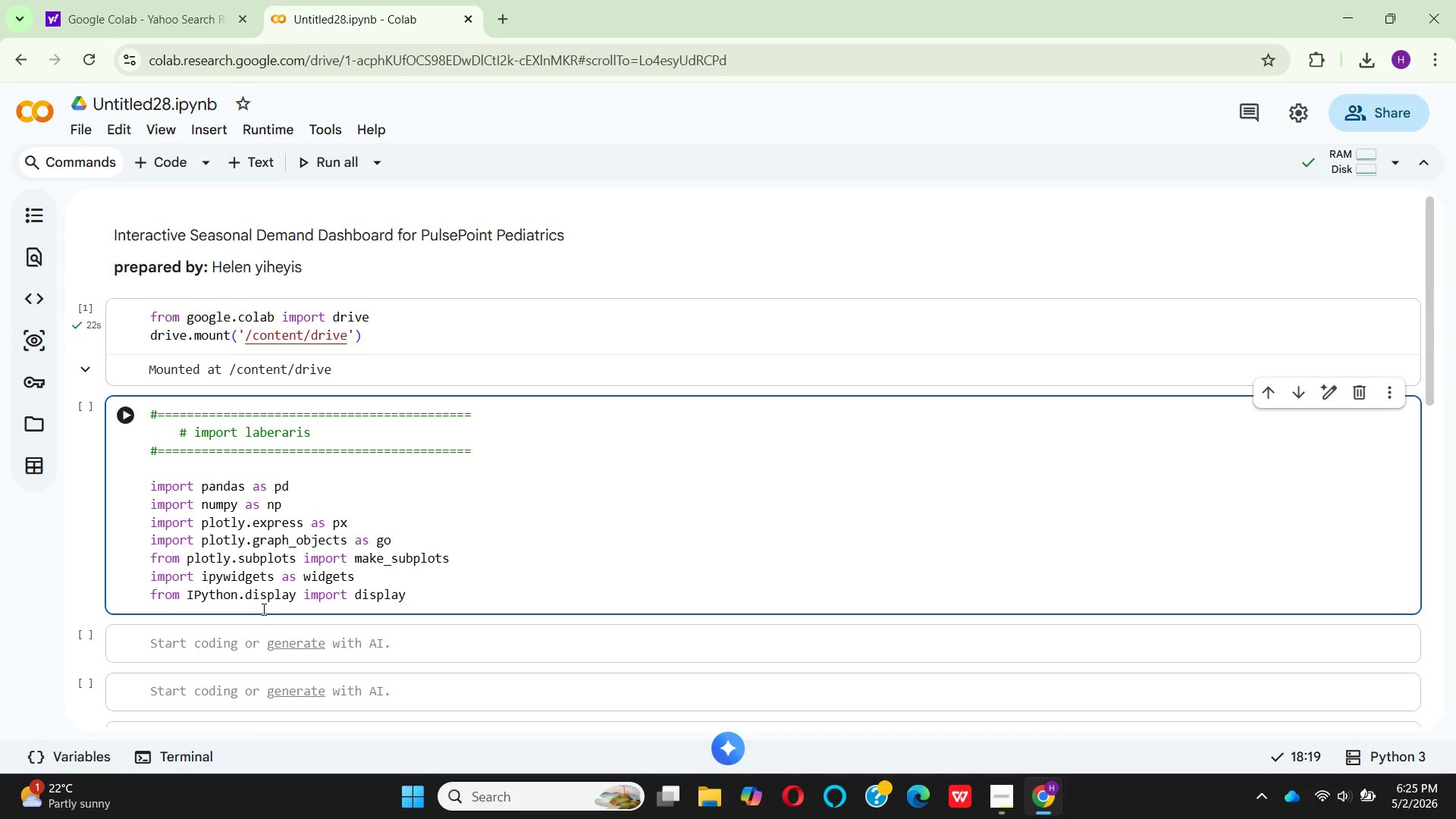 
type(, HT)
 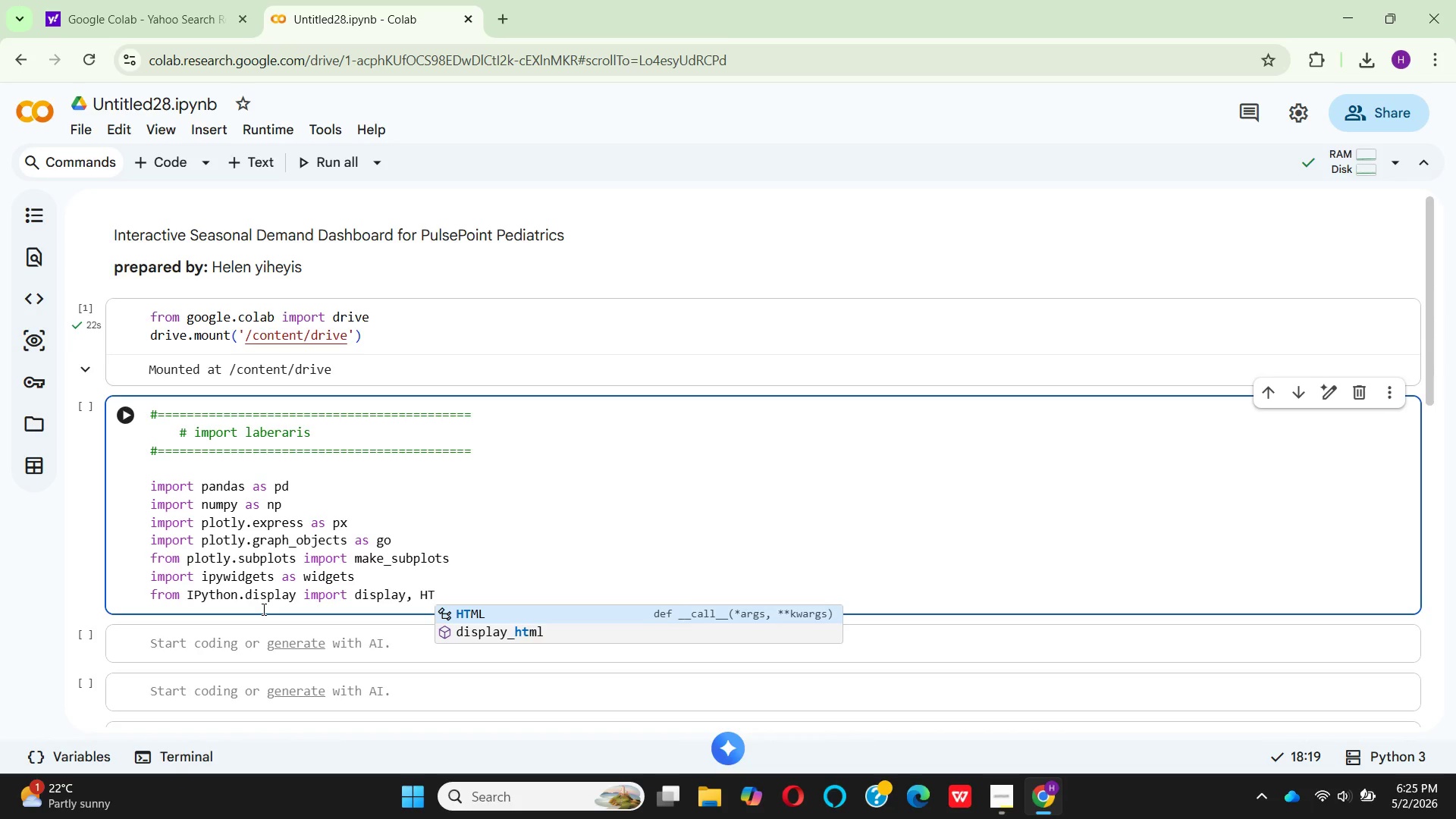 
key(Enter)
 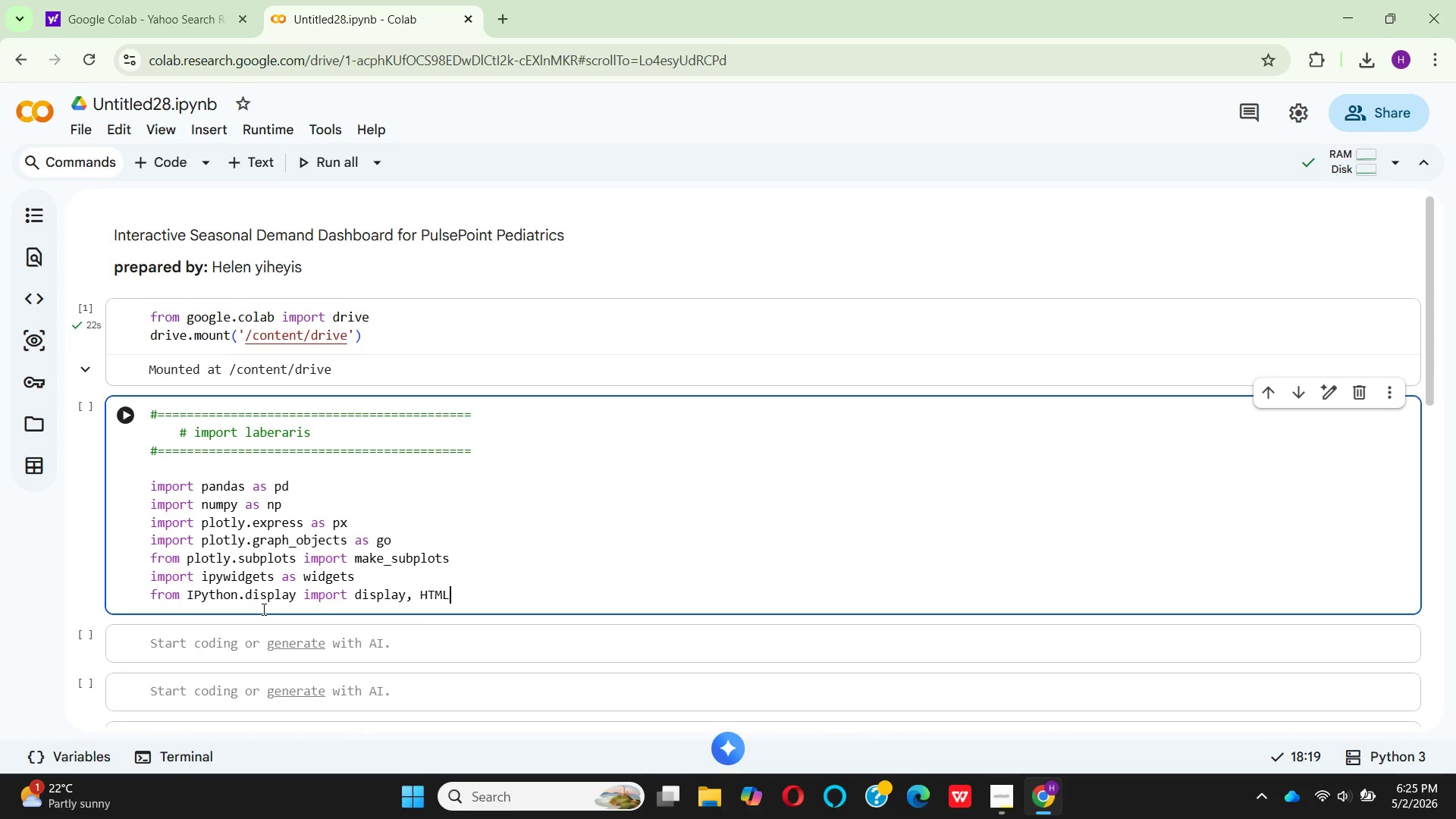 
key(Enter)
 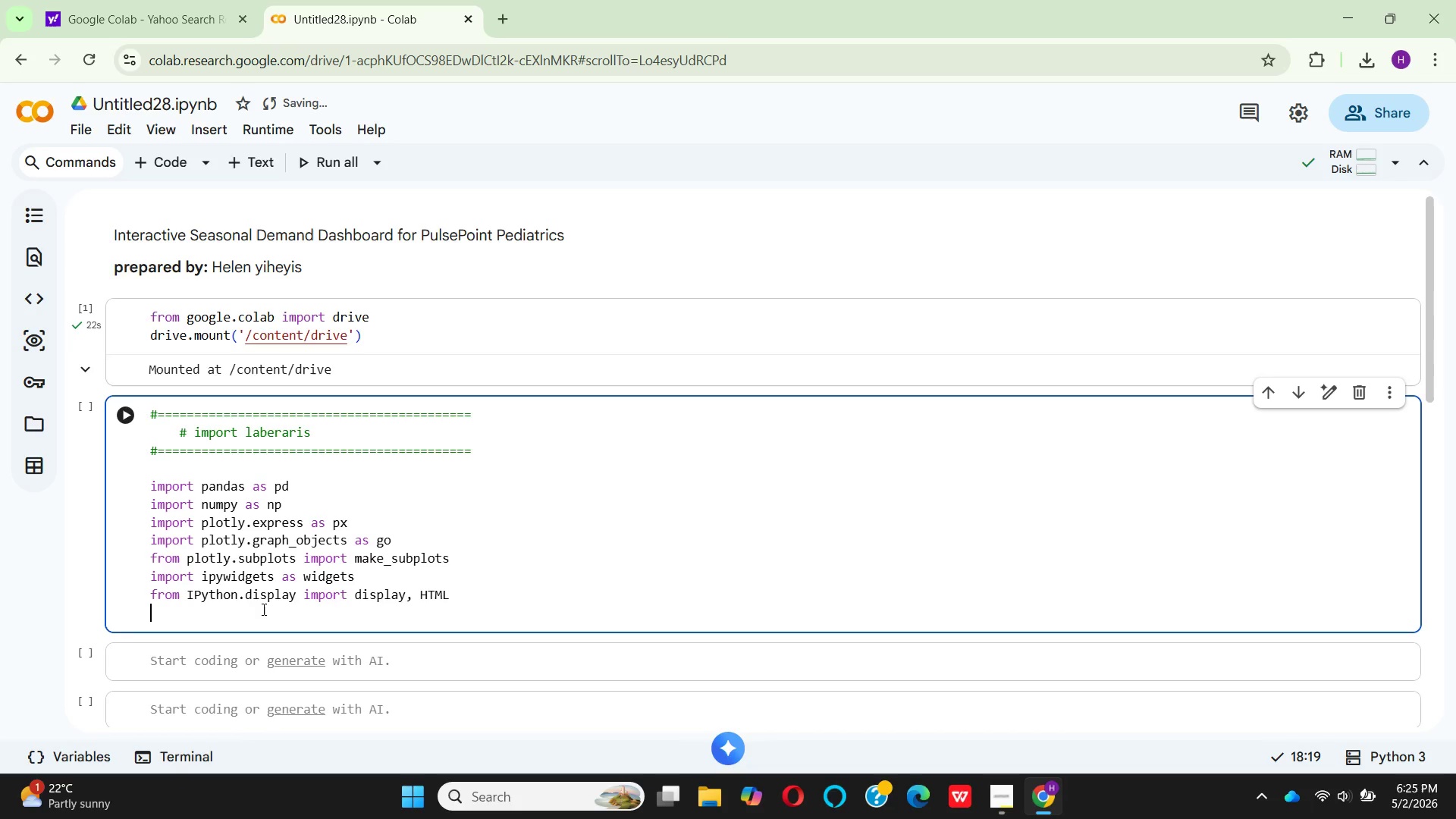 
hold_key(key=CapsLock, duration=0.31)
 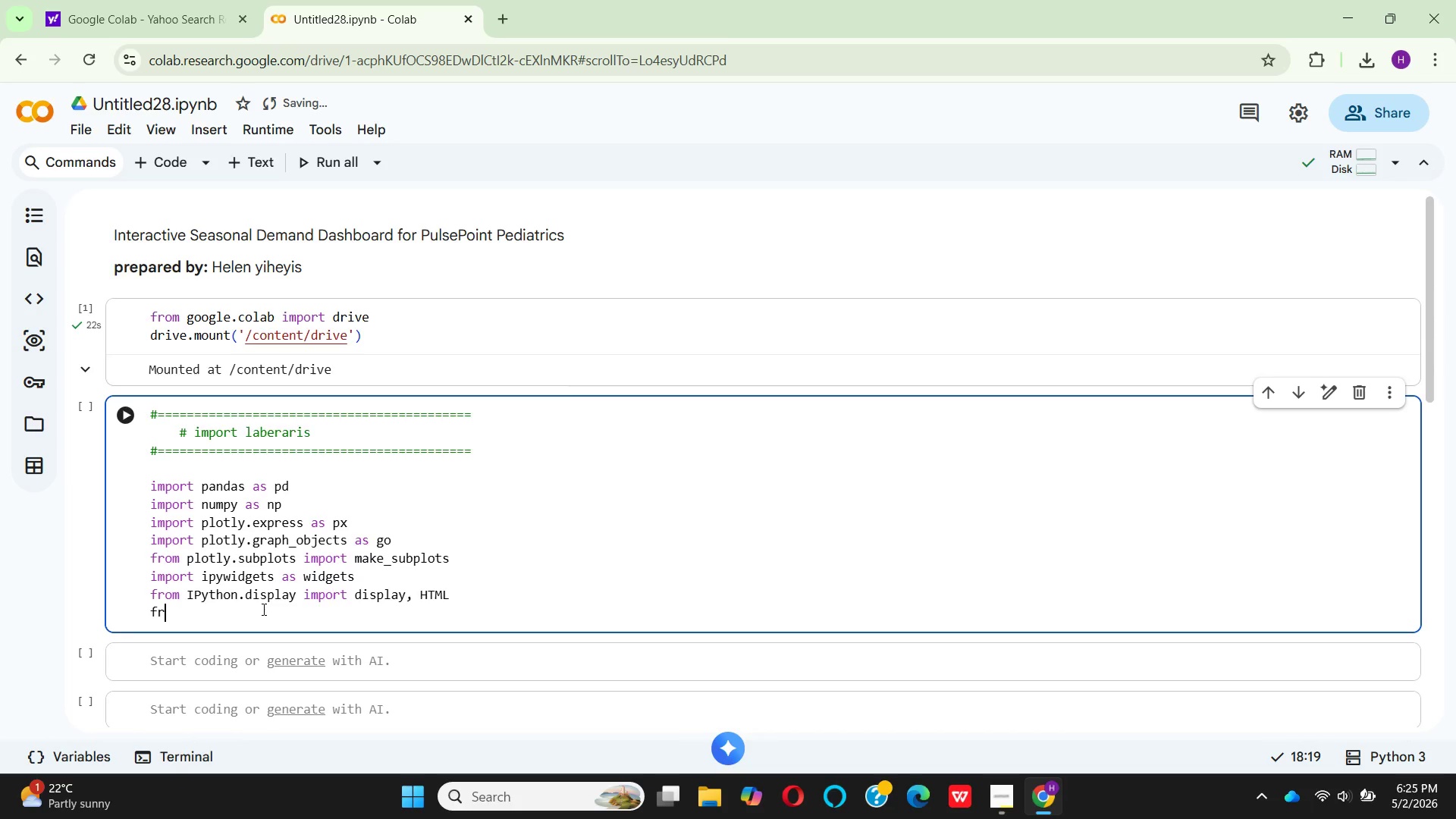 
type(from )
 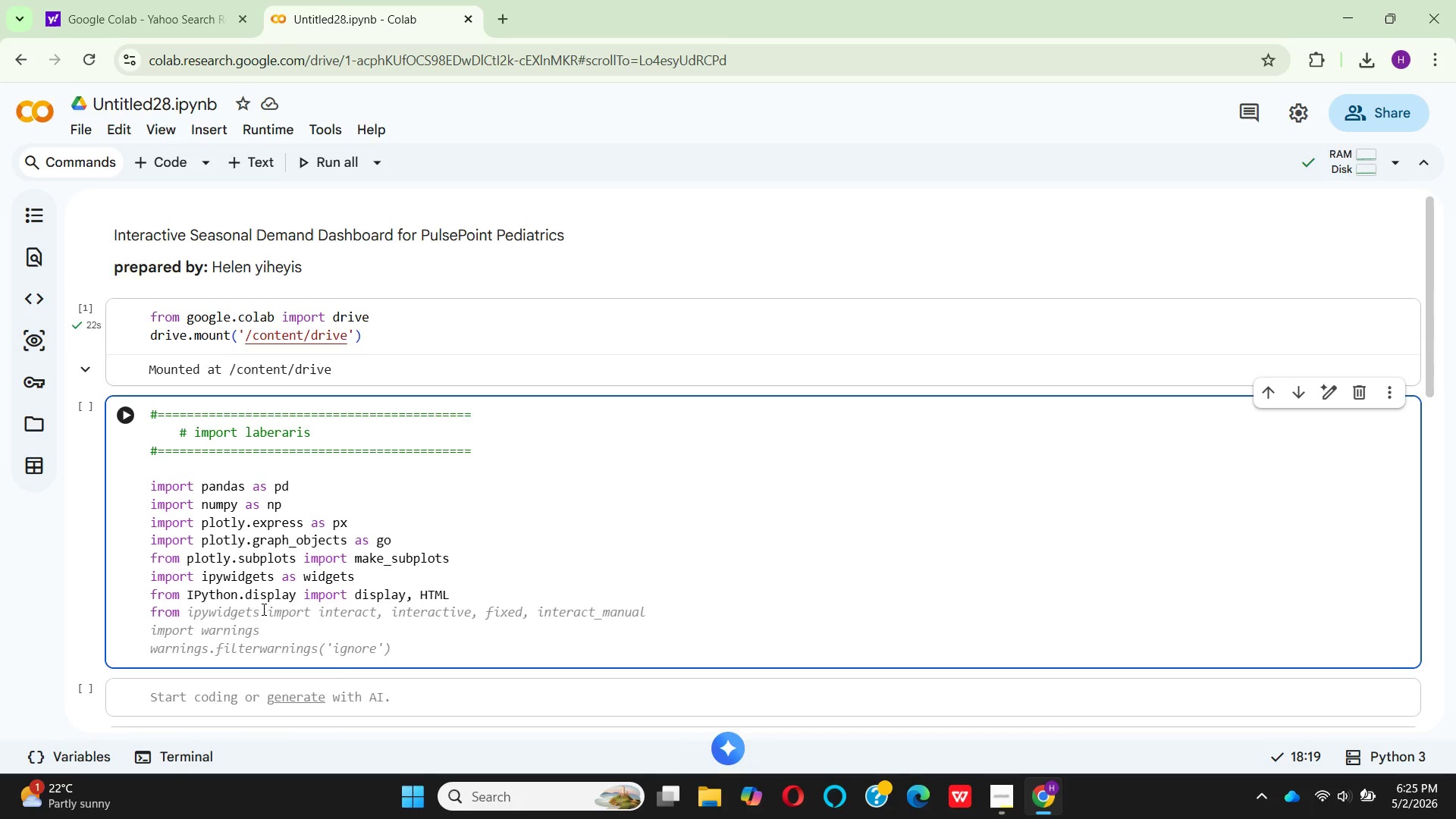 
type(datetime)
 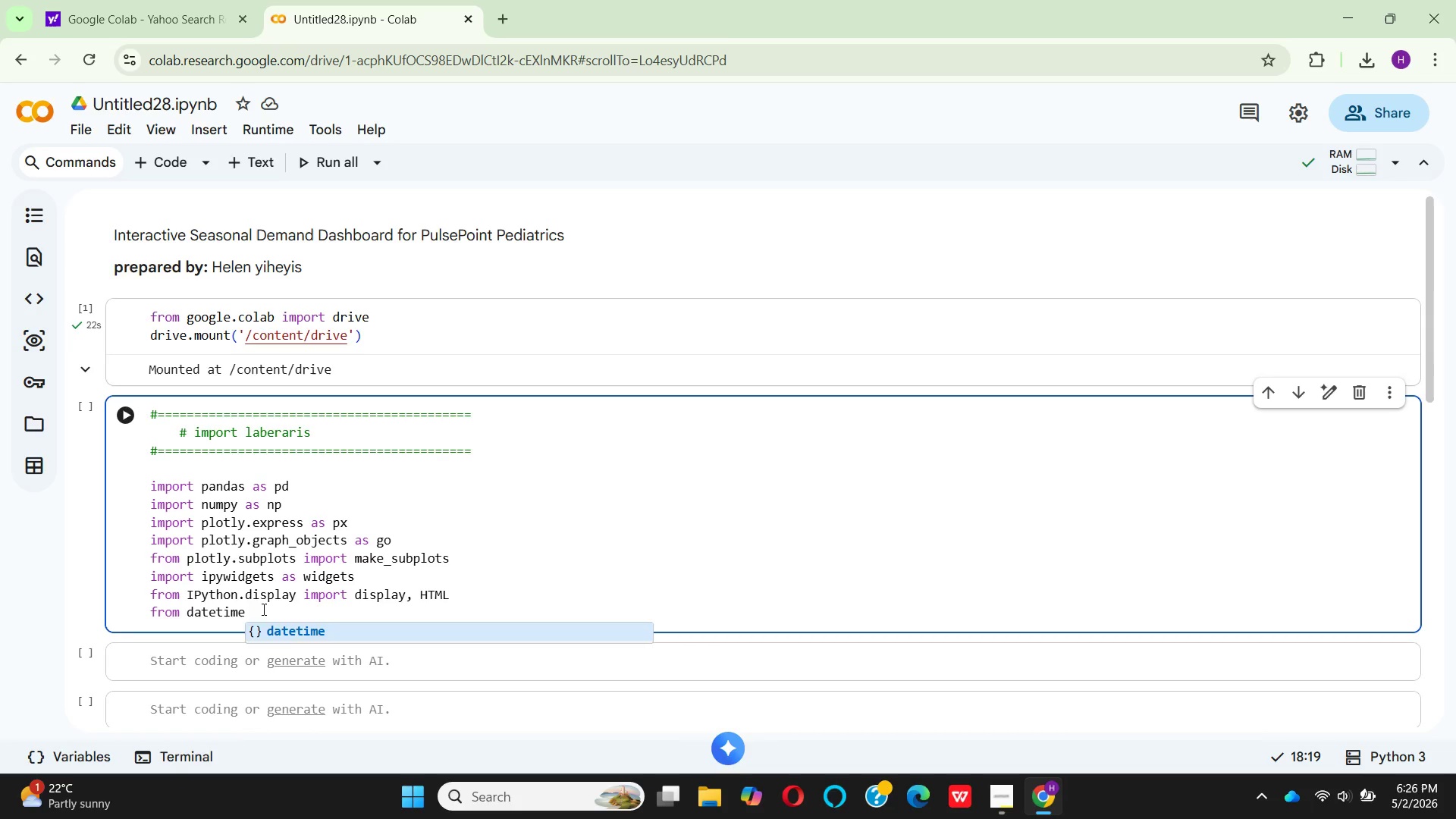 
key(Enter)
 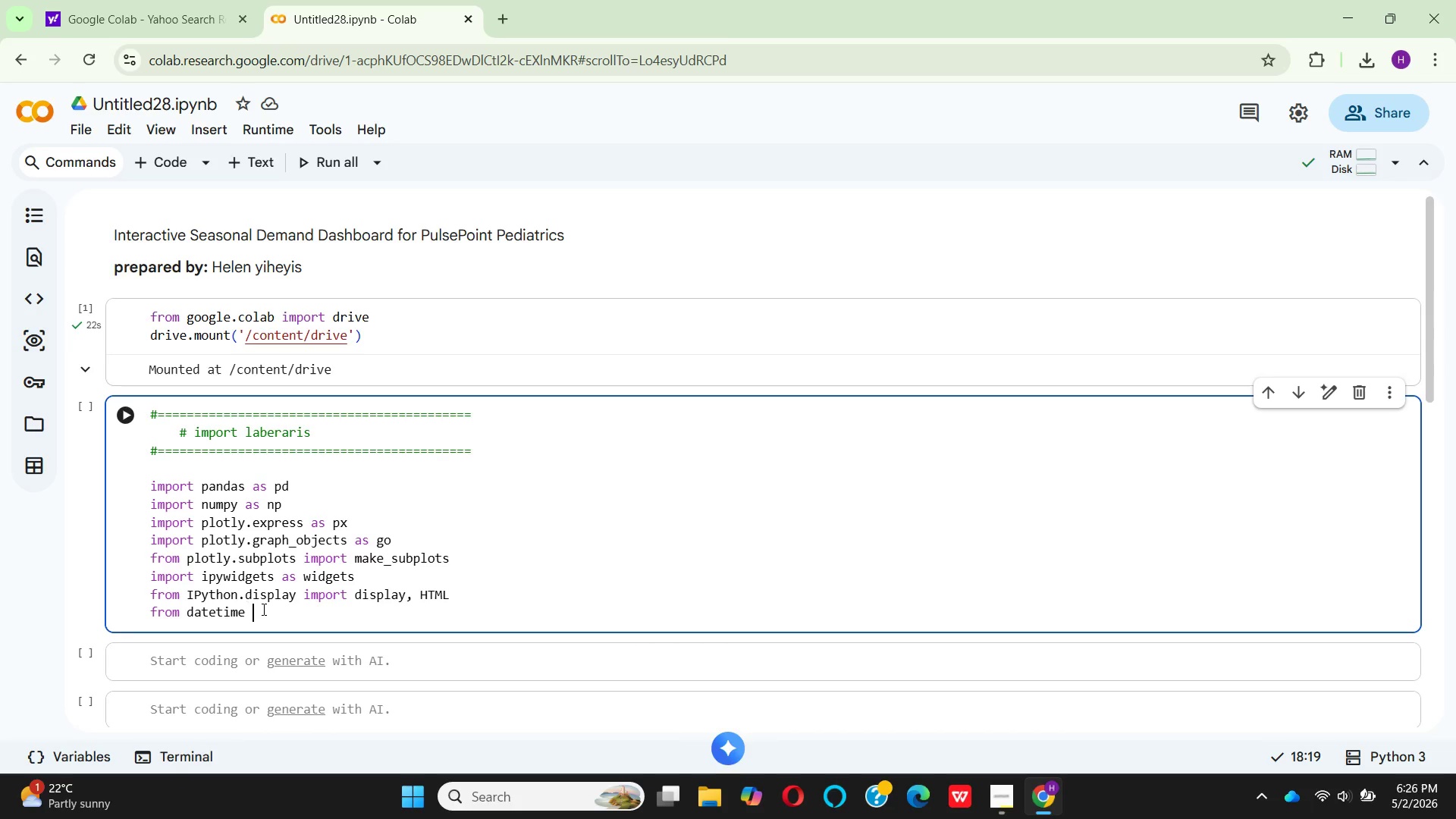 
key(Space)
 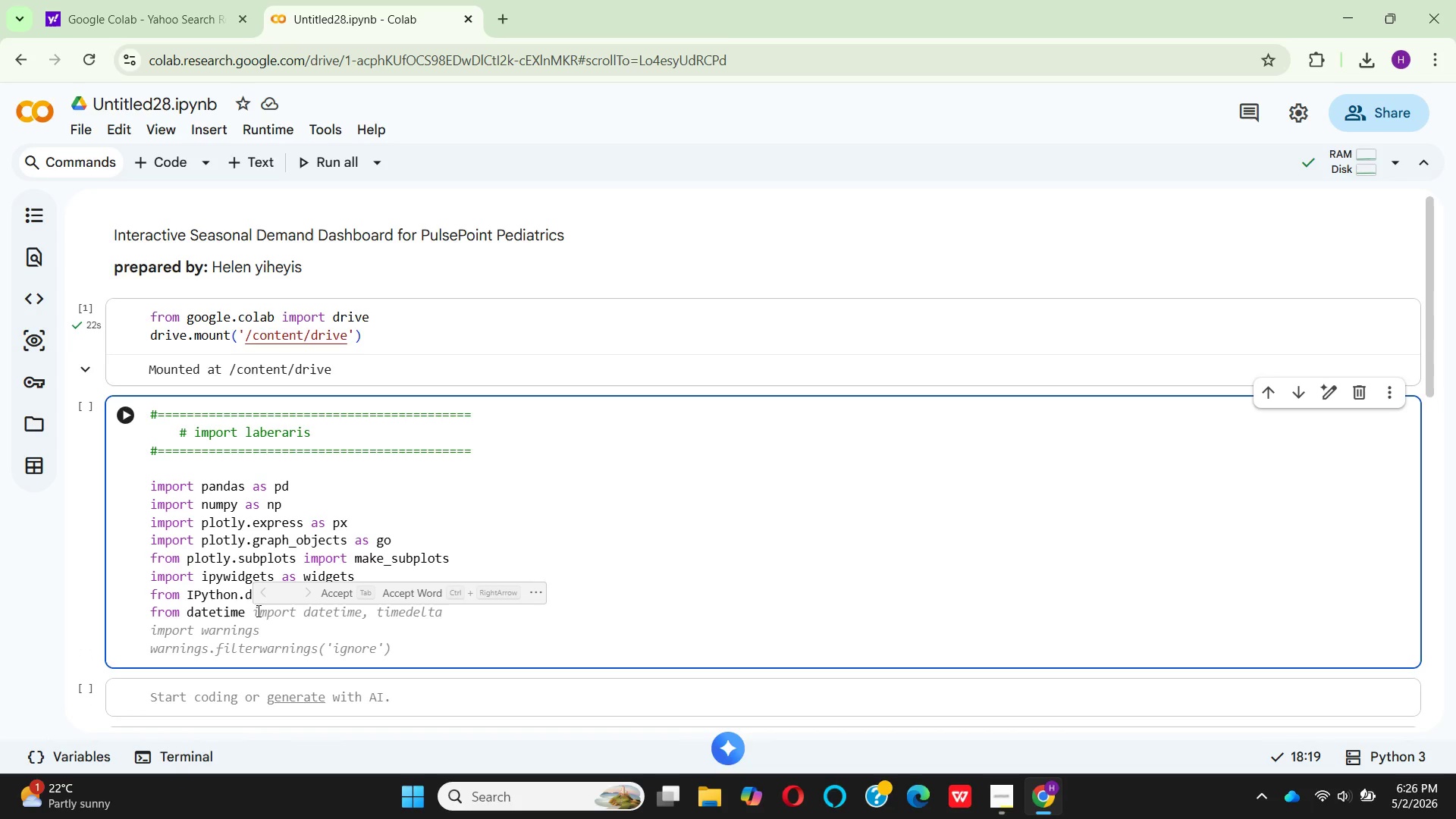 
wait(5.95)
 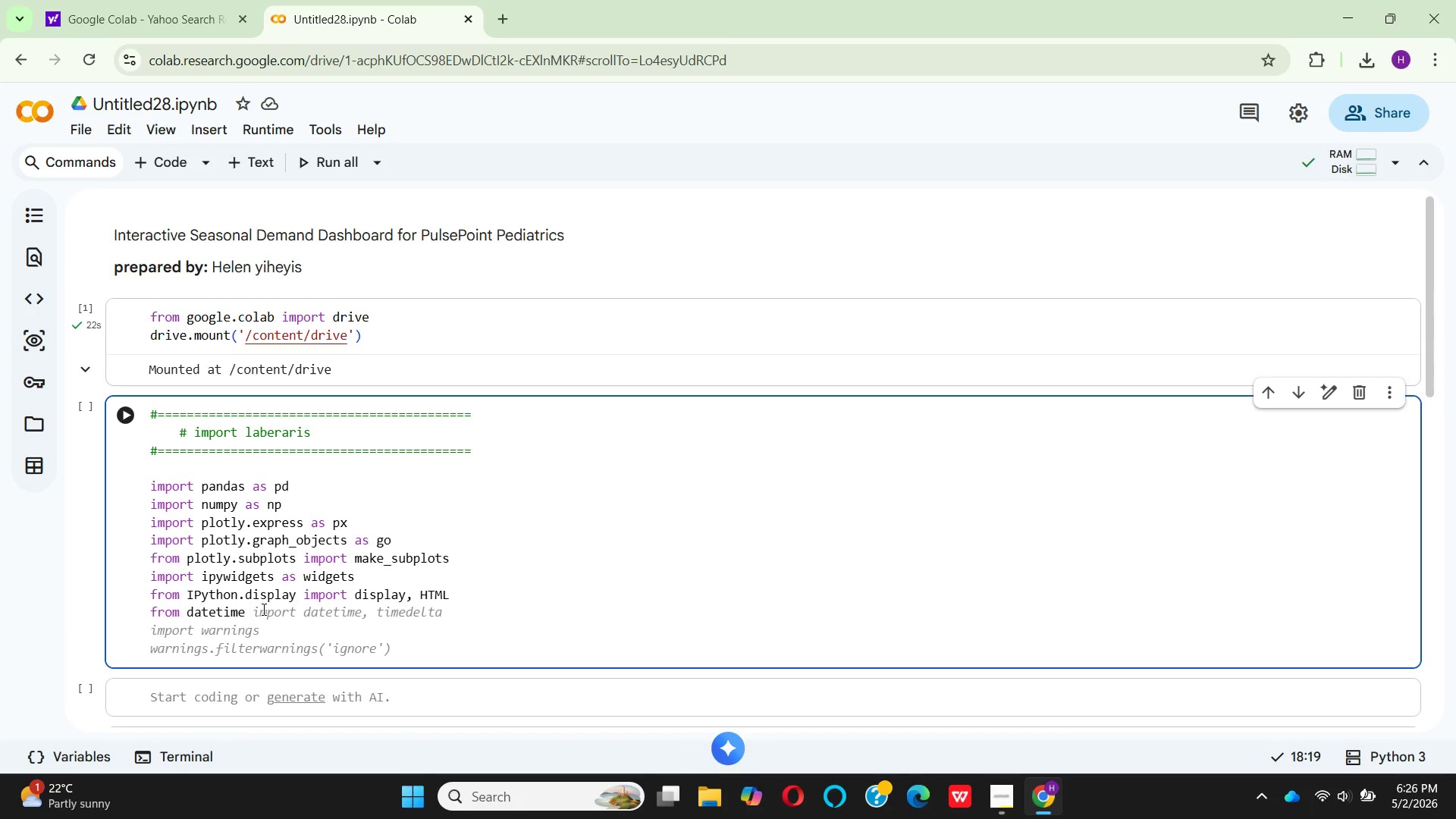 
left_click([334, 594])
 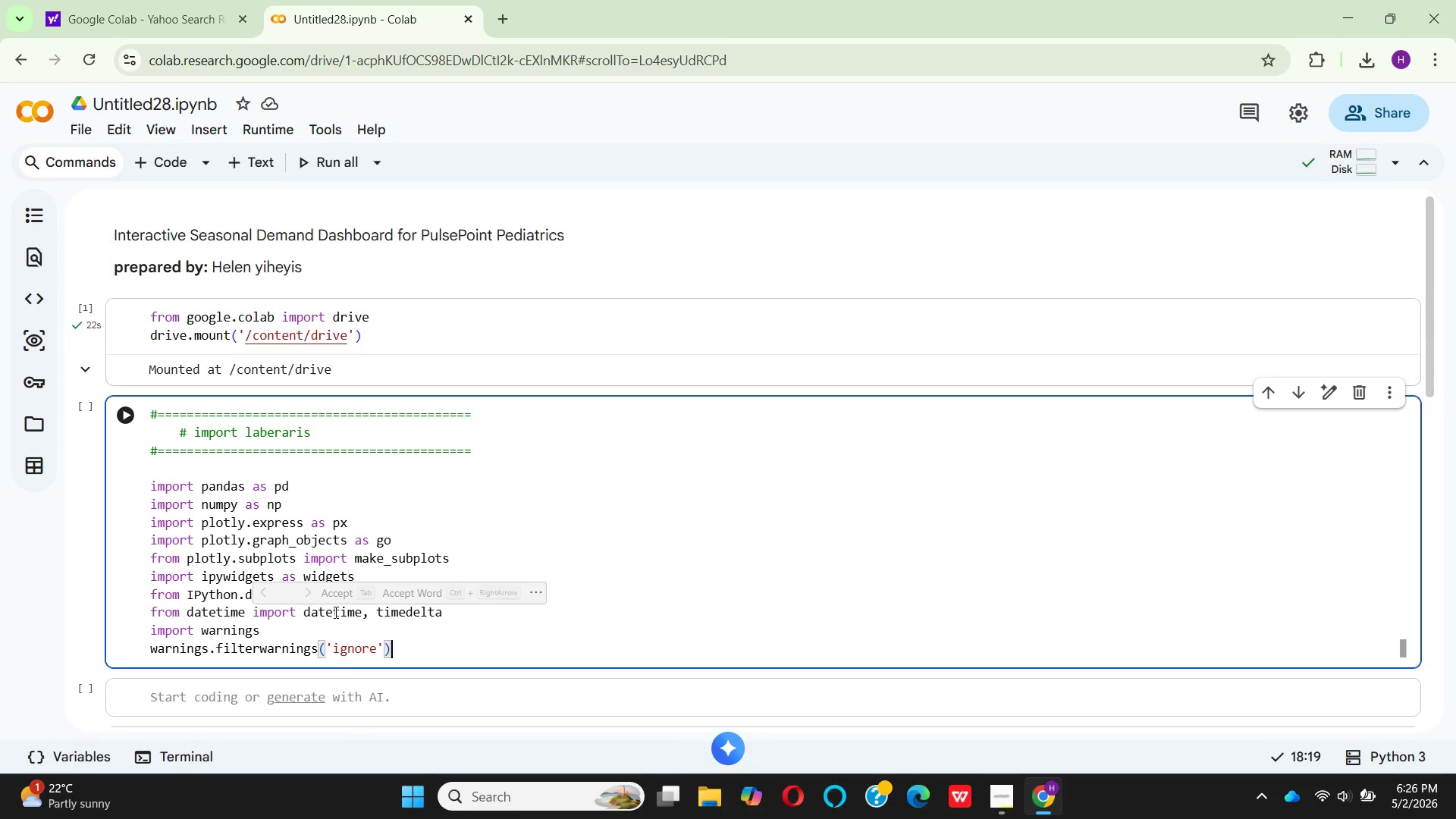 
mouse_move([336, 631])
 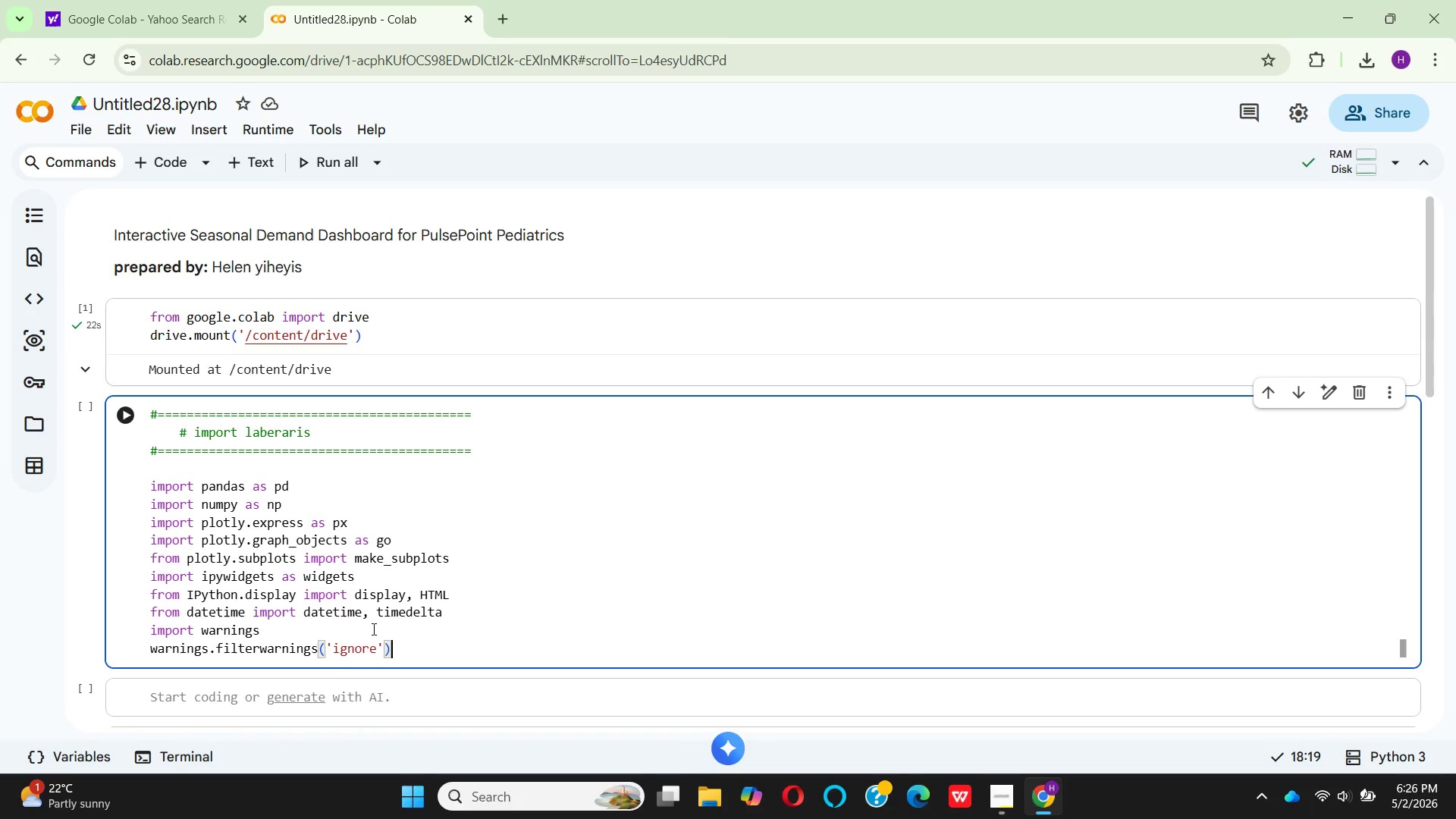 
mouse_move([364, 613])
 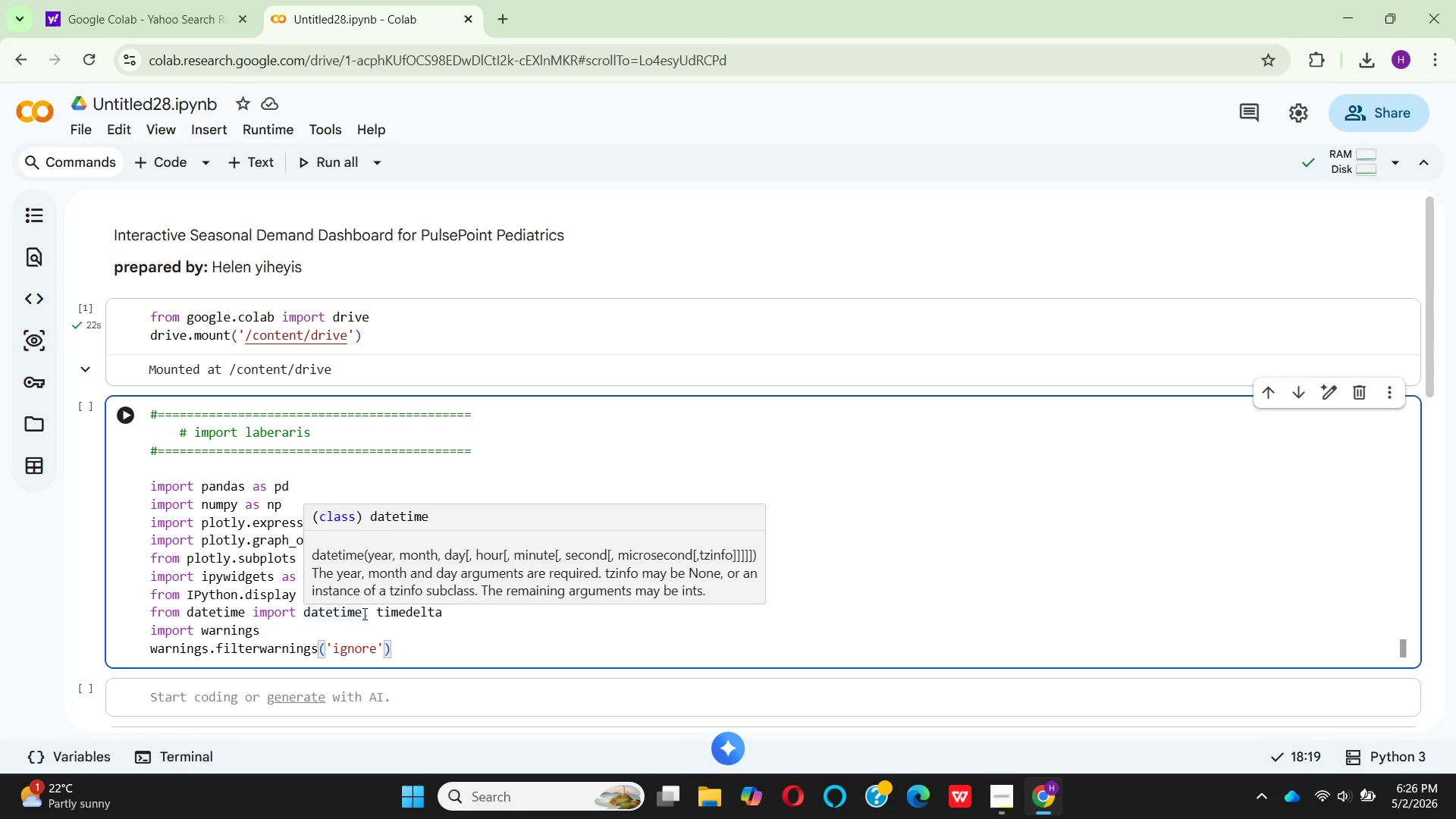 
left_click_drag(start_coordinate=[363, 613], to_coordinate=[447, 619])
 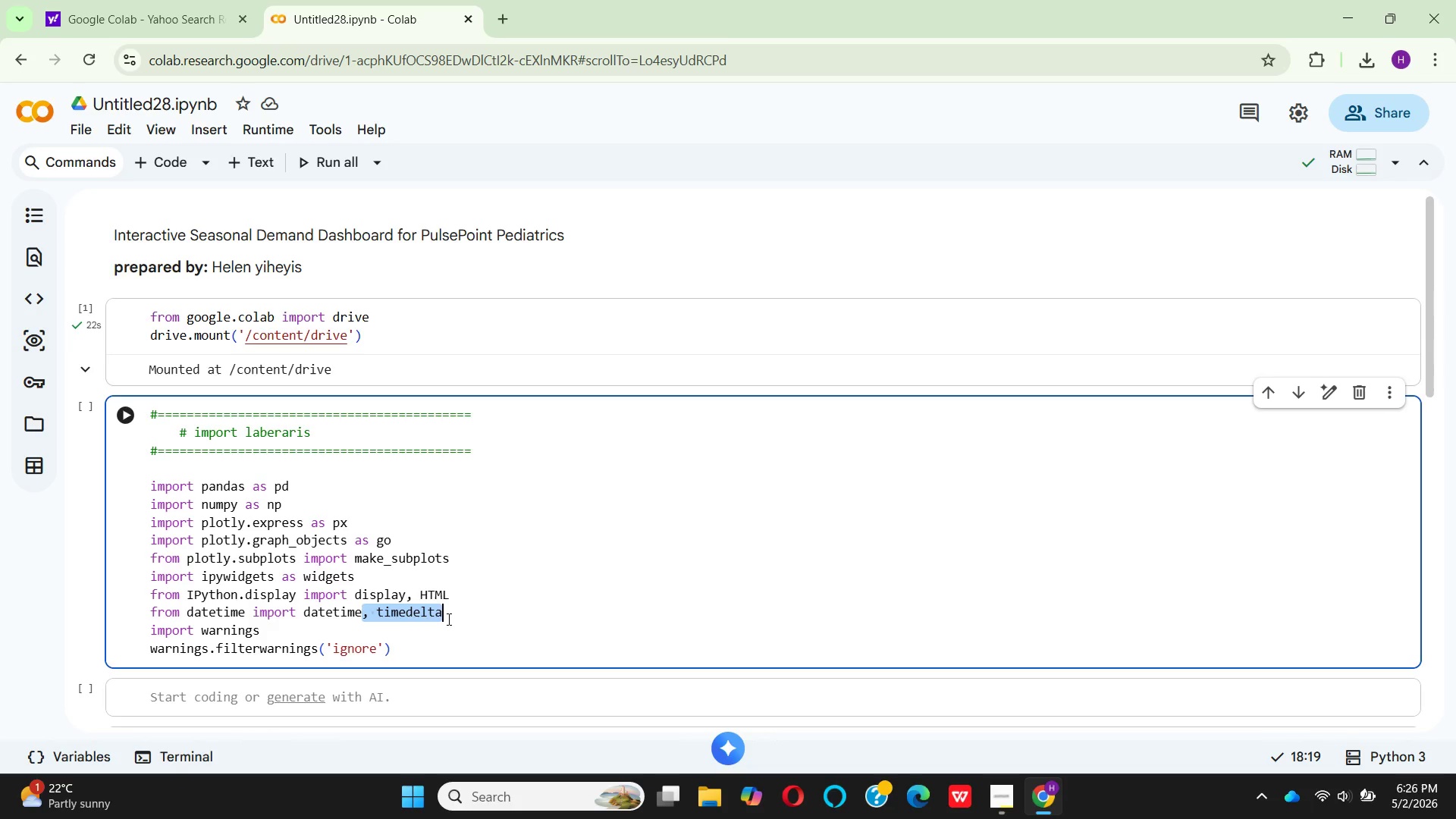 
key(Backspace)
 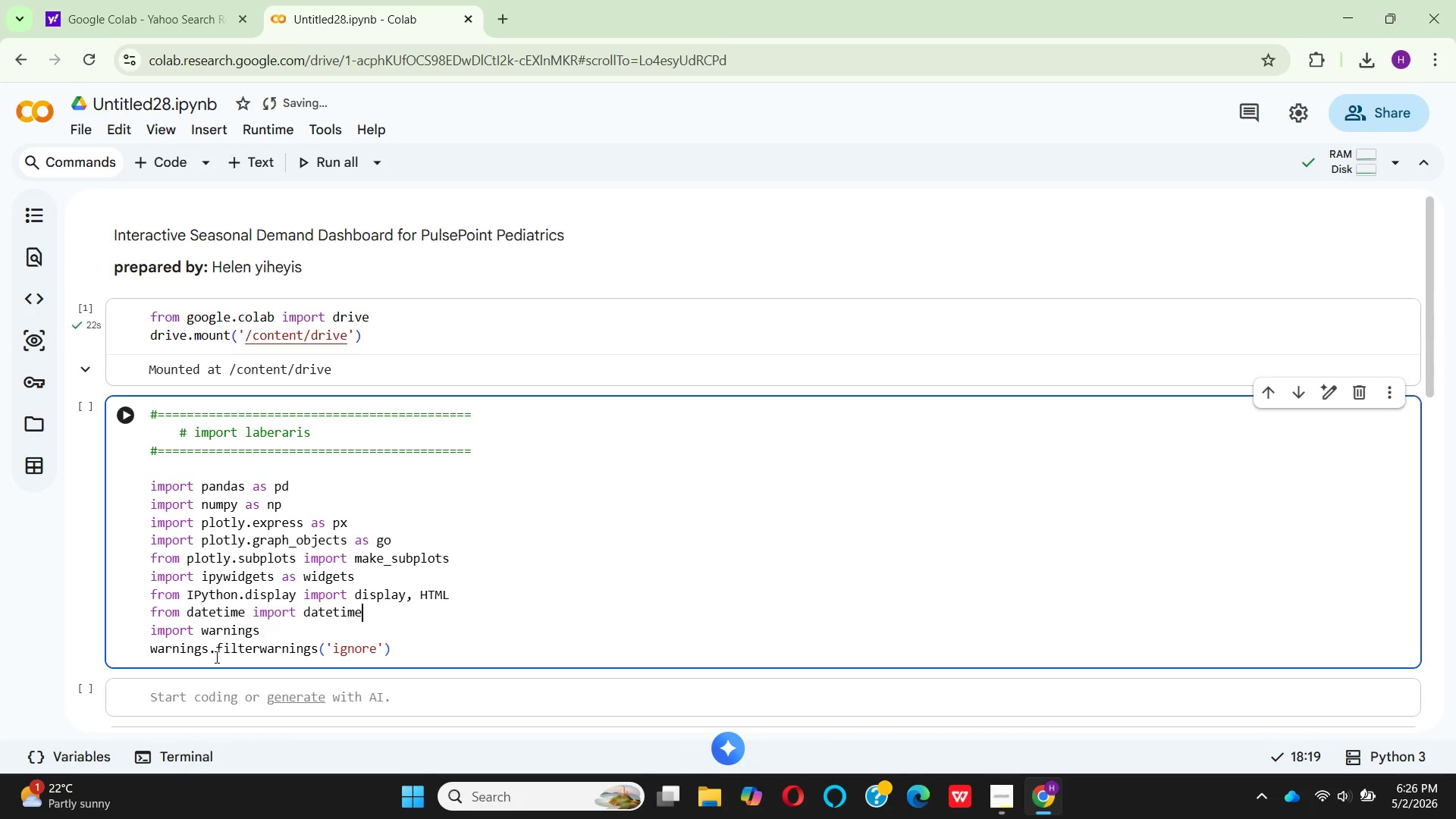 
wait(8.0)
 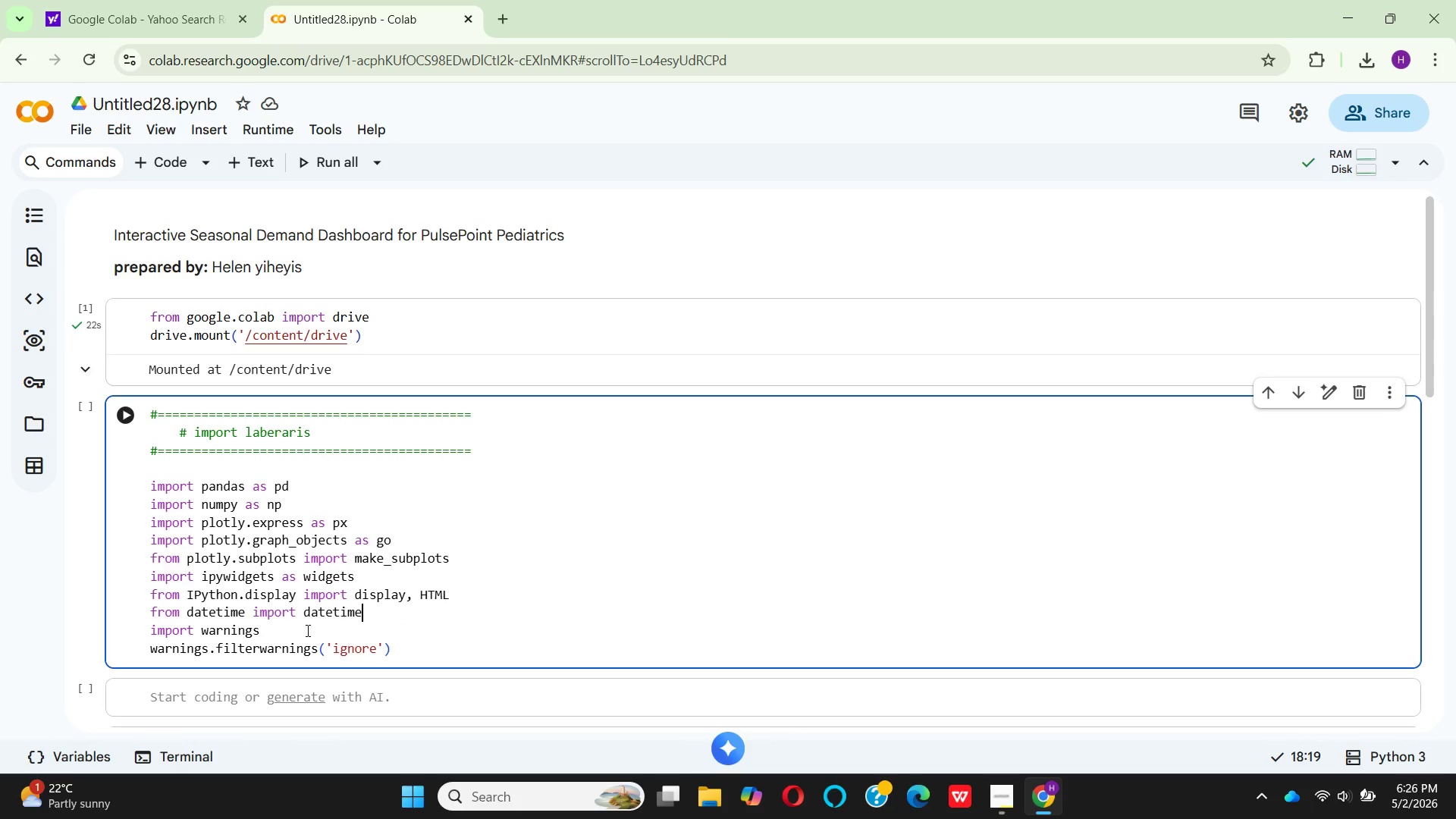 
left_click([423, 646])
 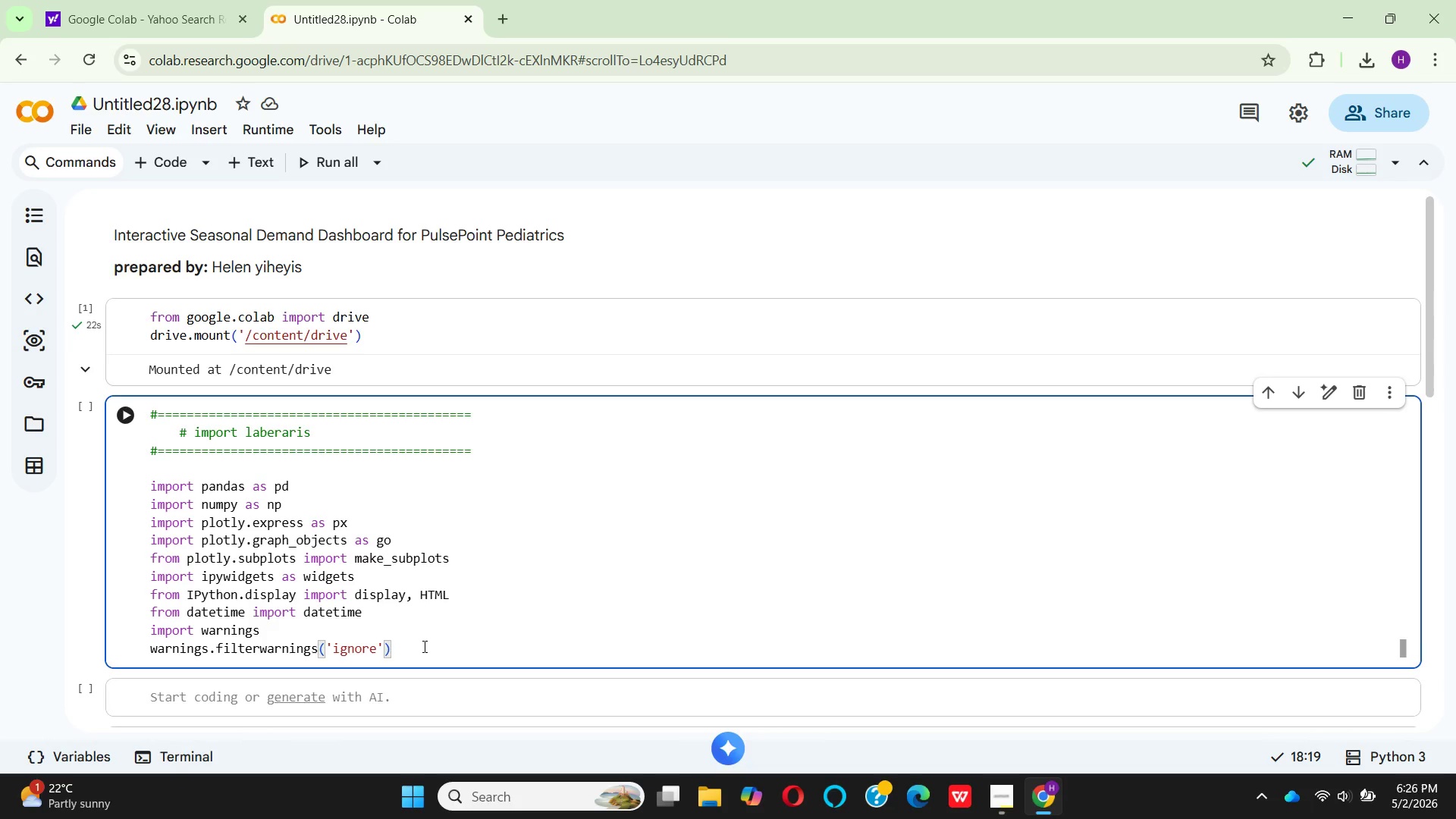 
key(Enter)
 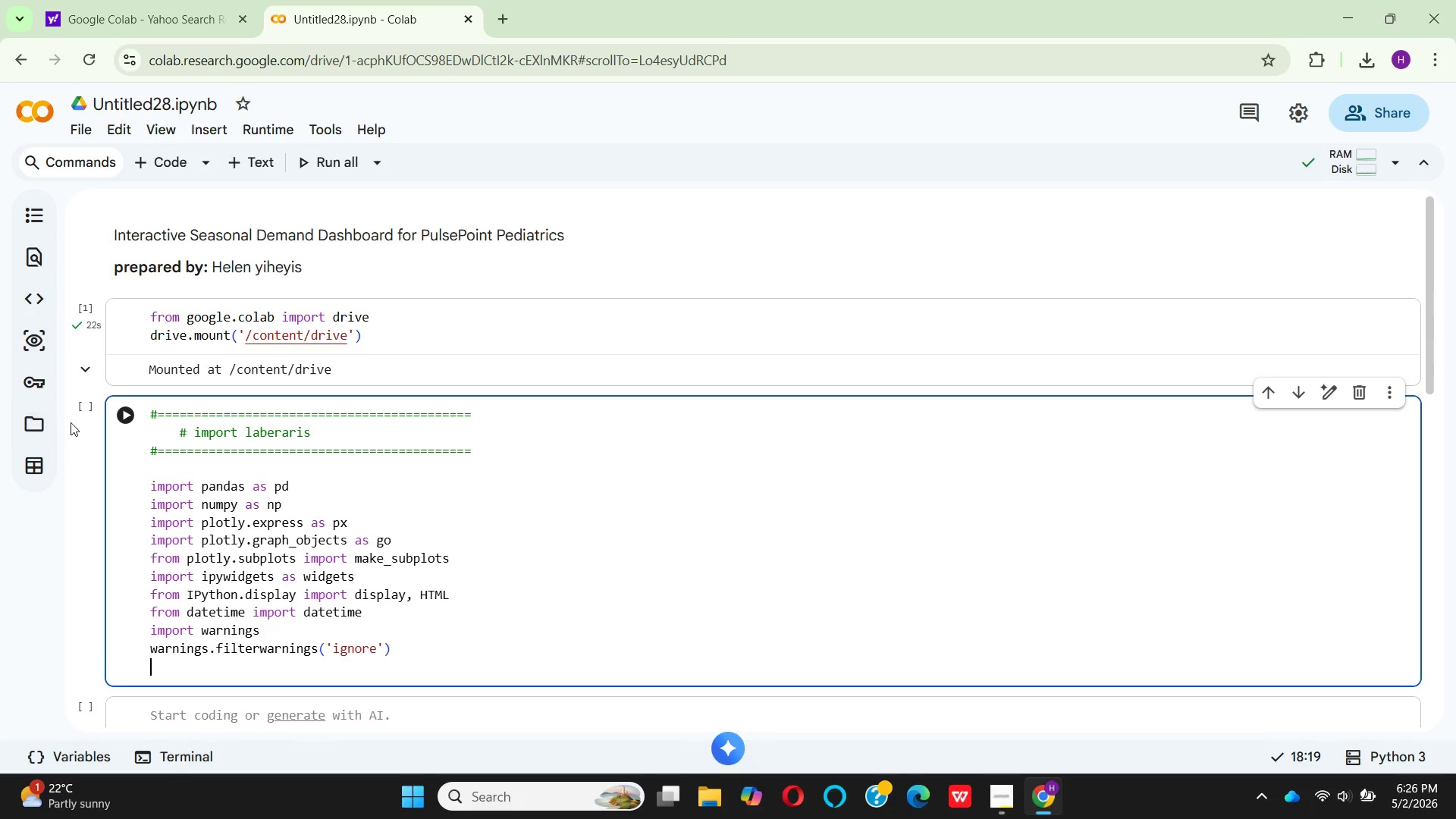 
left_click([132, 416])
 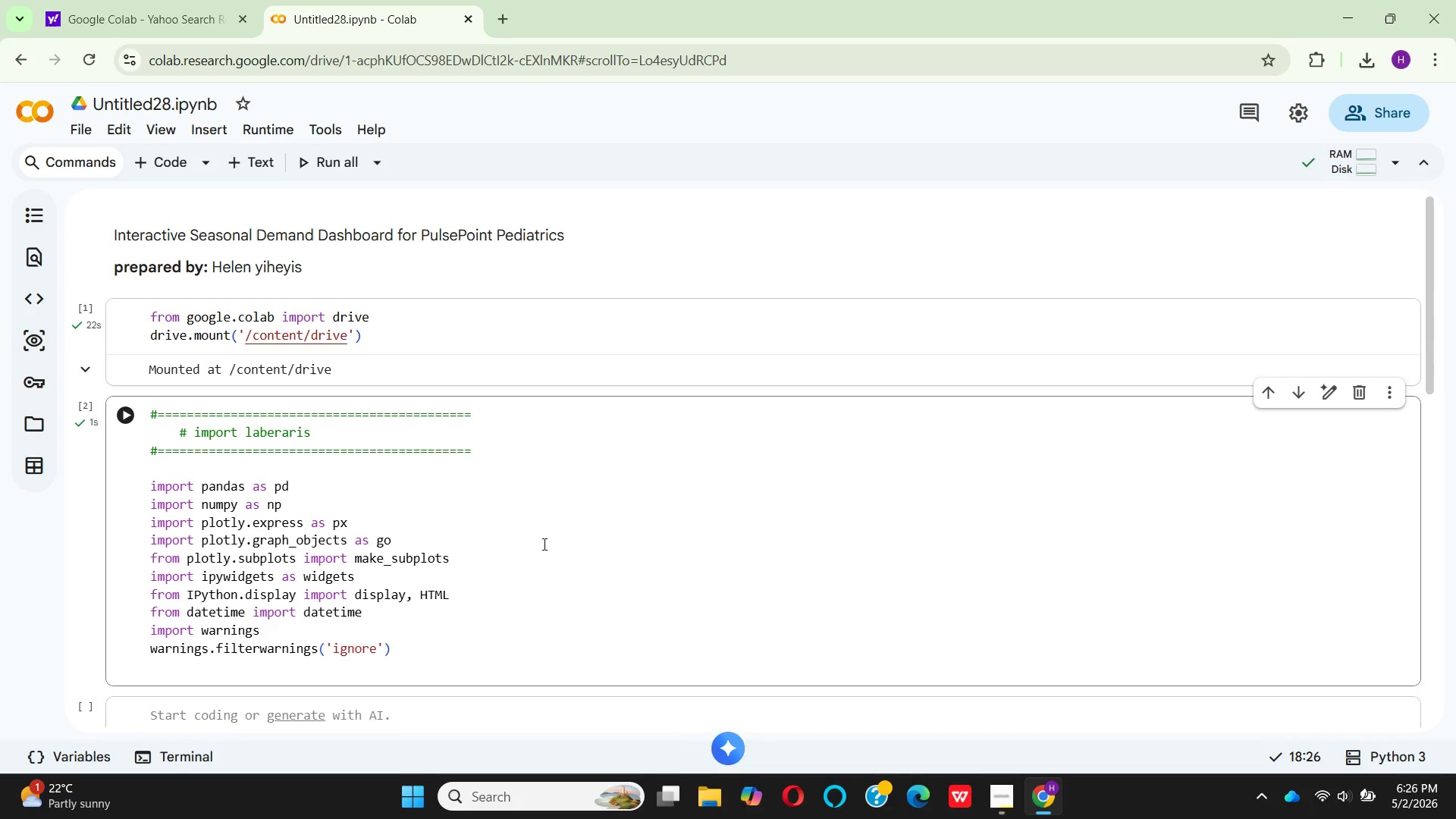 
scroll: coordinate [544, 542], scroll_direction: down, amount: 3.0
 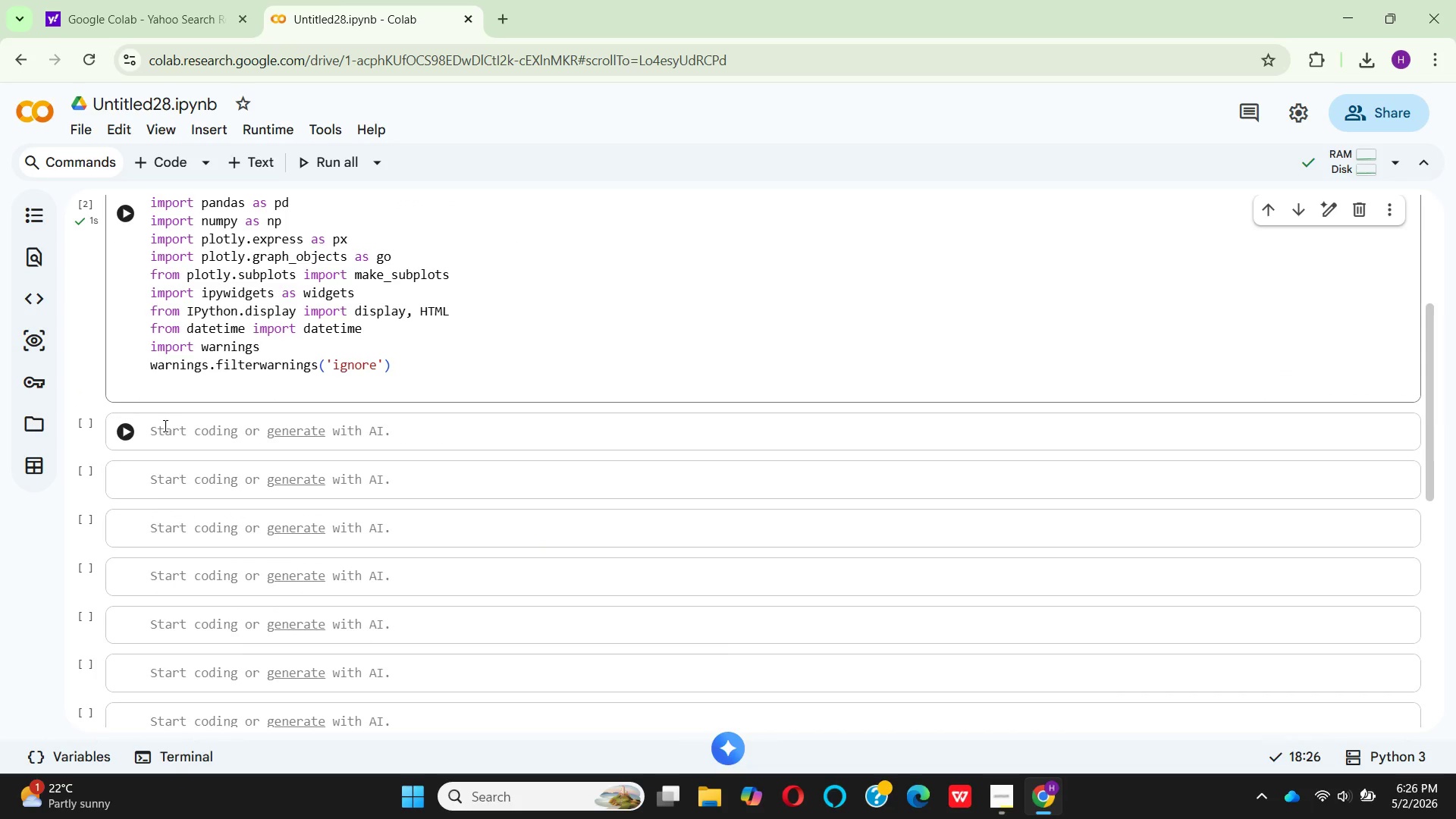 
left_click([160, 435])
 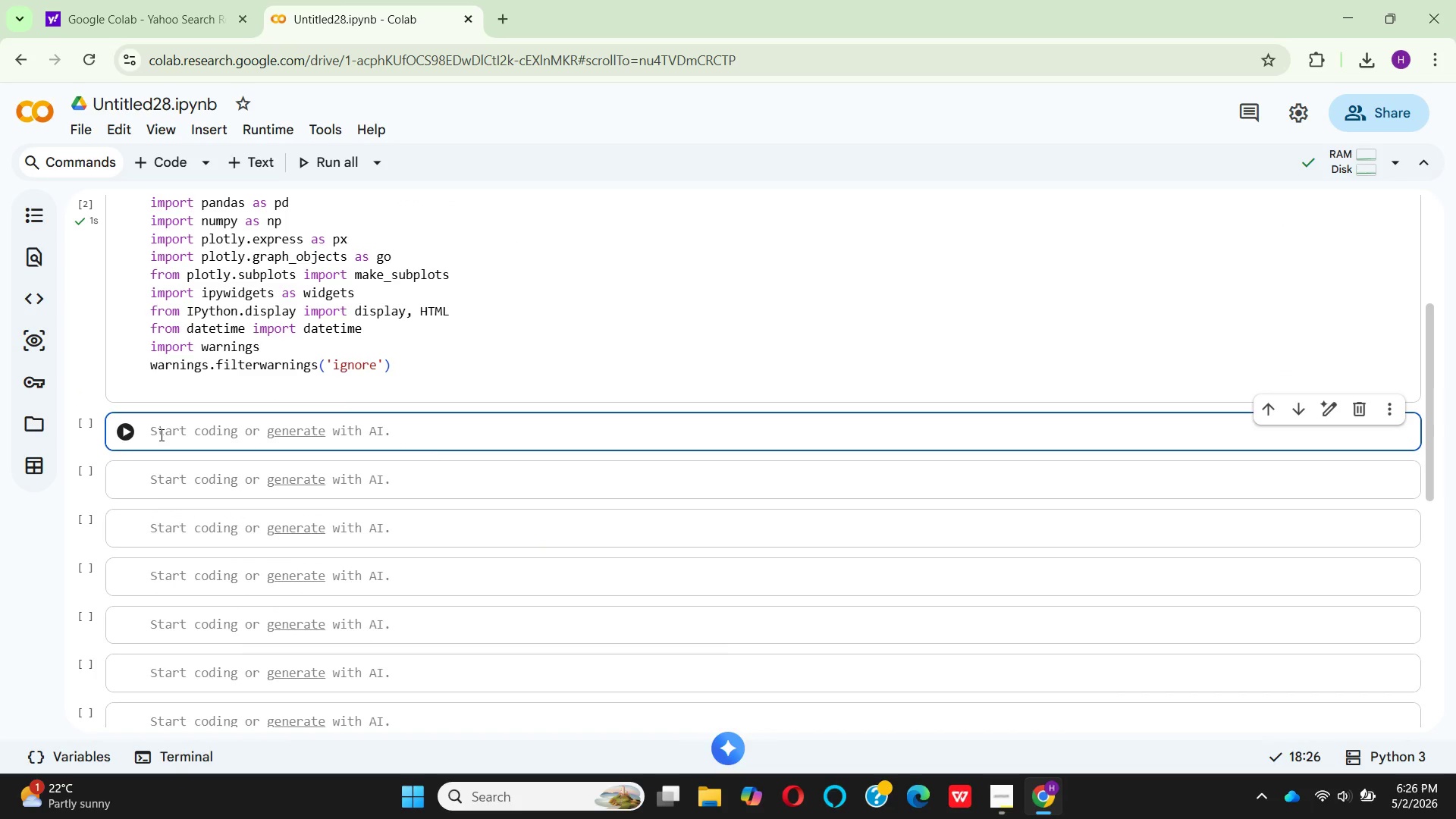 
key(Shift+3)
 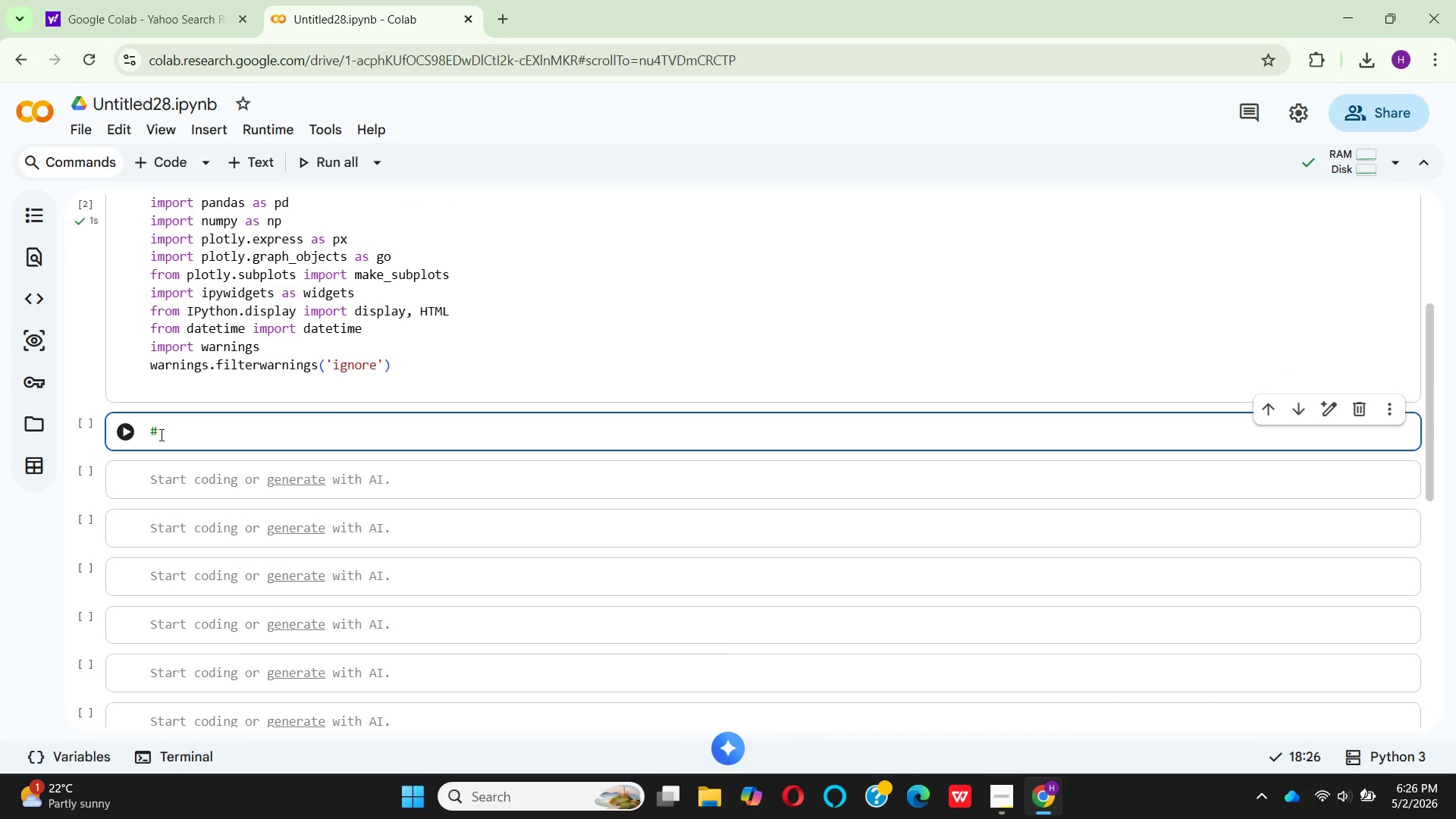 
hold_key(key=Equal, duration=1.53)
 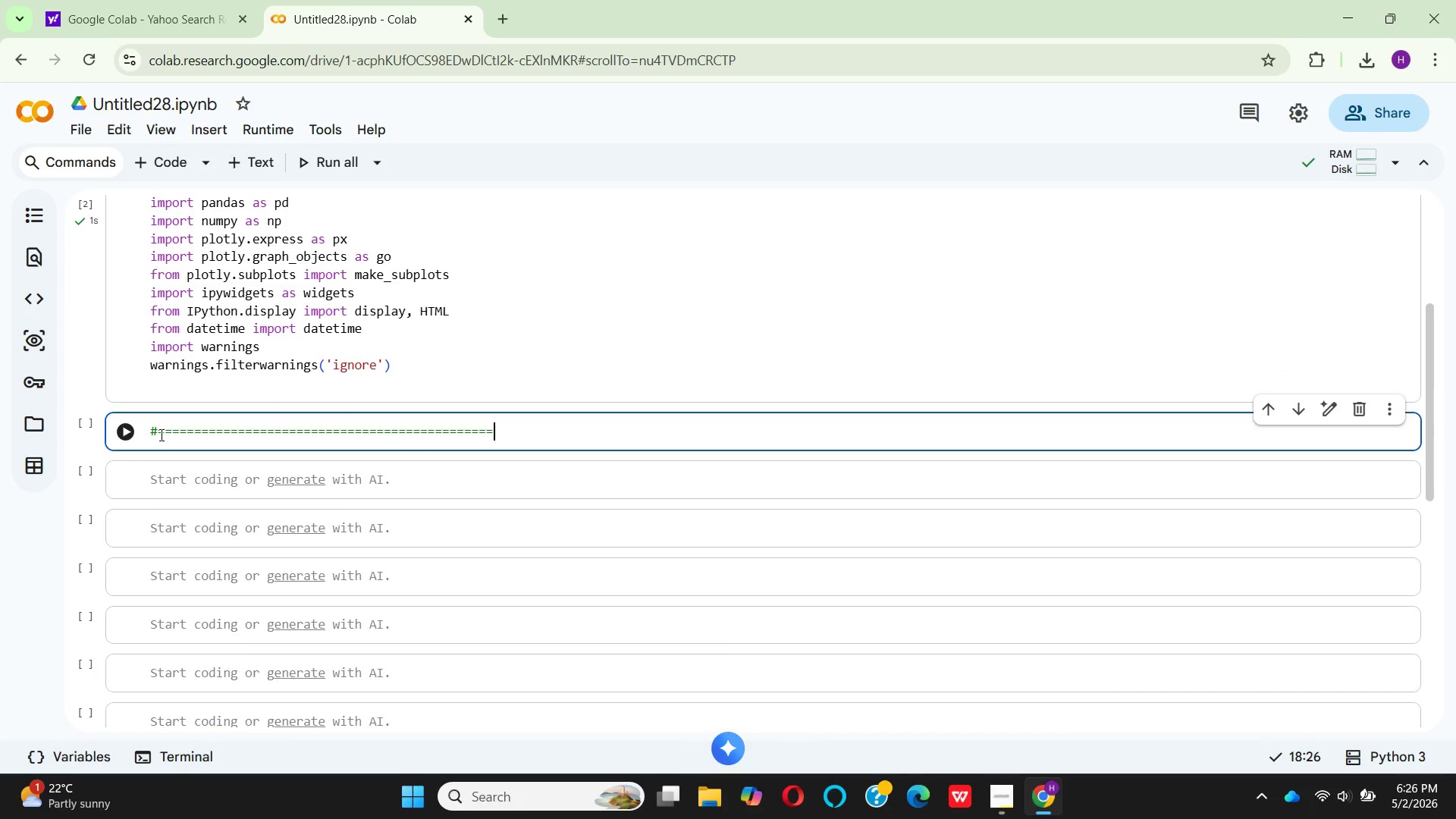 
hold_key(key=Equal, duration=0.47)
 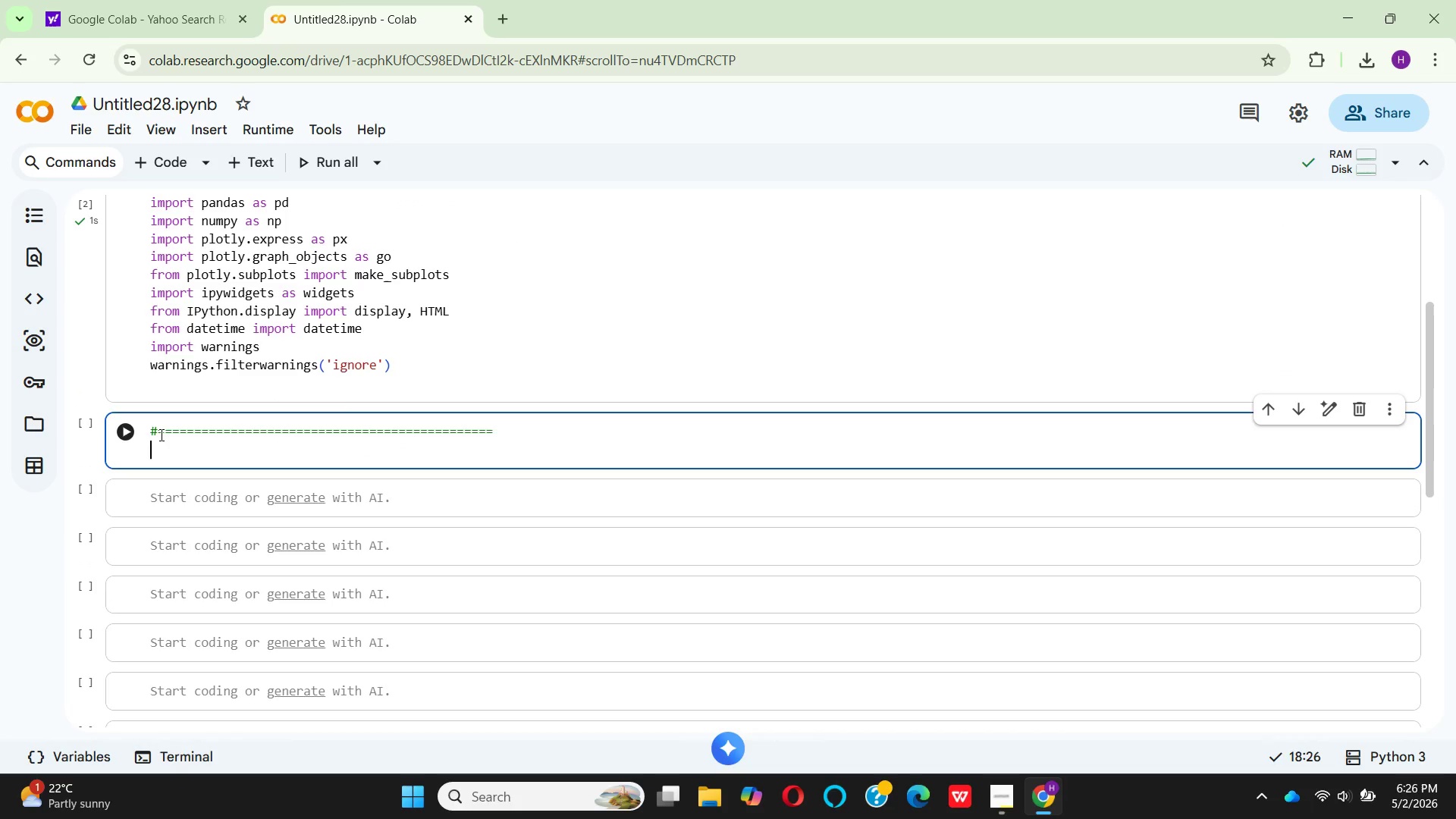 
key(Enter)
 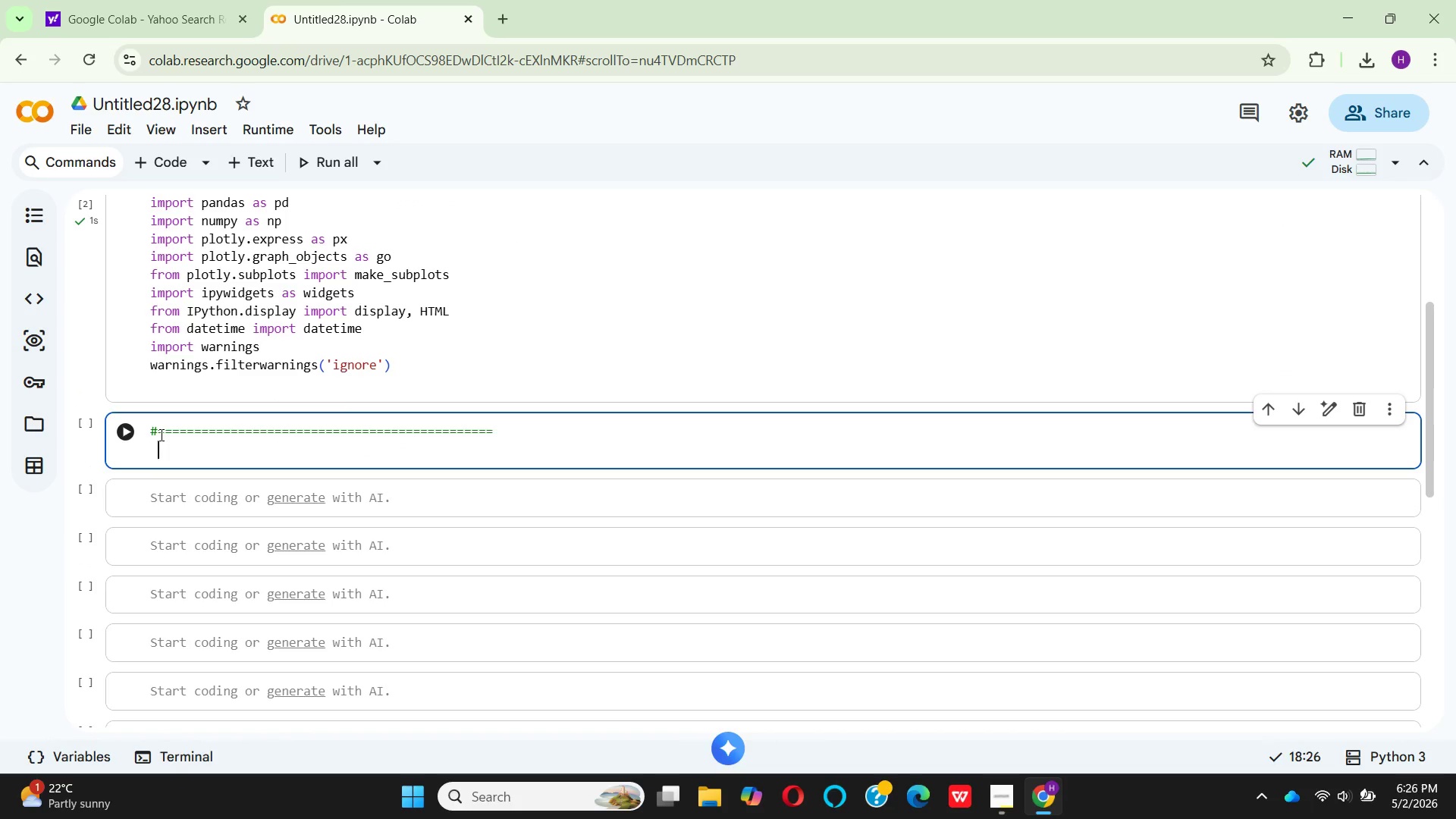 
type(  # 1. LOAD )
 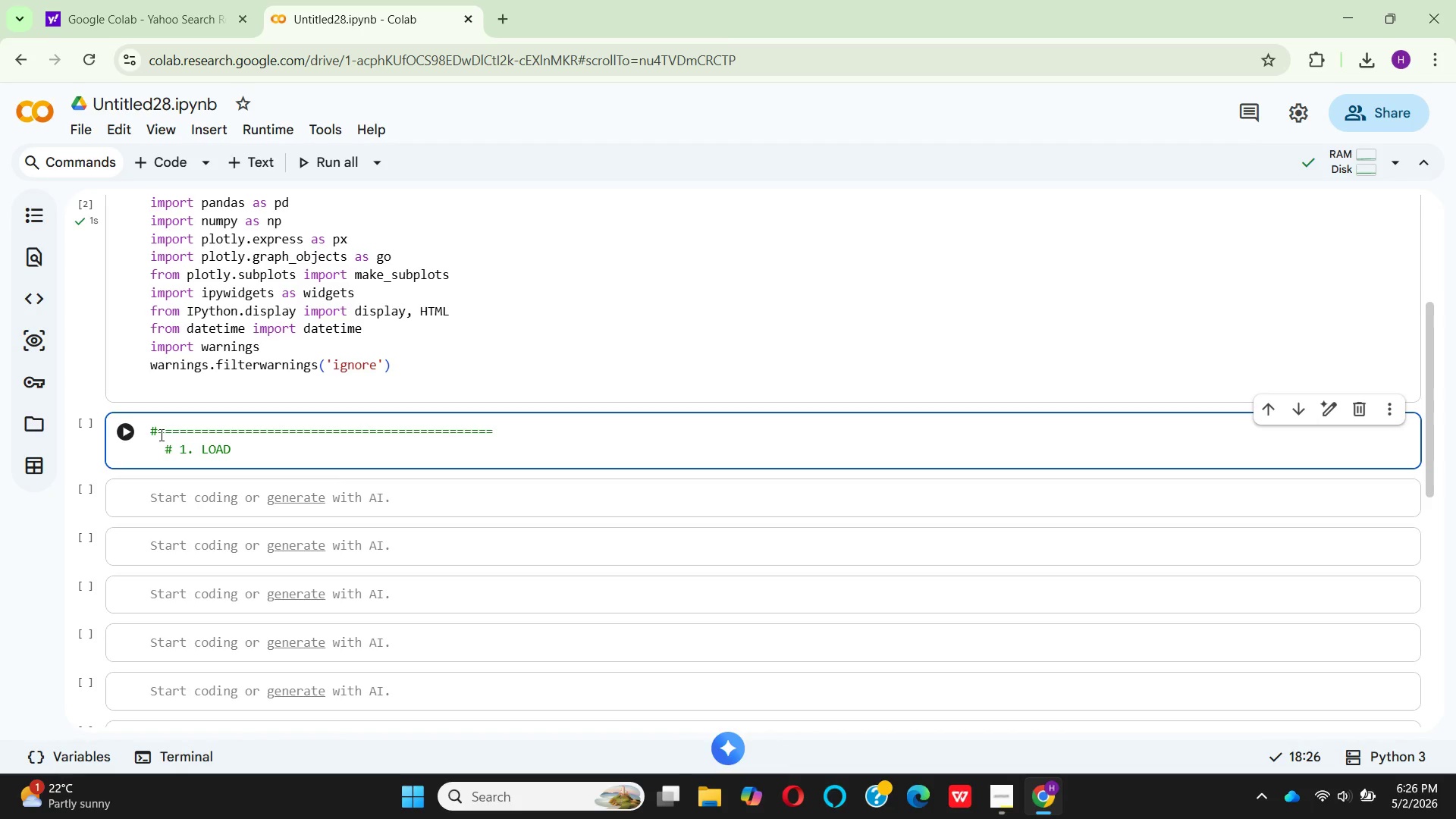 
wait(6.75)
 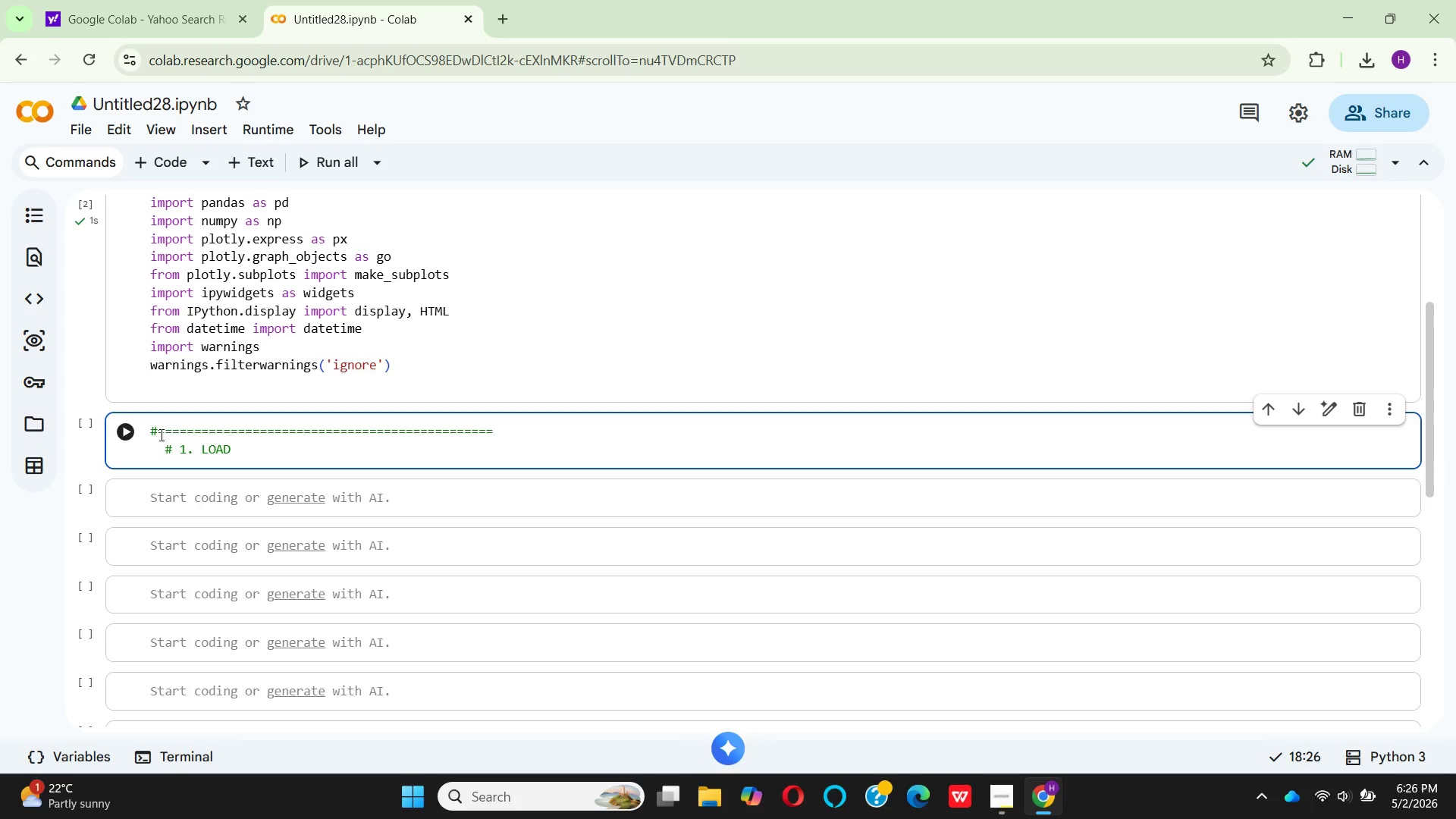 
type($)
key(Backspace)
type(&)
key(Backspace)
type(AND VALIDATE DATA)
 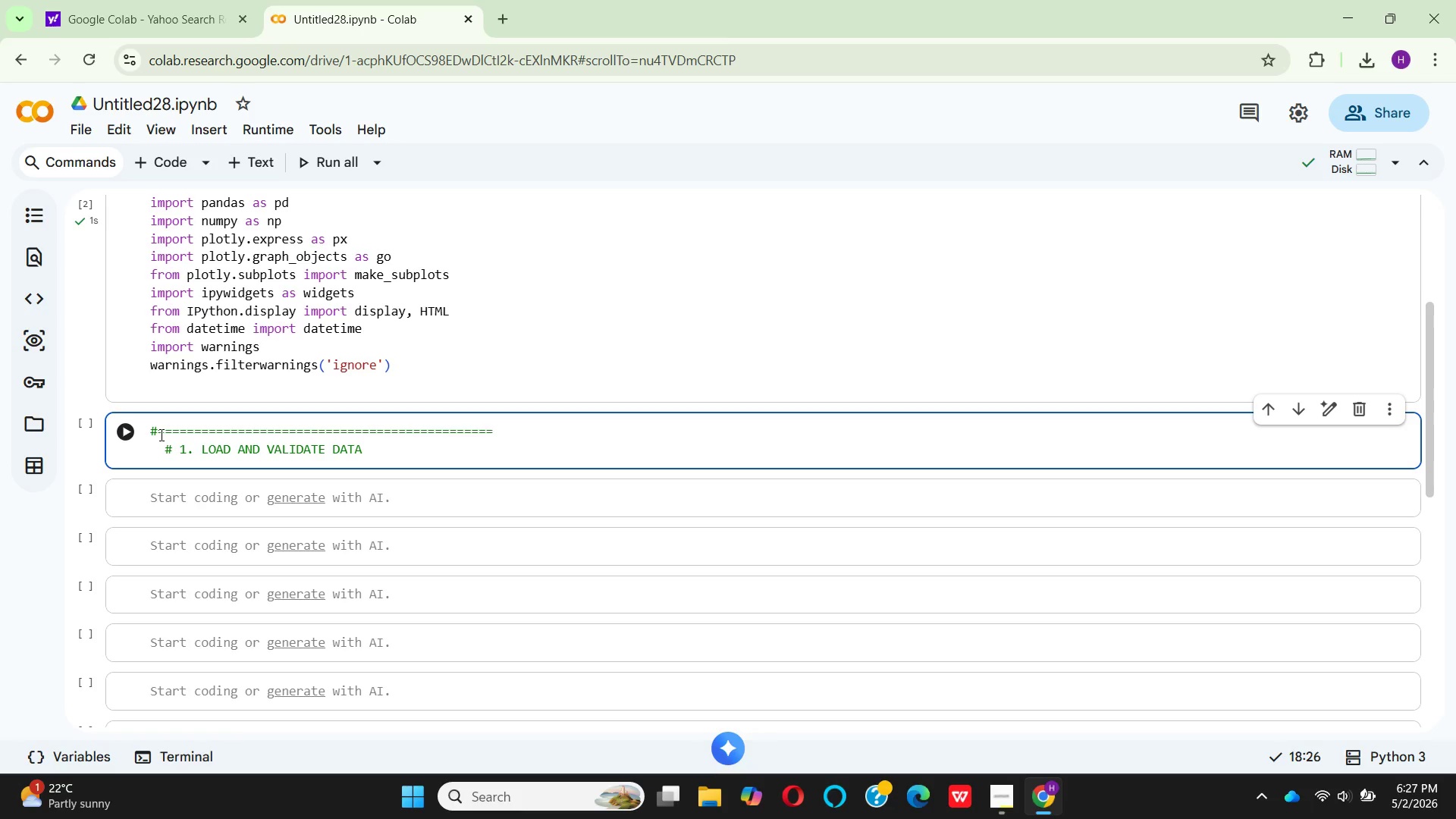 
key(Enter)
 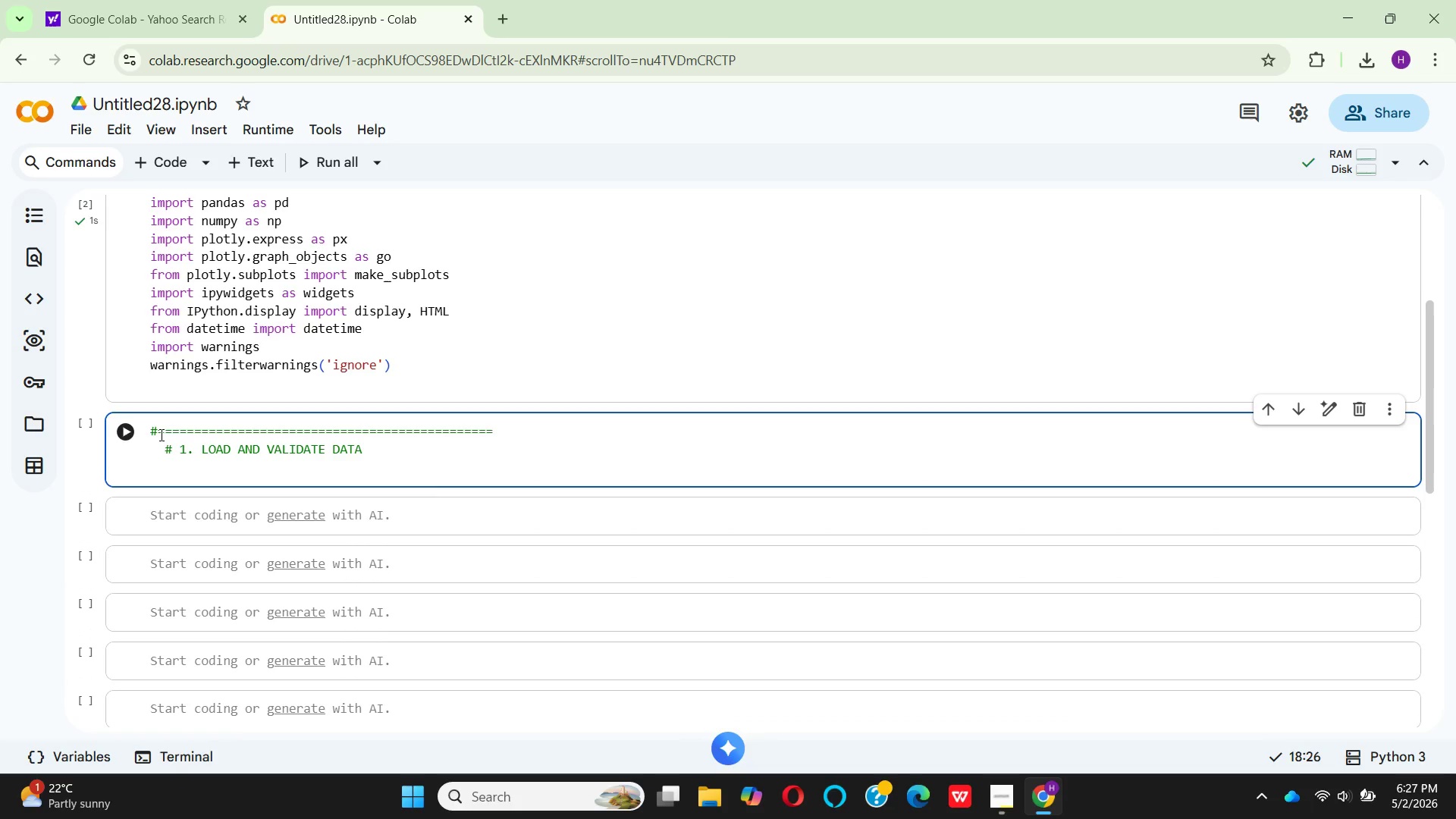 
key(Backspace)
 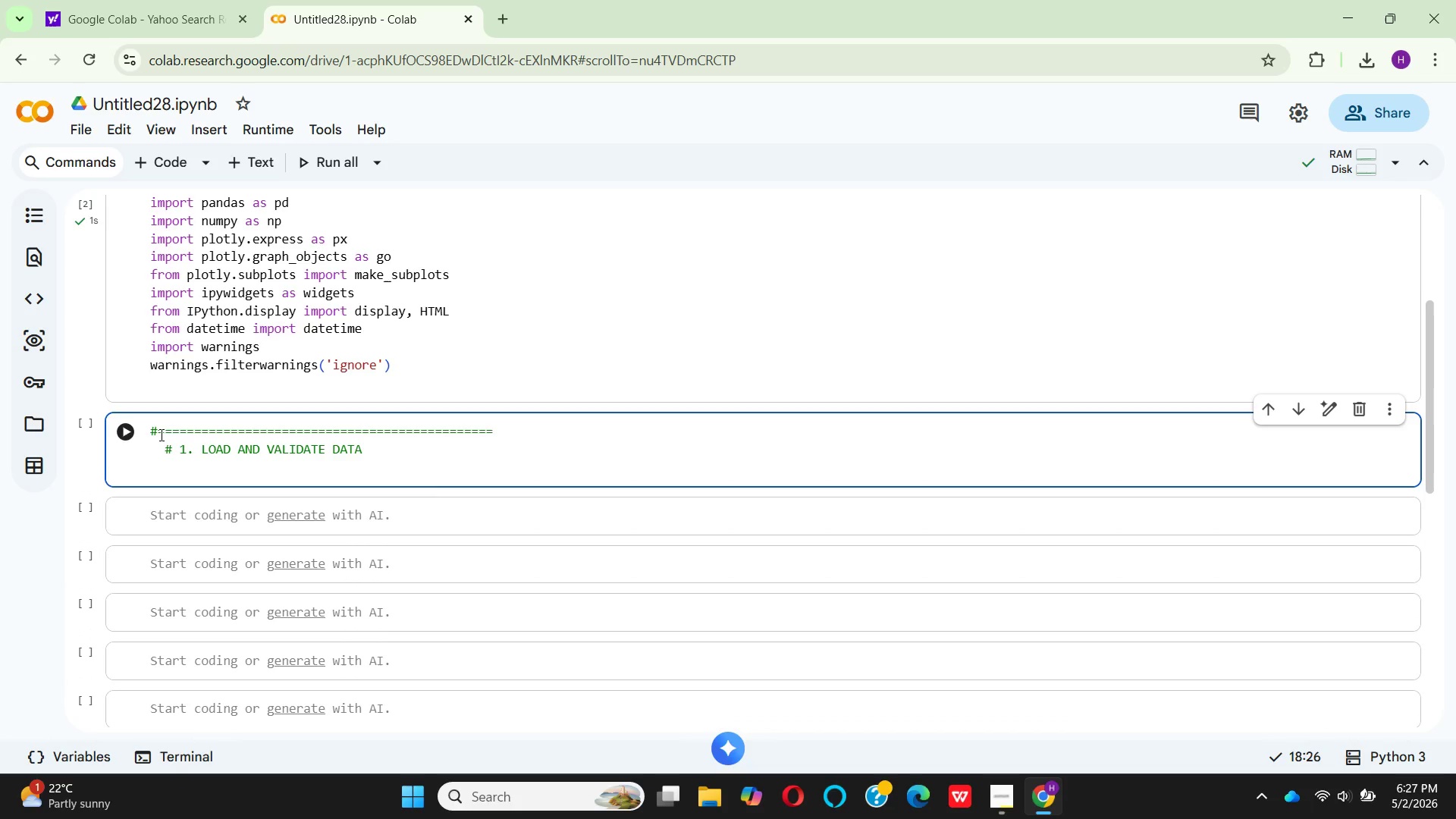 
key(Shift+3)
 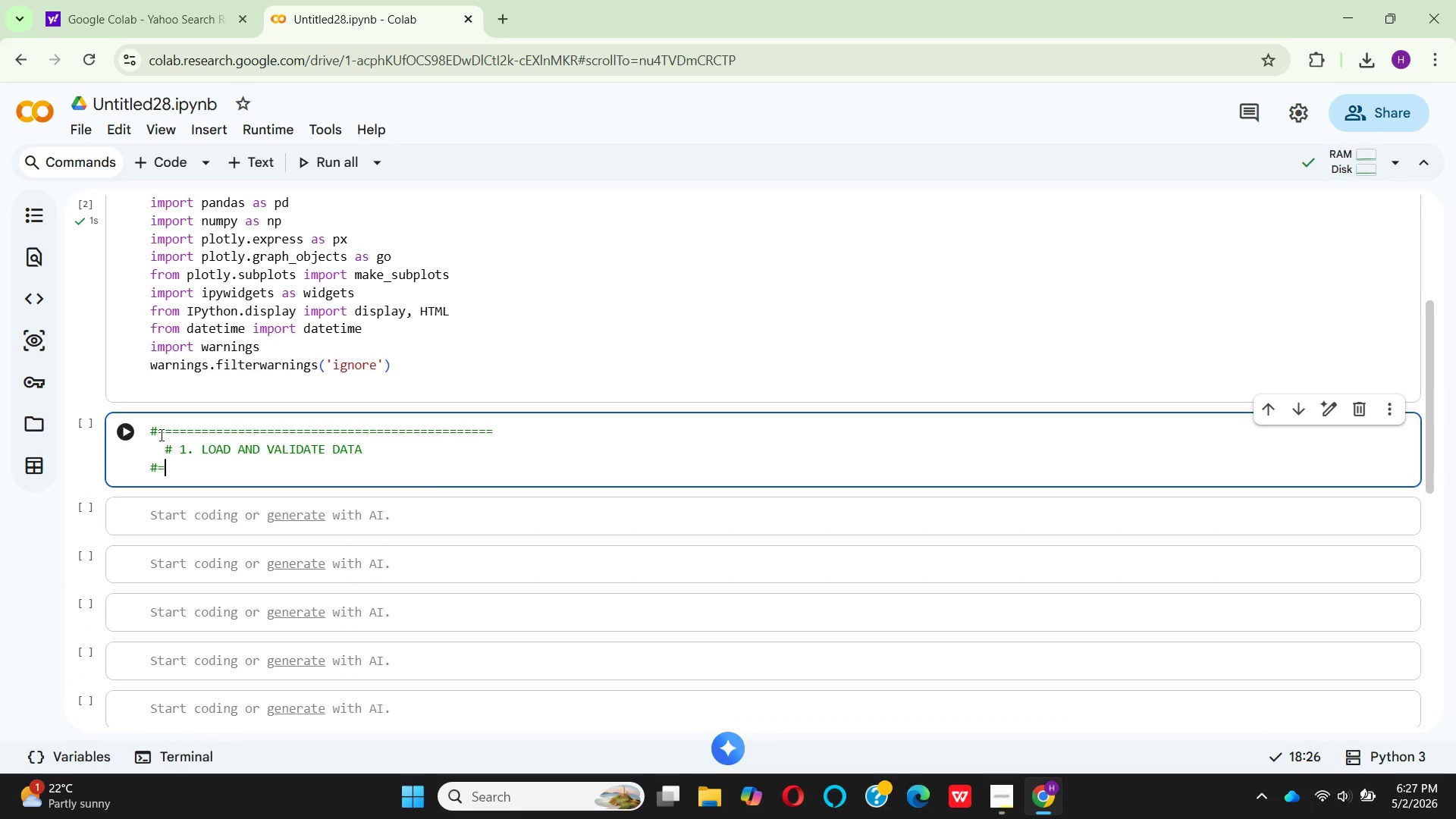 
hold_key(key=Equal, duration=1.51)
 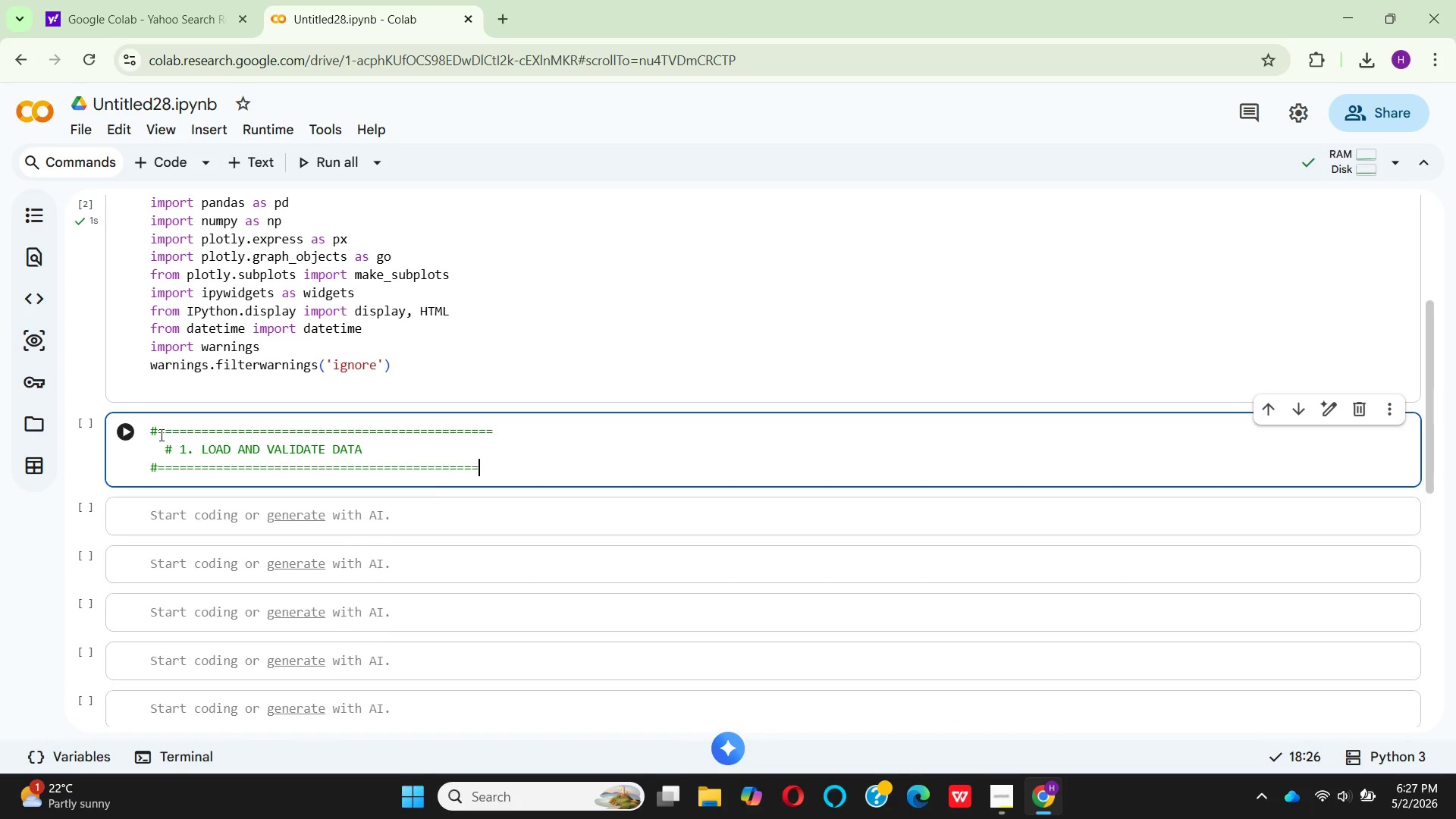 
hold_key(key=Equal, duration=0.41)
 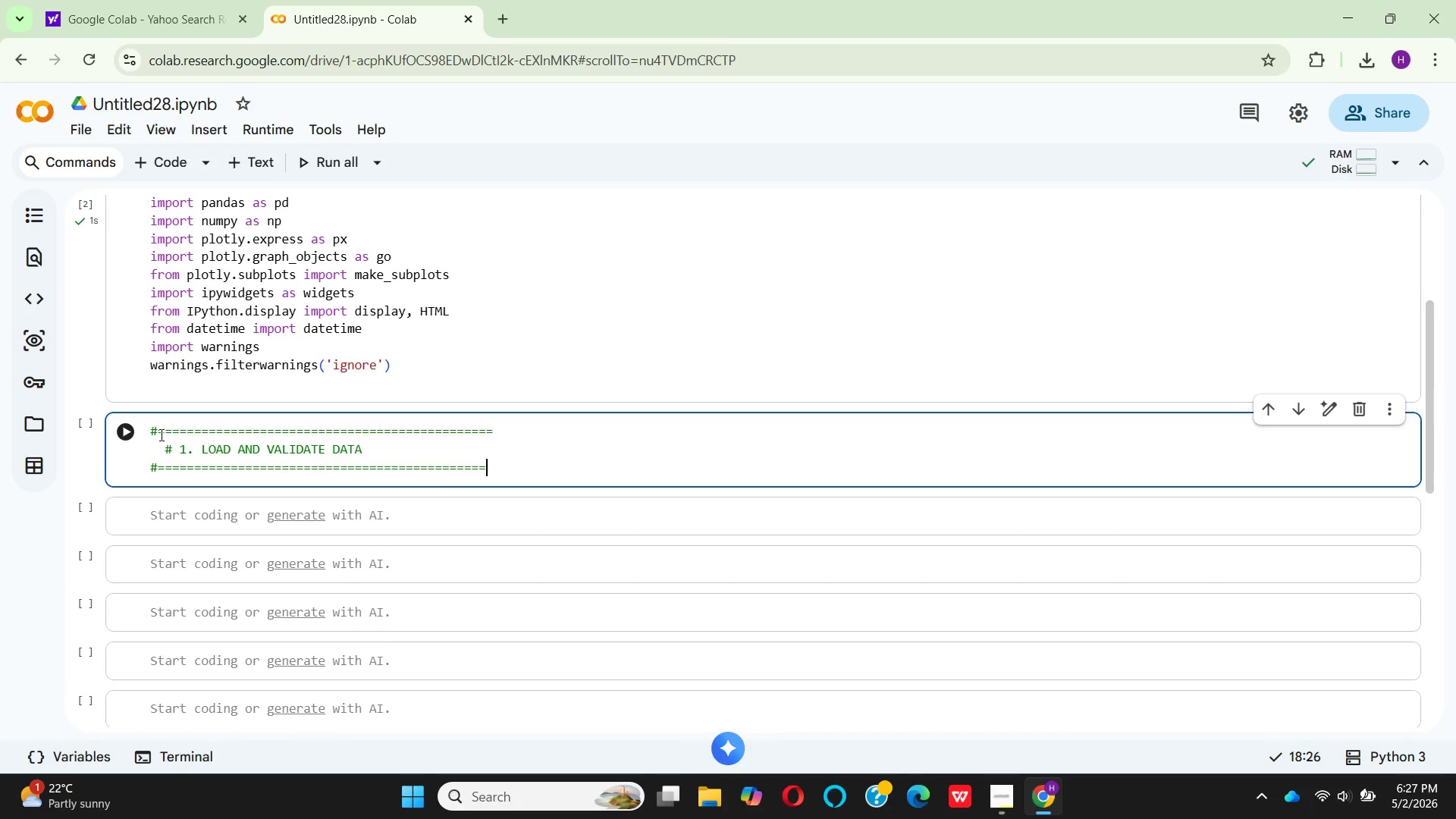 
hold_key(key=Equal, duration=0.39)
 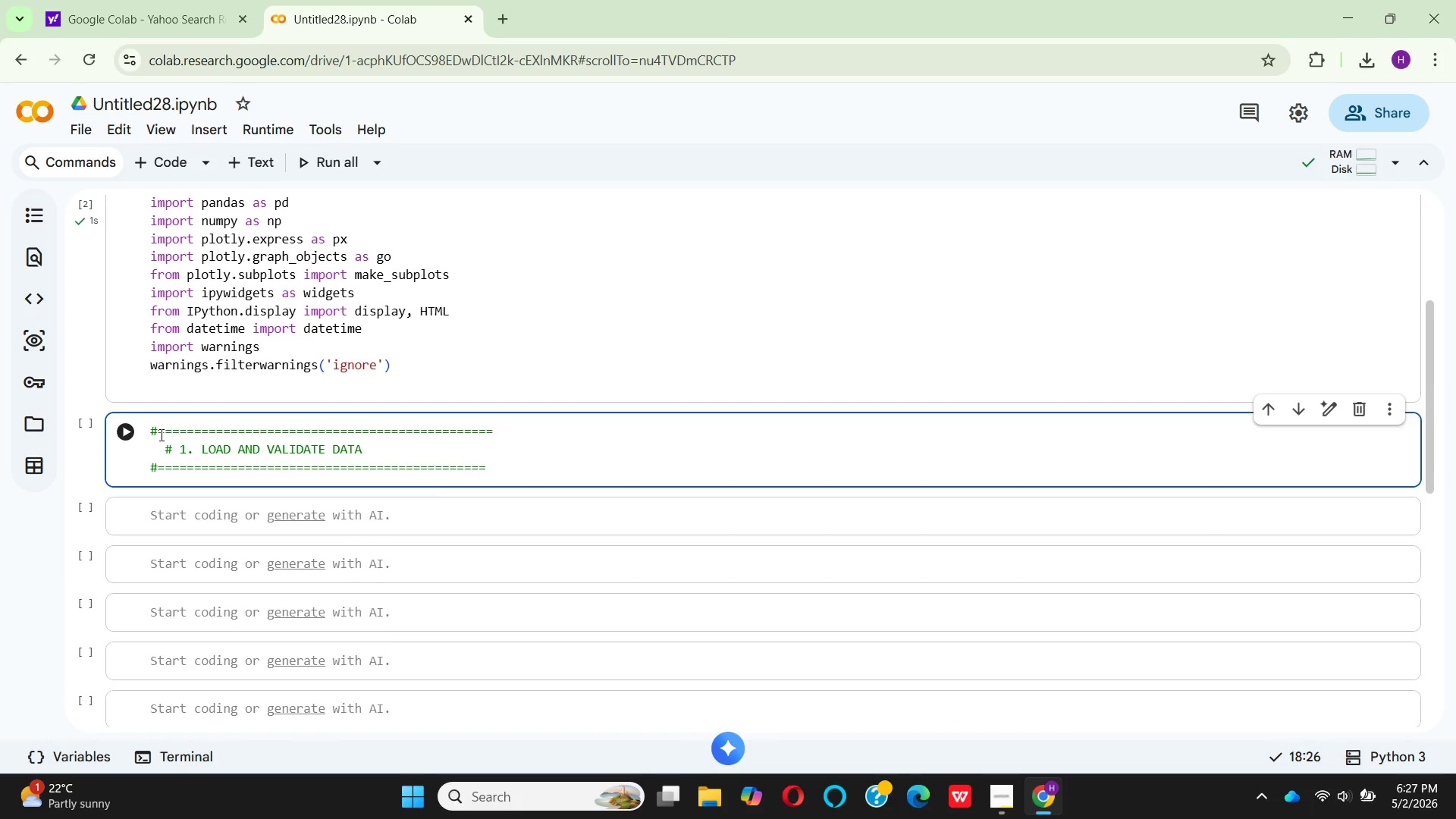 
key(Enter)
 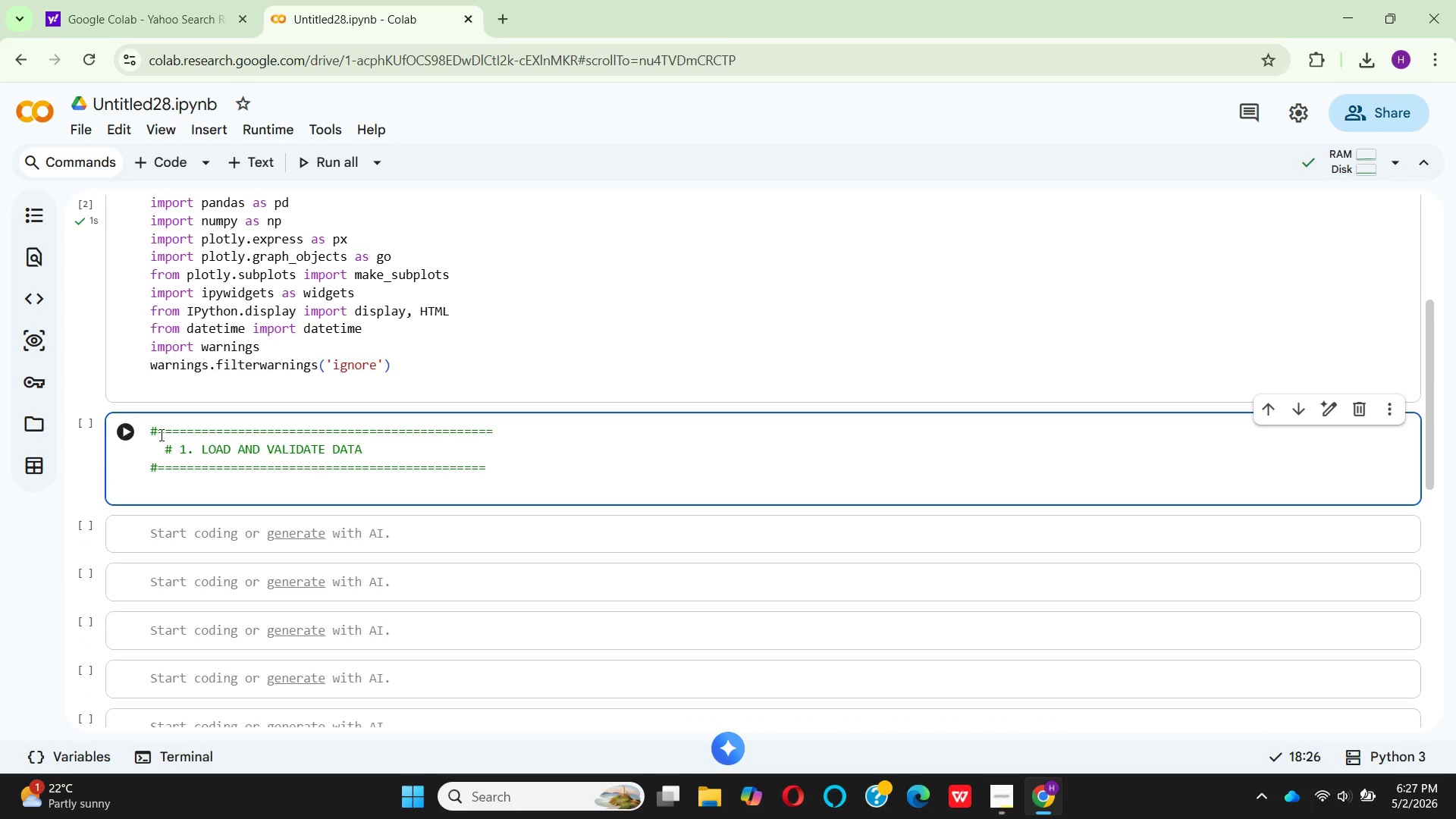 
key(Enter)
 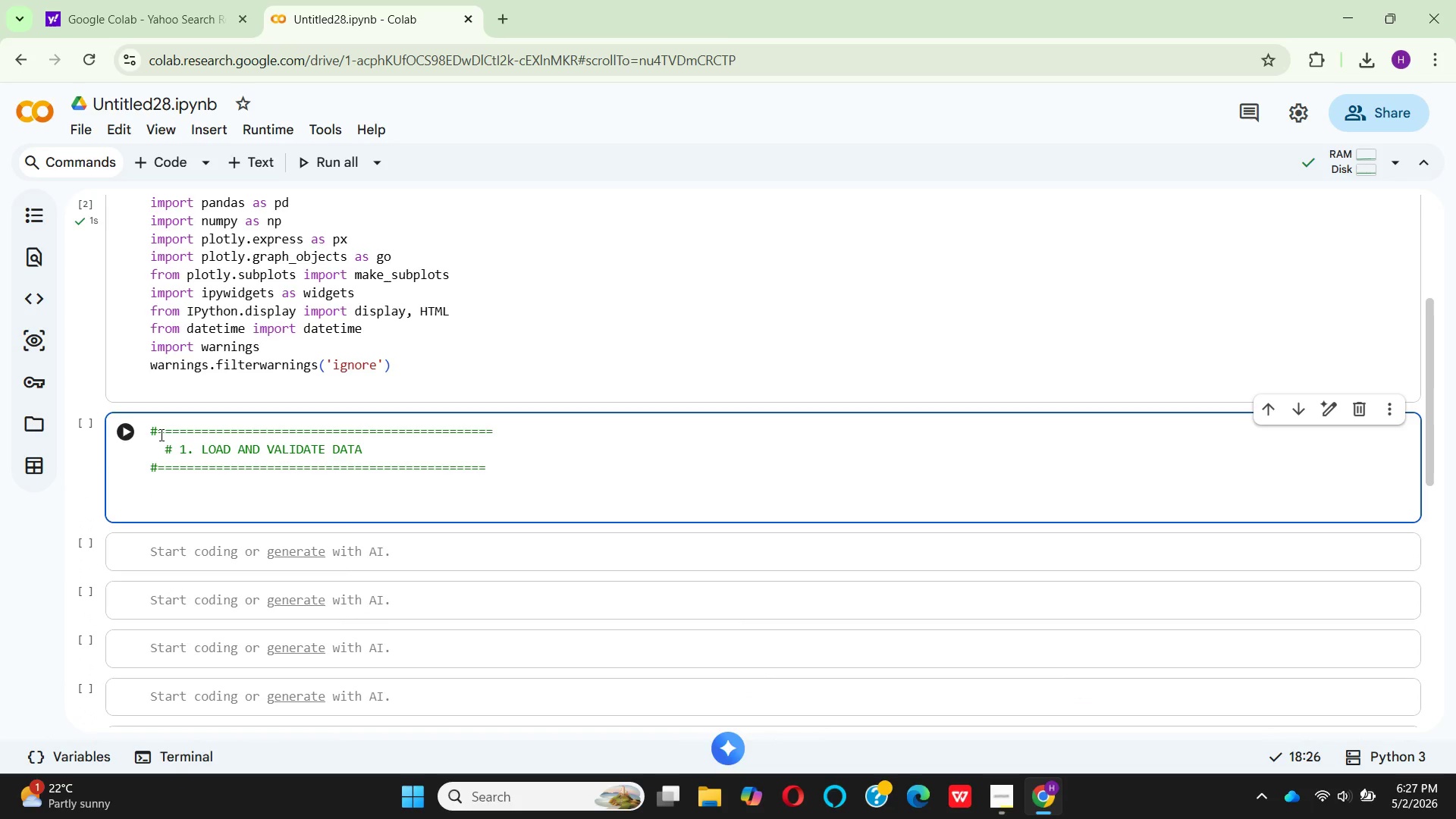 
type(# Load your dataset)
 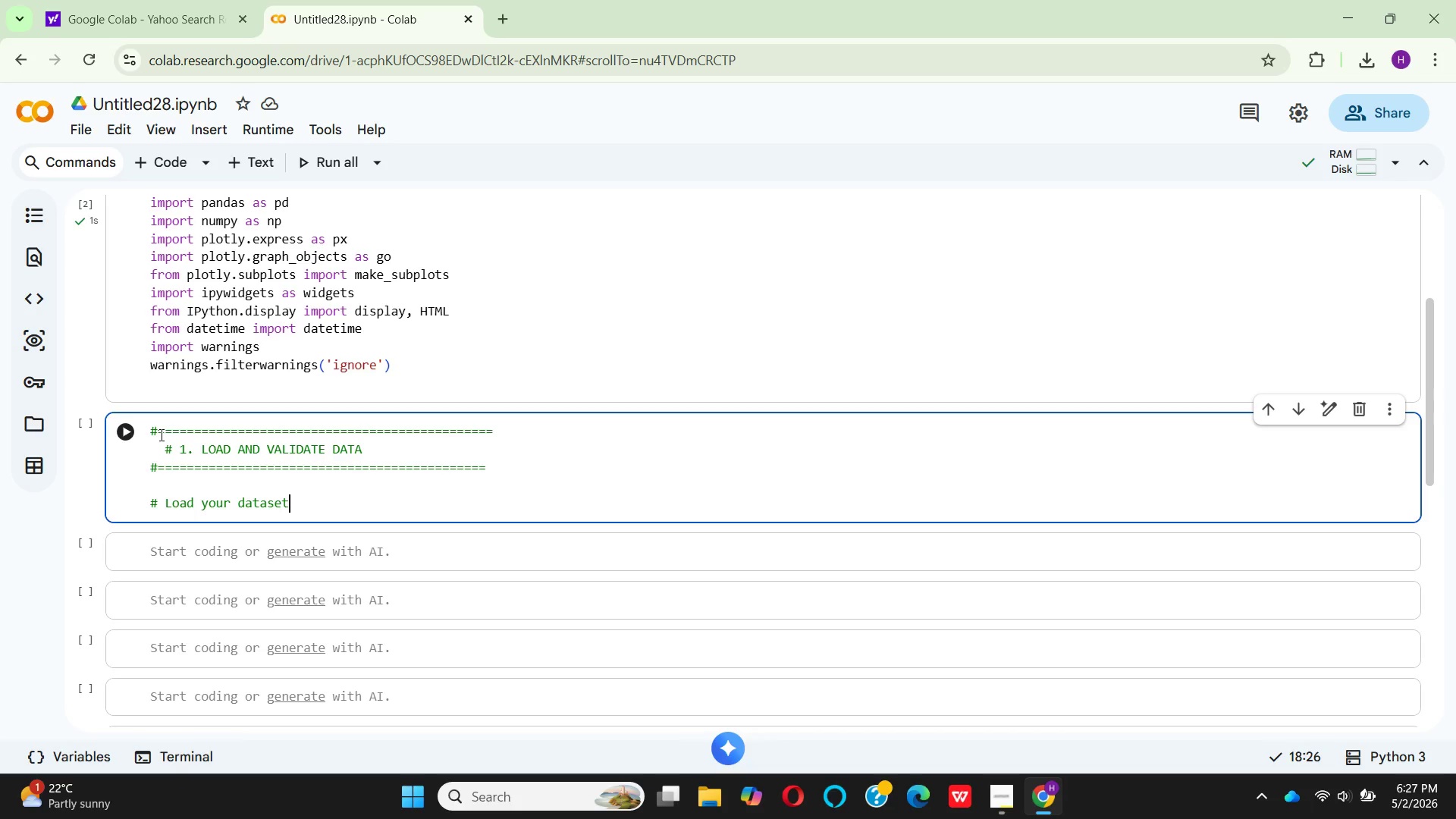 
key(Enter)
 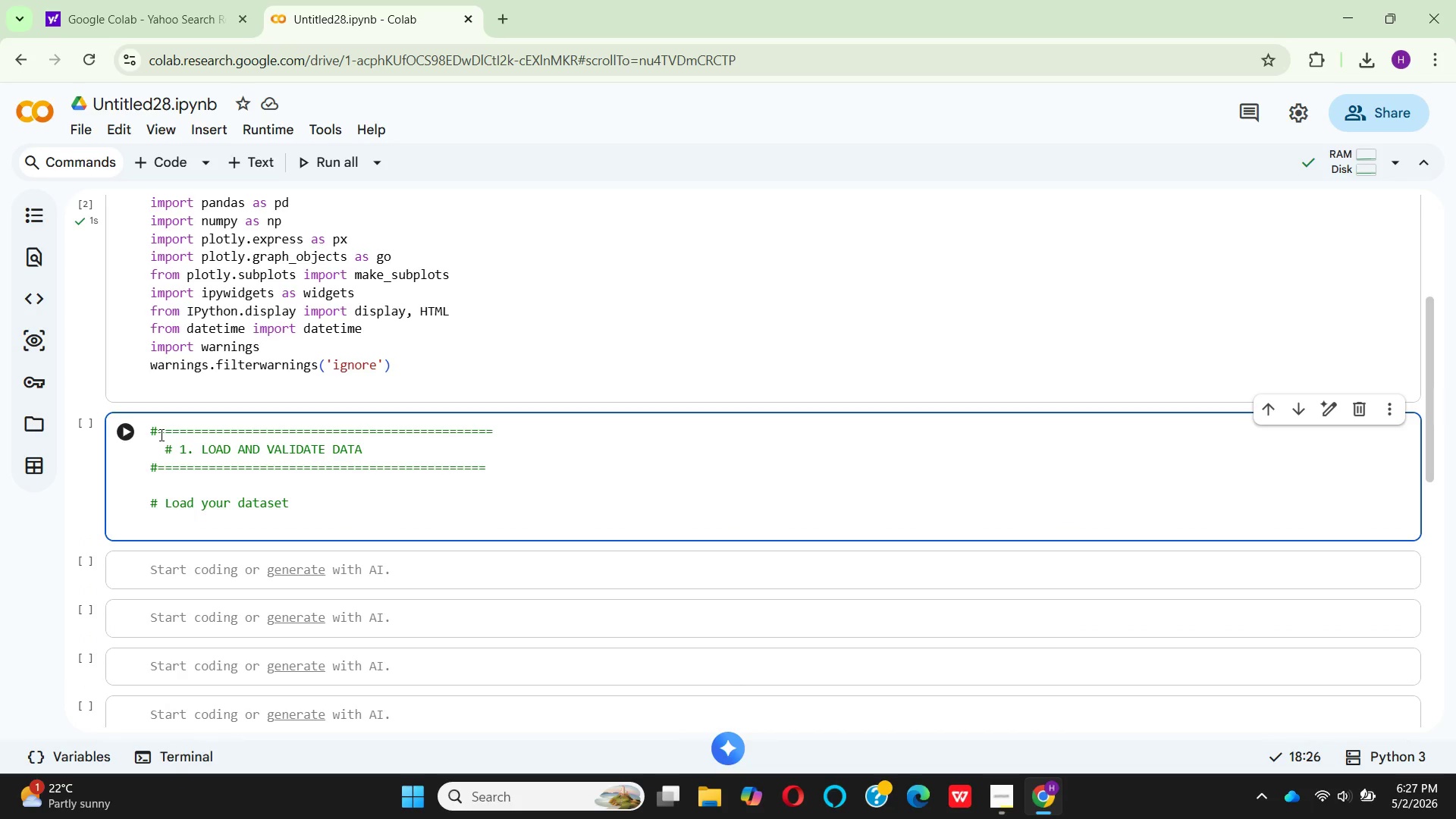 
type(df_aqi = pd.rea)
 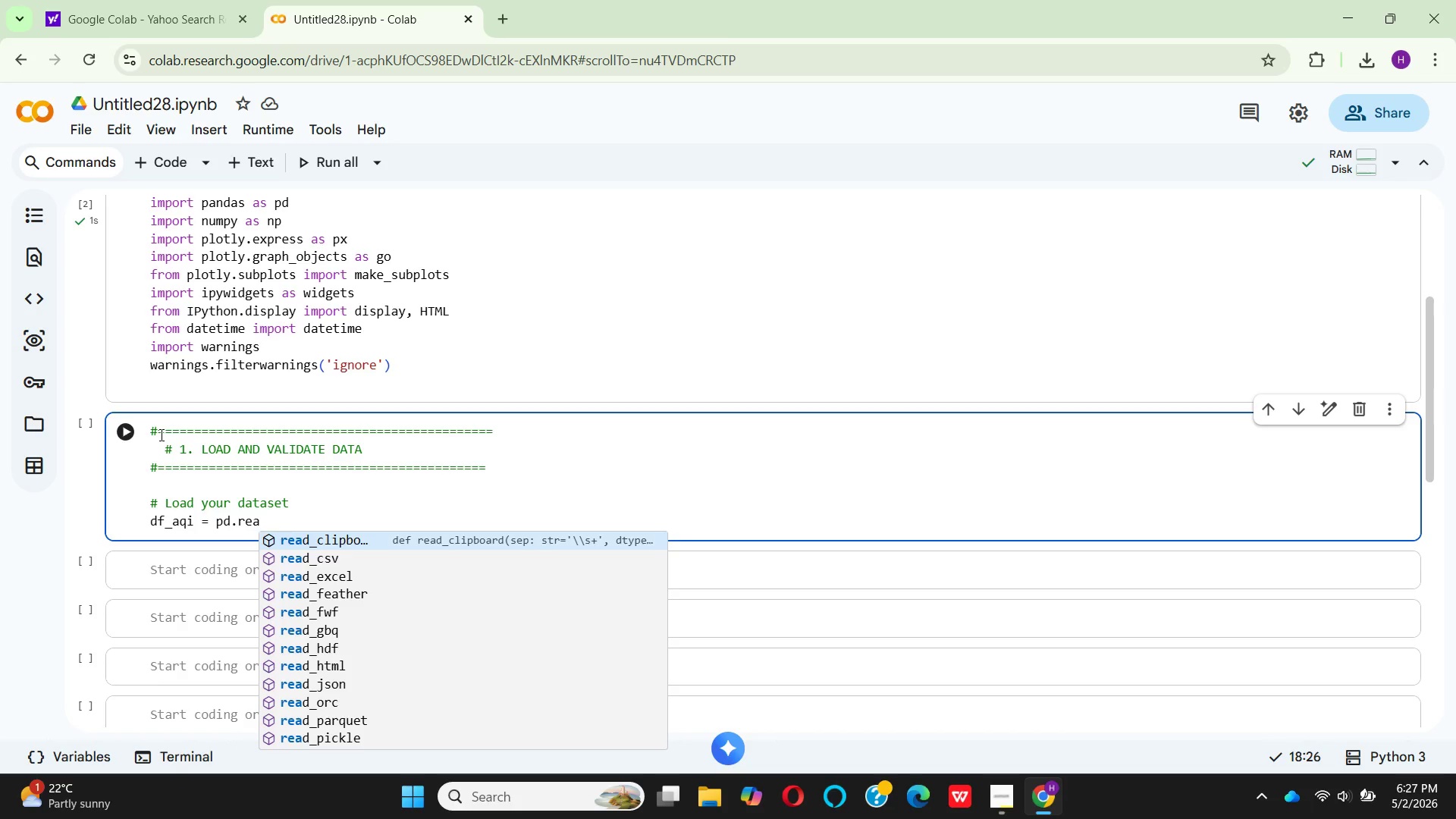 
key(ArrowDown)
 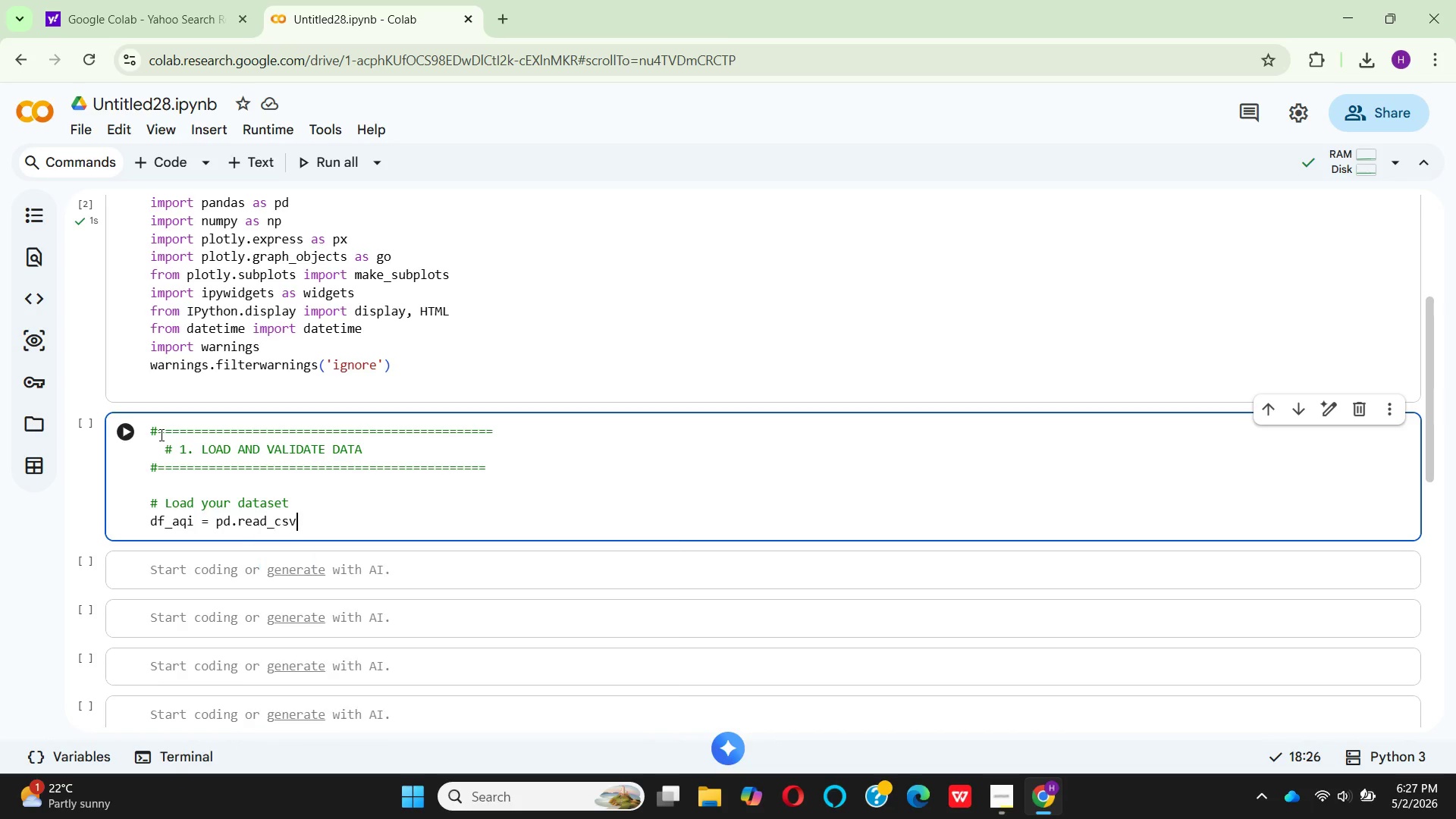 
key(Enter)
 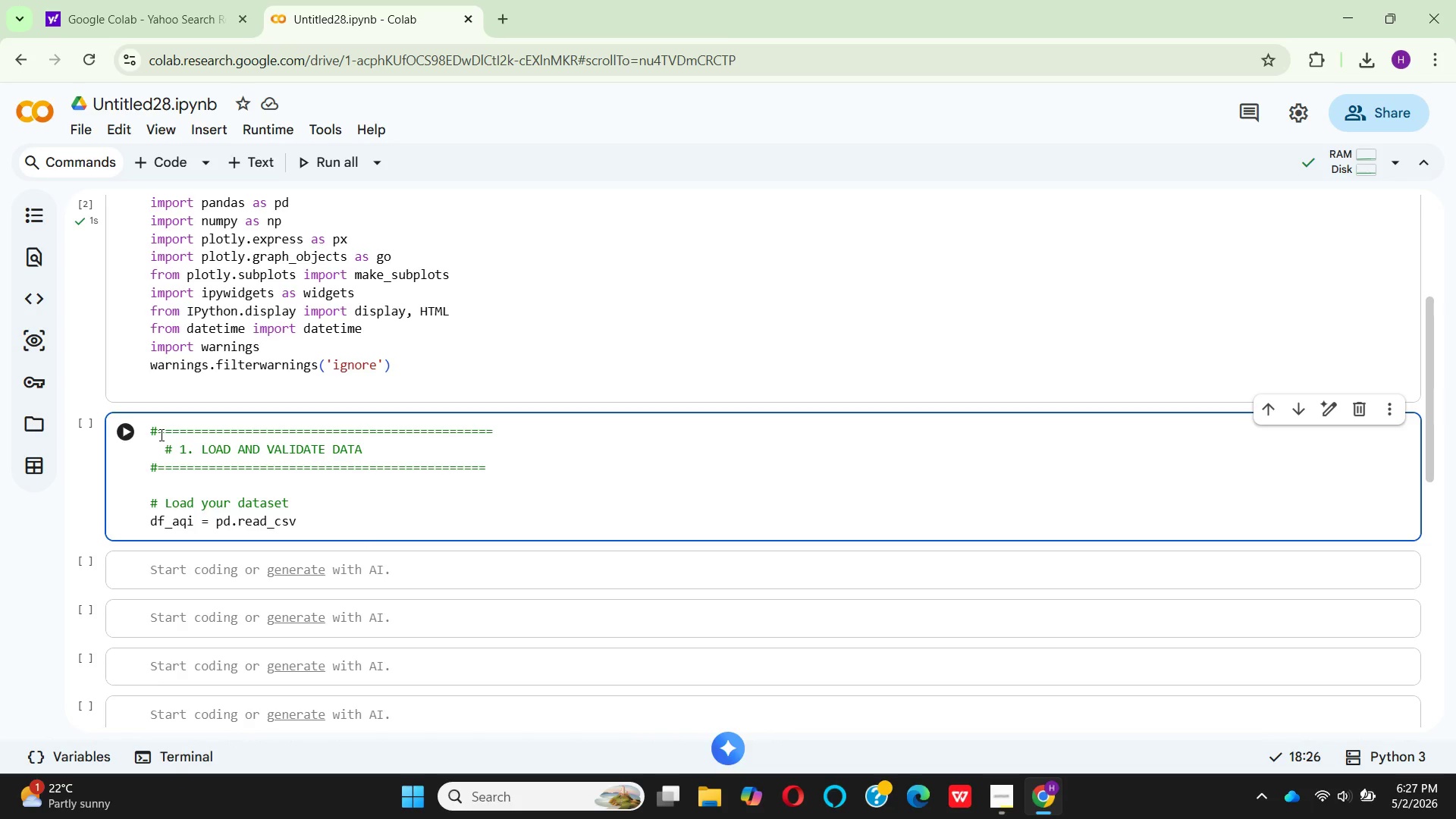 
key(Shift+9)
 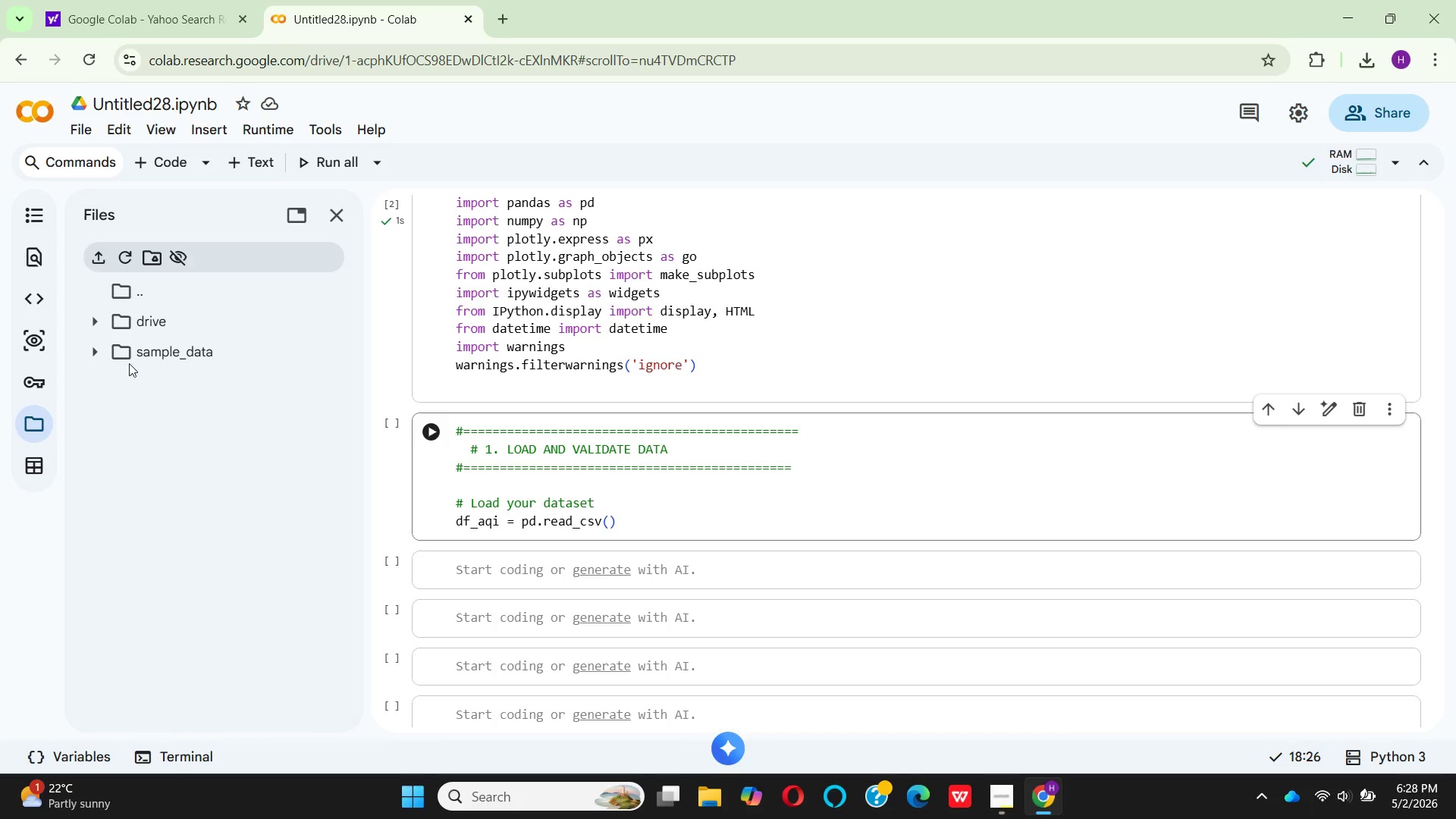 
wait(5.31)
 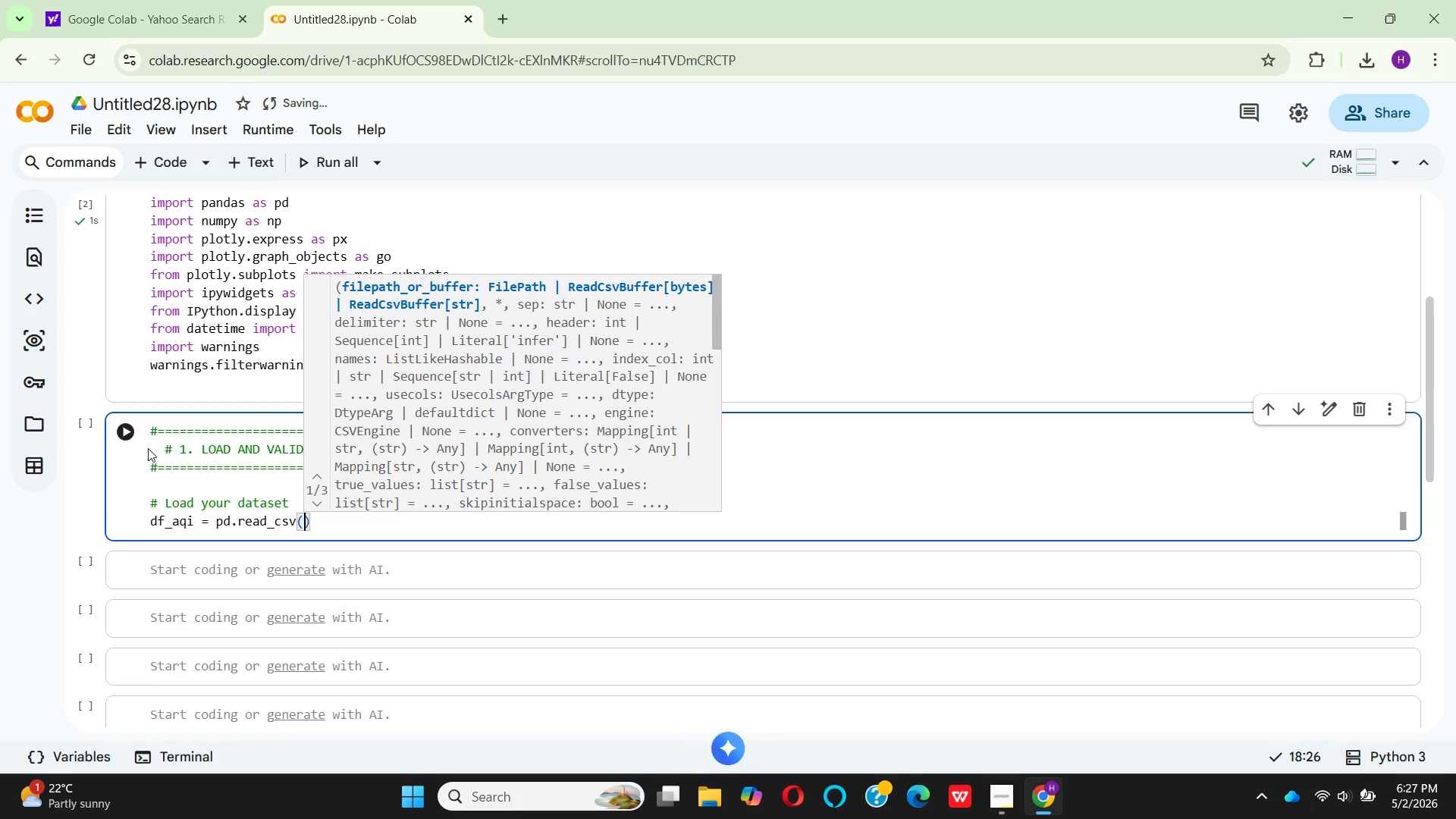 
left_click([99, 250])
 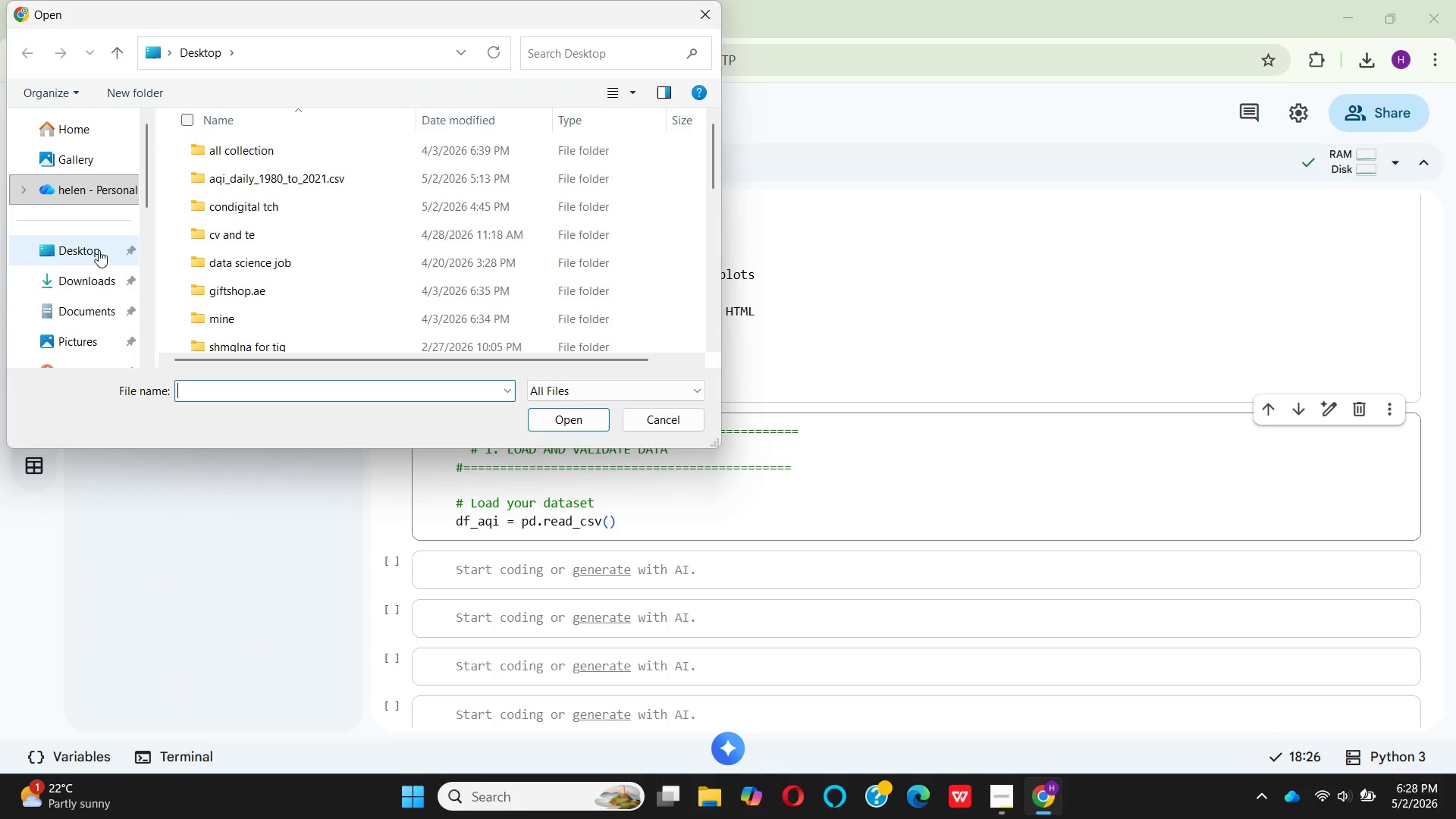 
left_click([99, 251])
 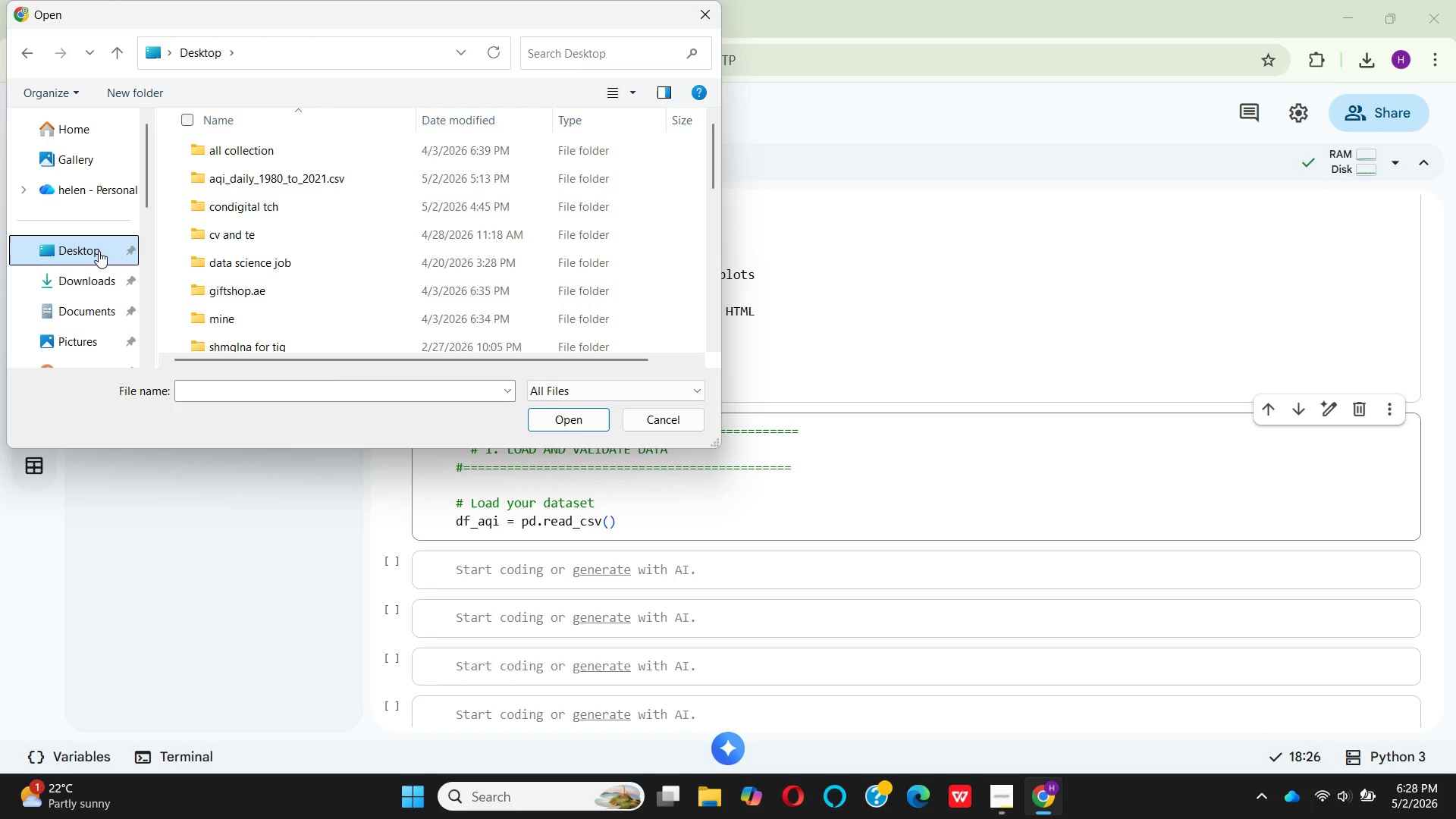 
double_click([99, 251])
 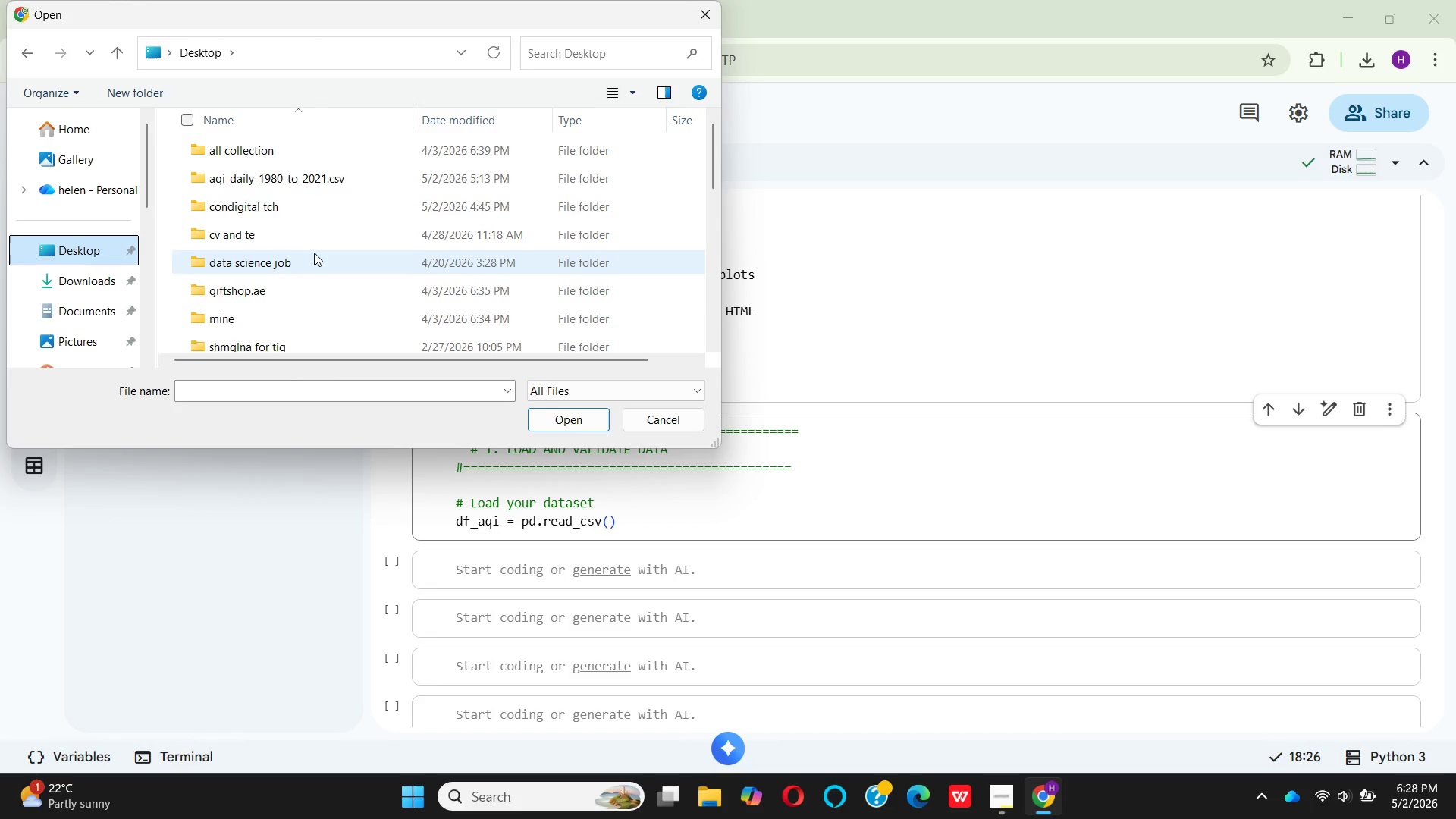 
scroll: coordinate [314, 253], scroll_direction: down, amount: 2.0
 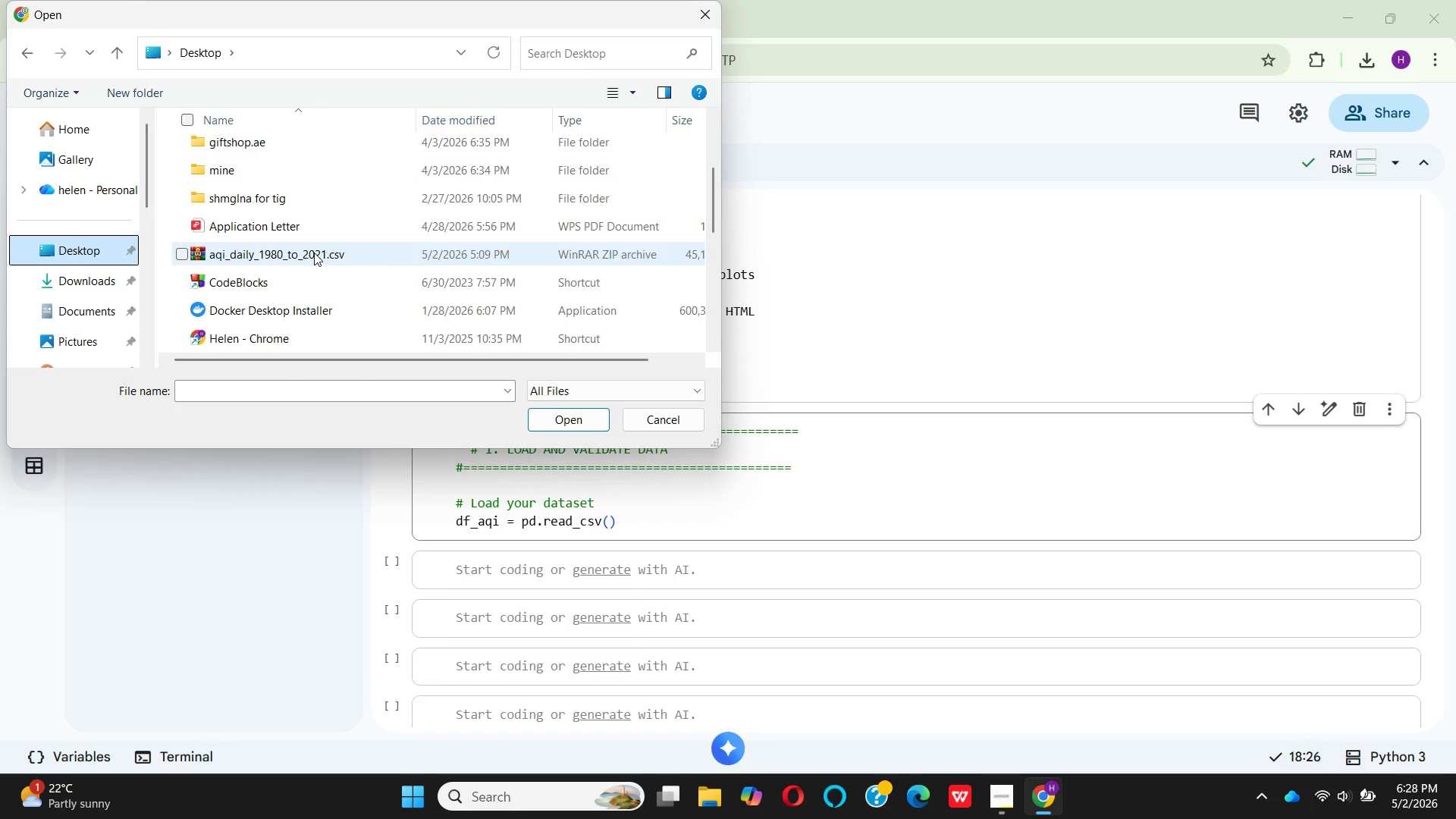 
left_click([314, 253])
 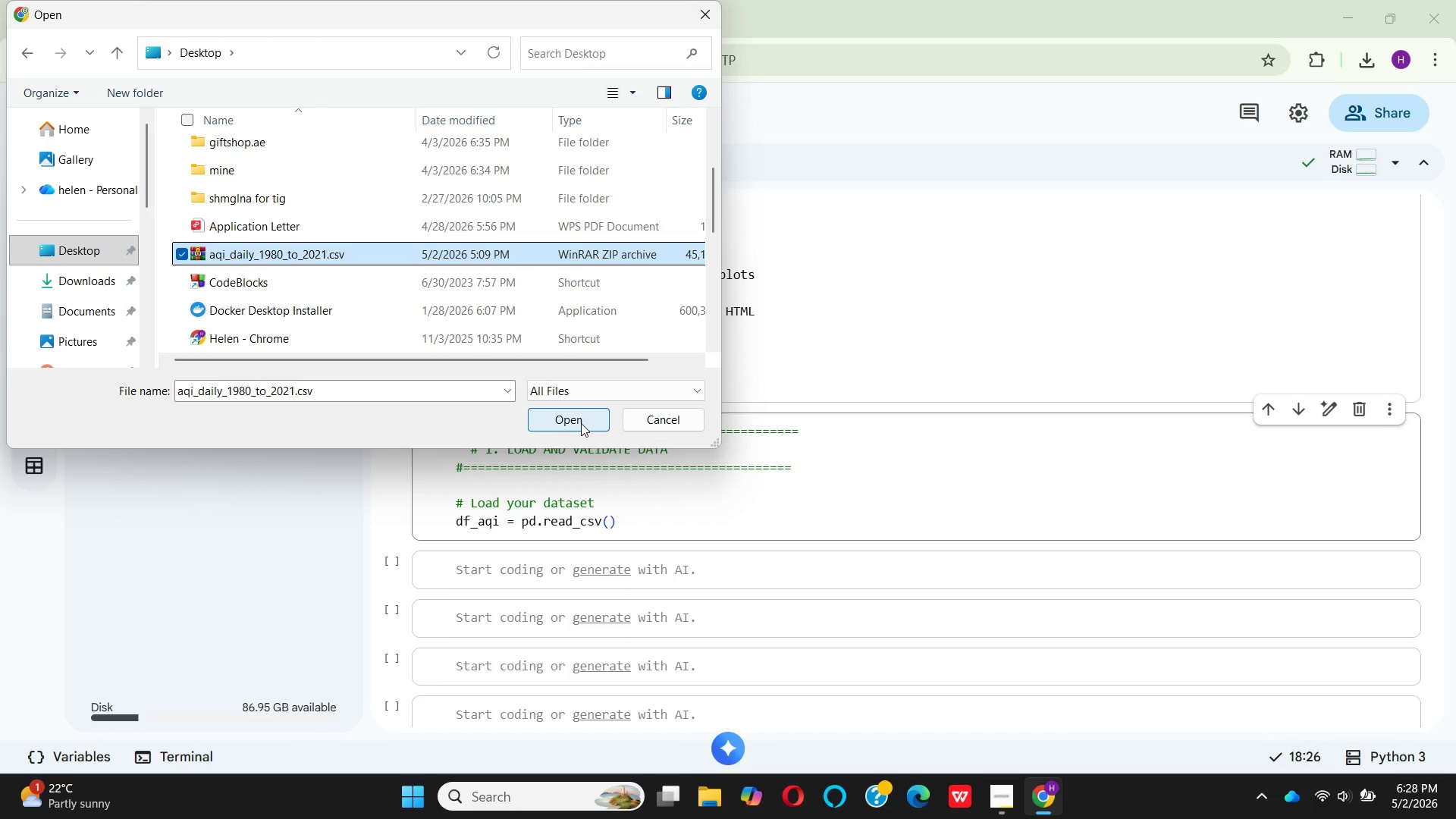 
left_click([581, 423])
 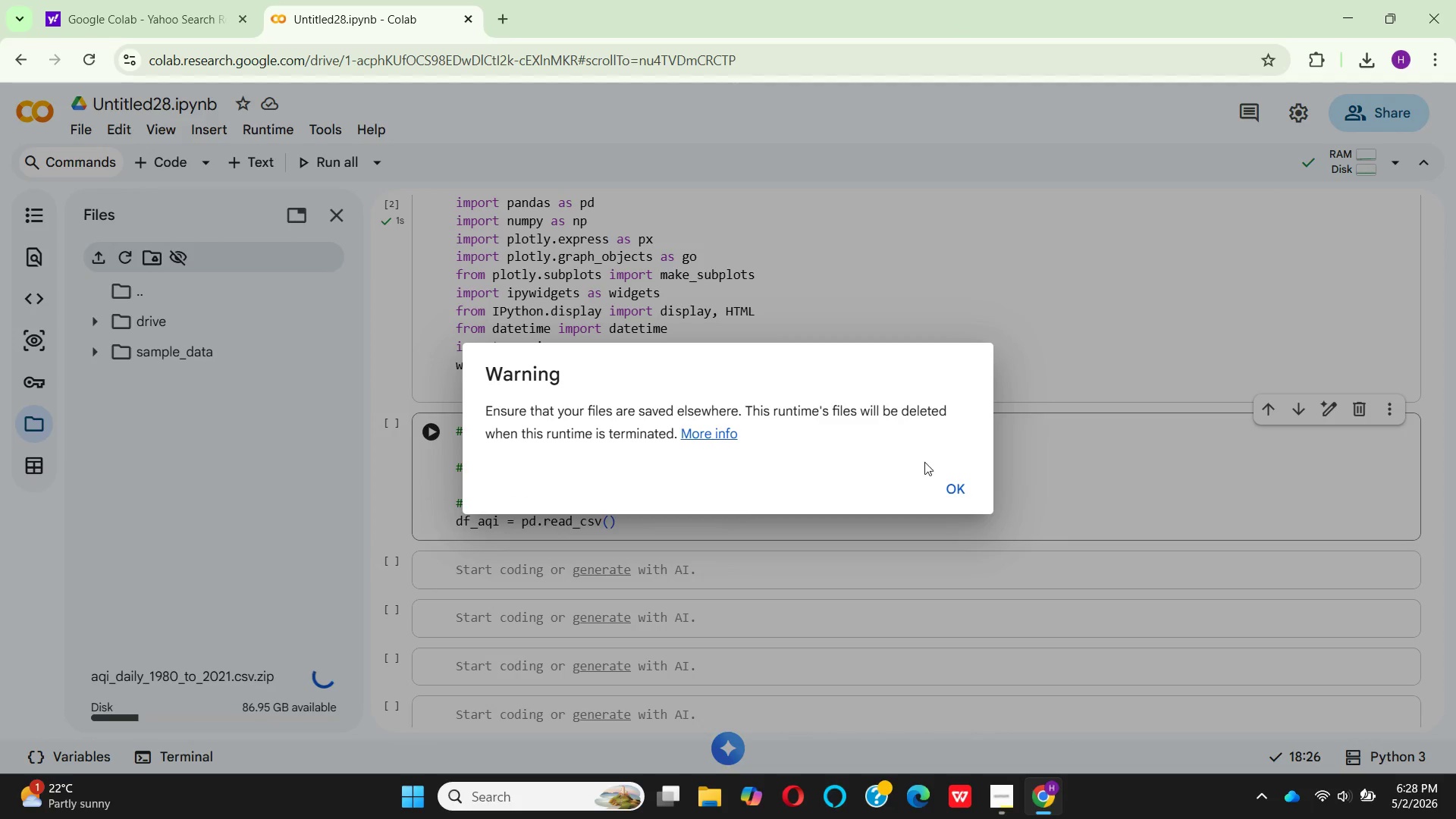 
left_click([938, 471])
 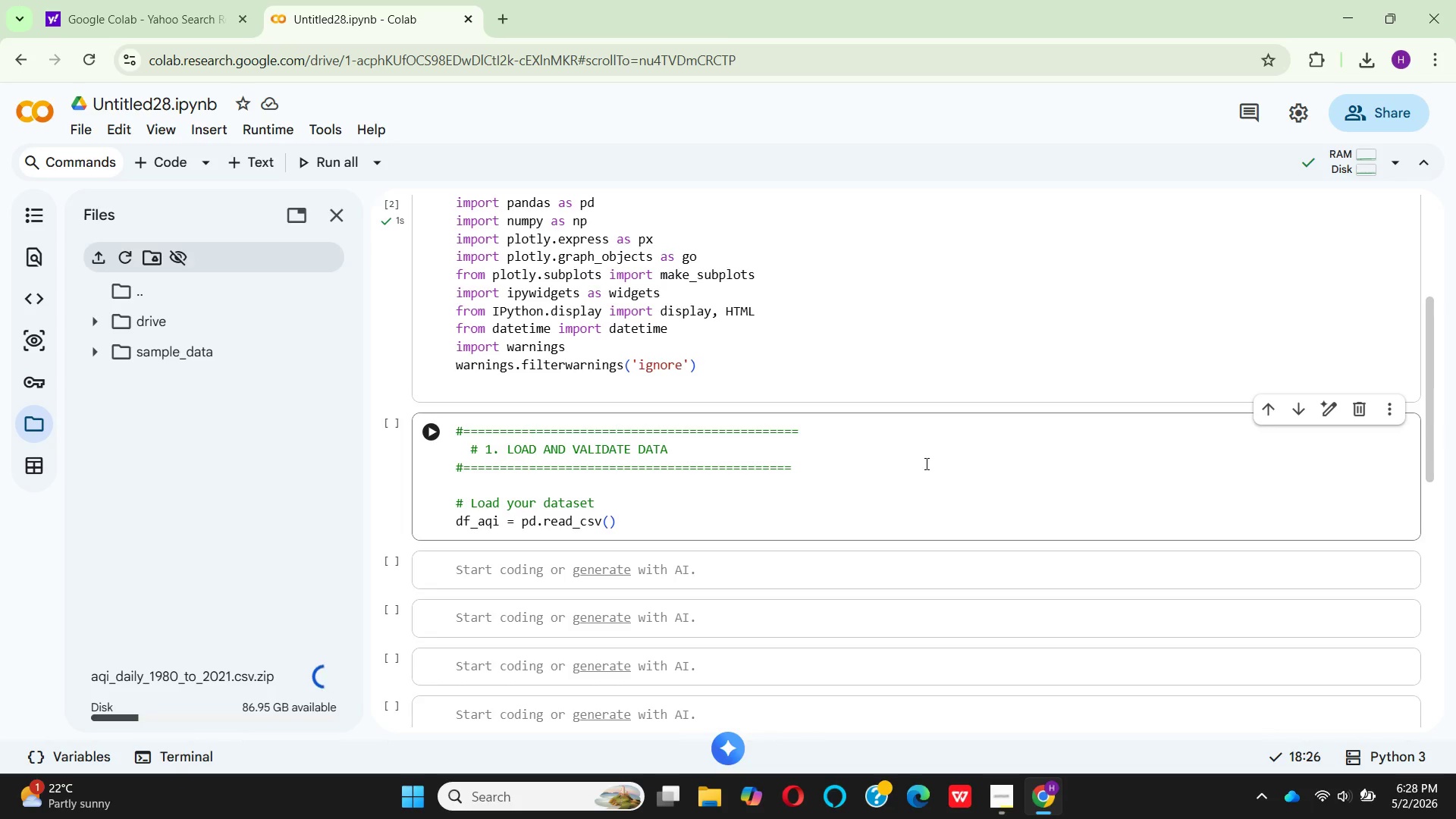 
wait(11.91)
 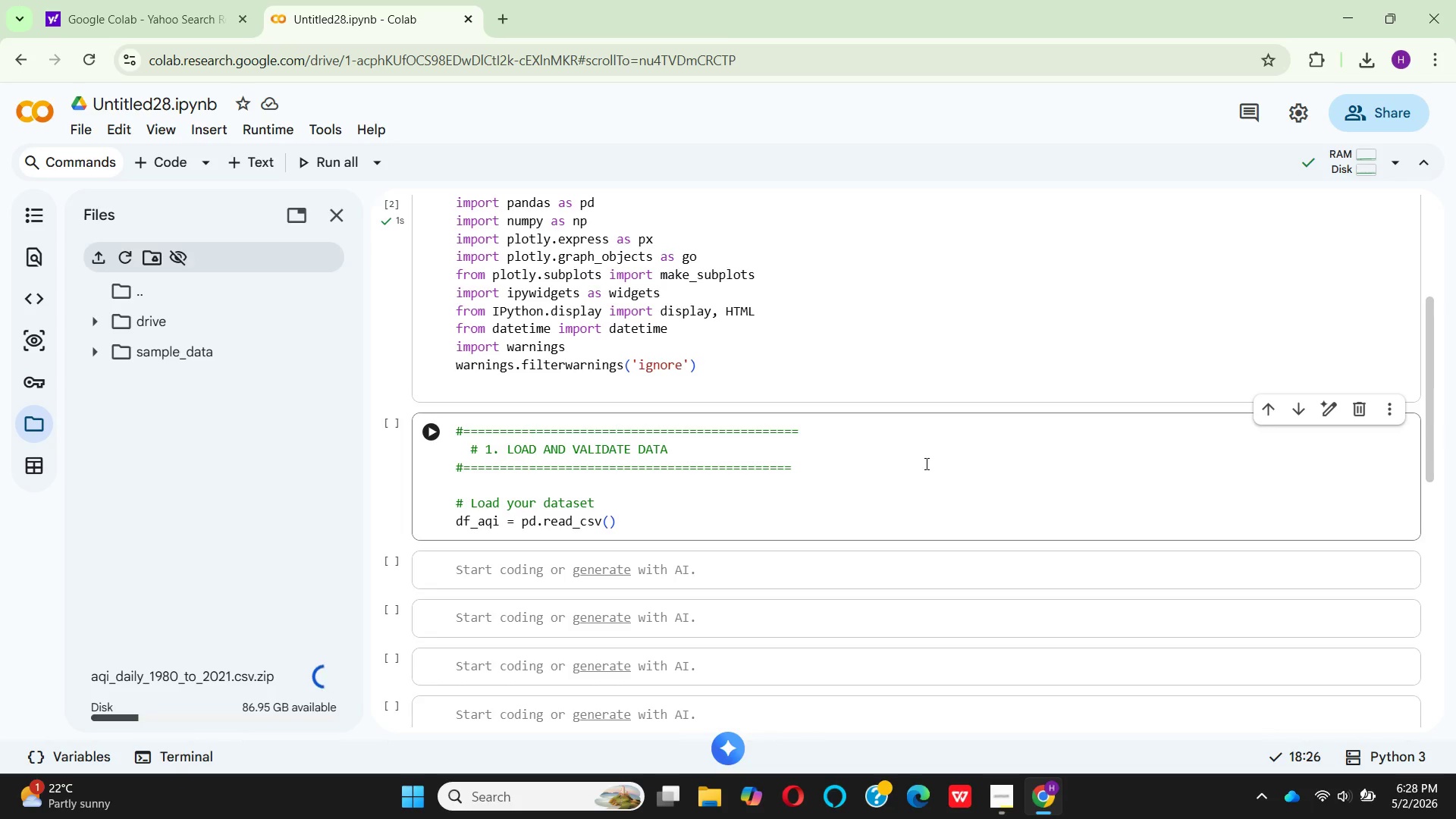 
left_click([325, 388])
 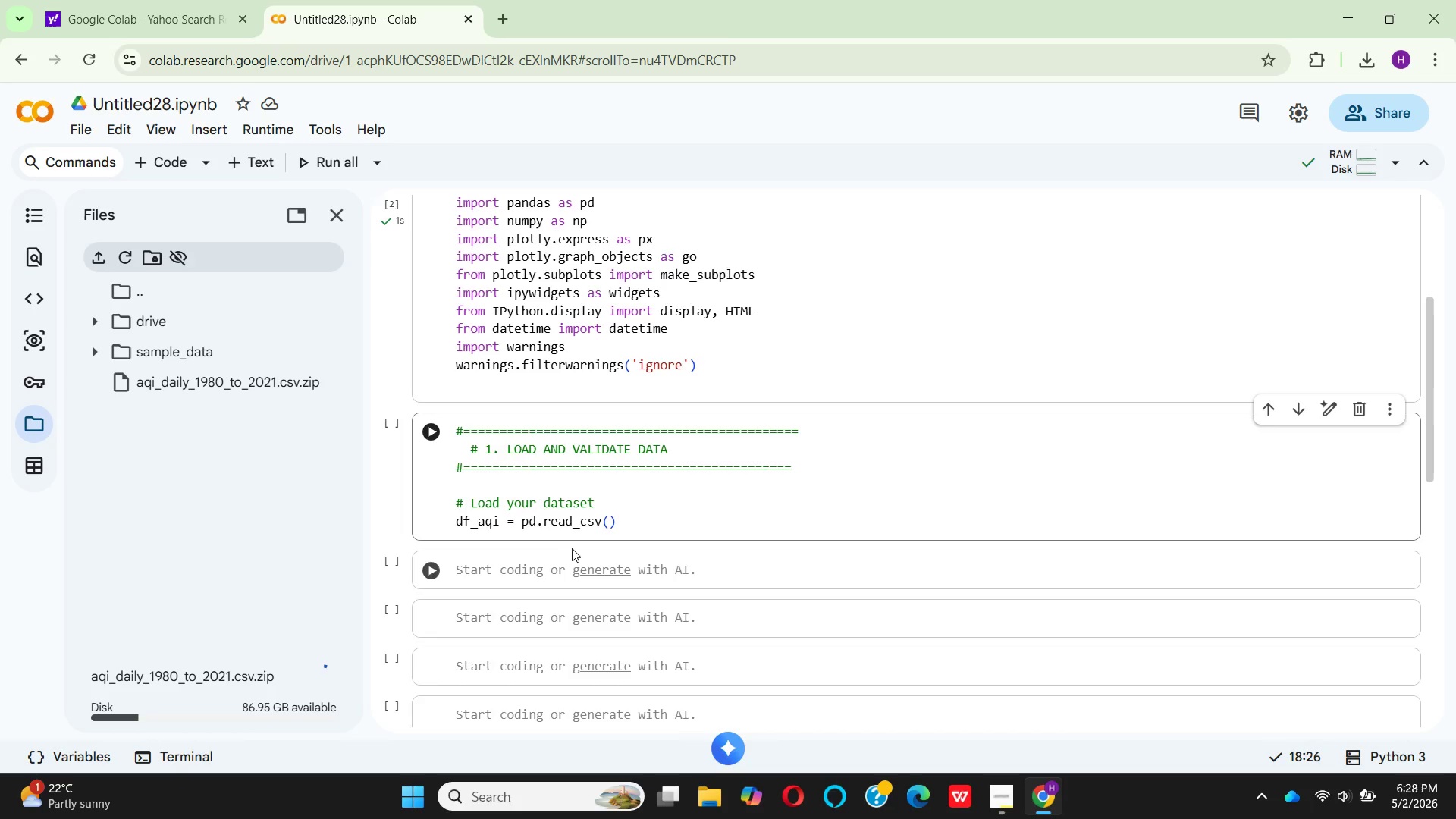 
left_click([610, 522])
 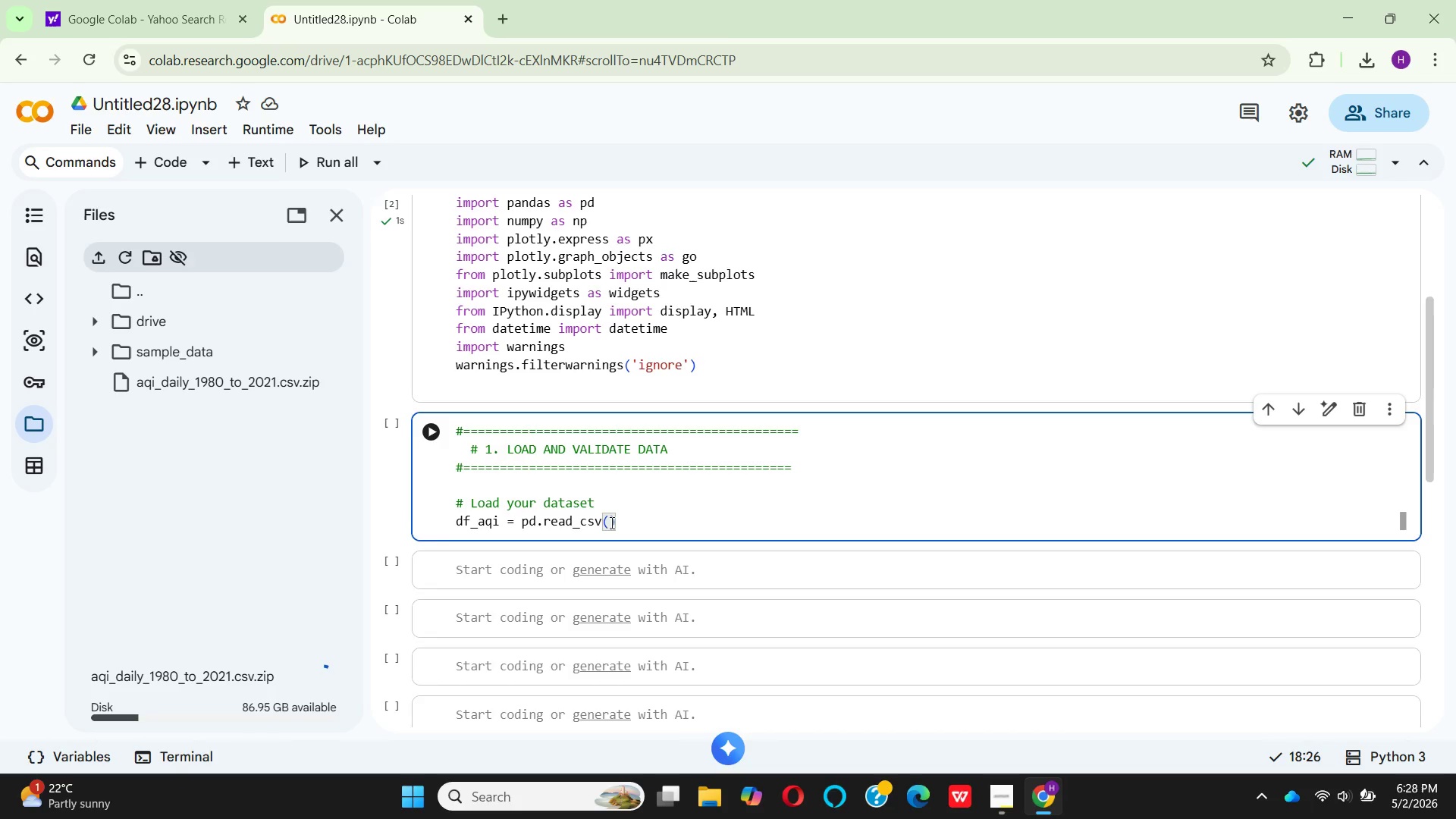 
key(Quote)
 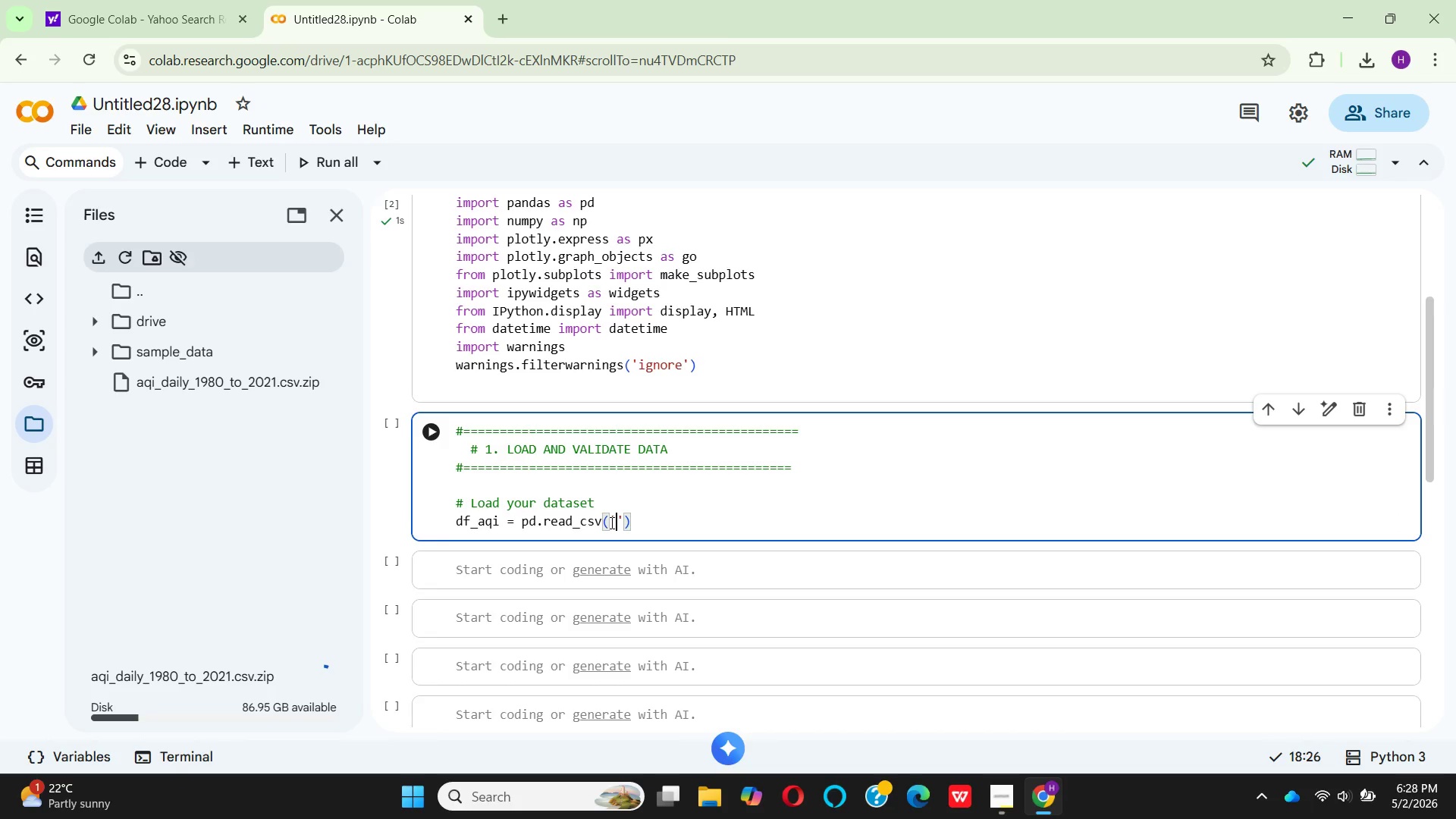 
key(Control+ControlLeft)
 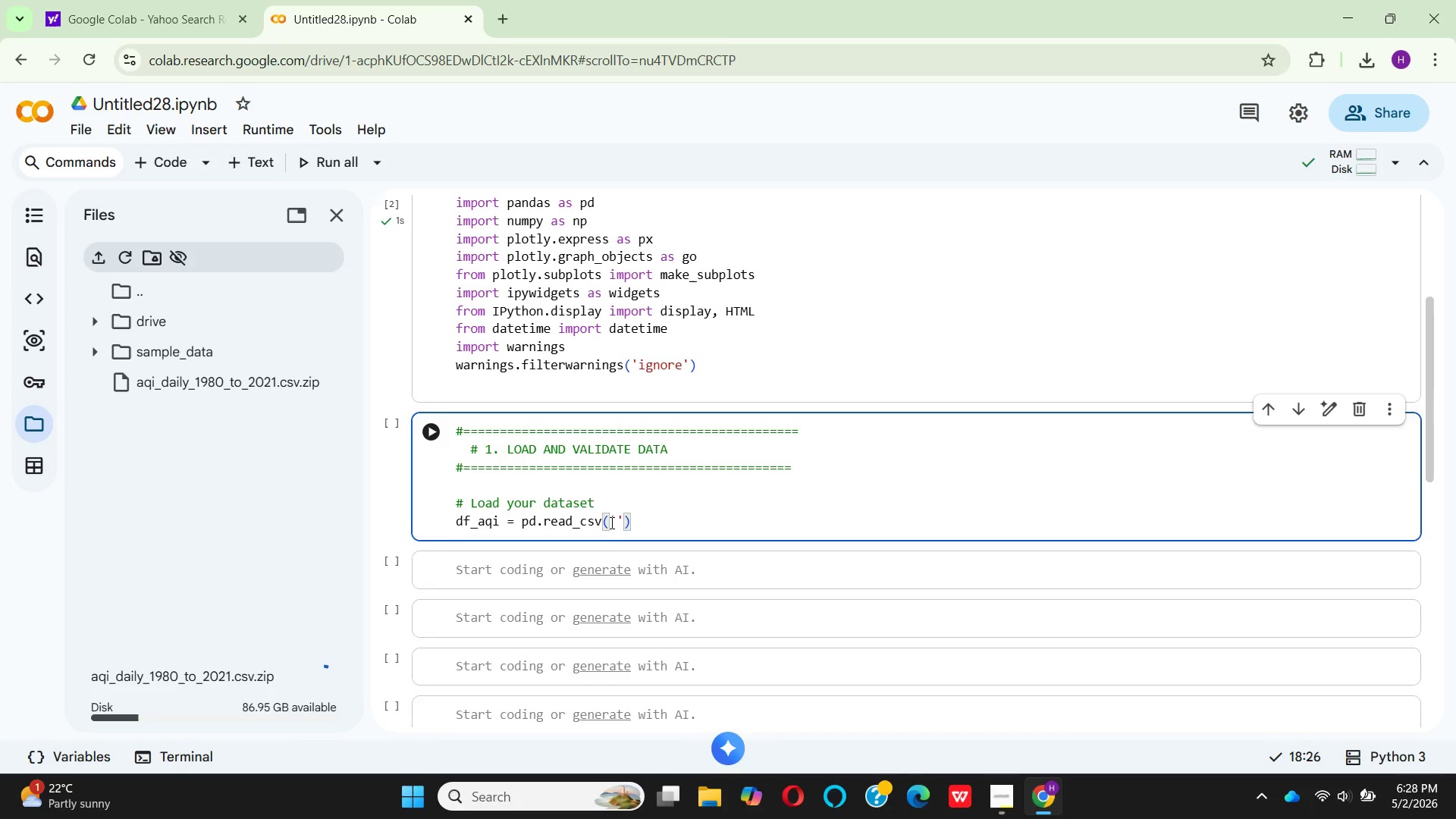 
key(Control+V)
 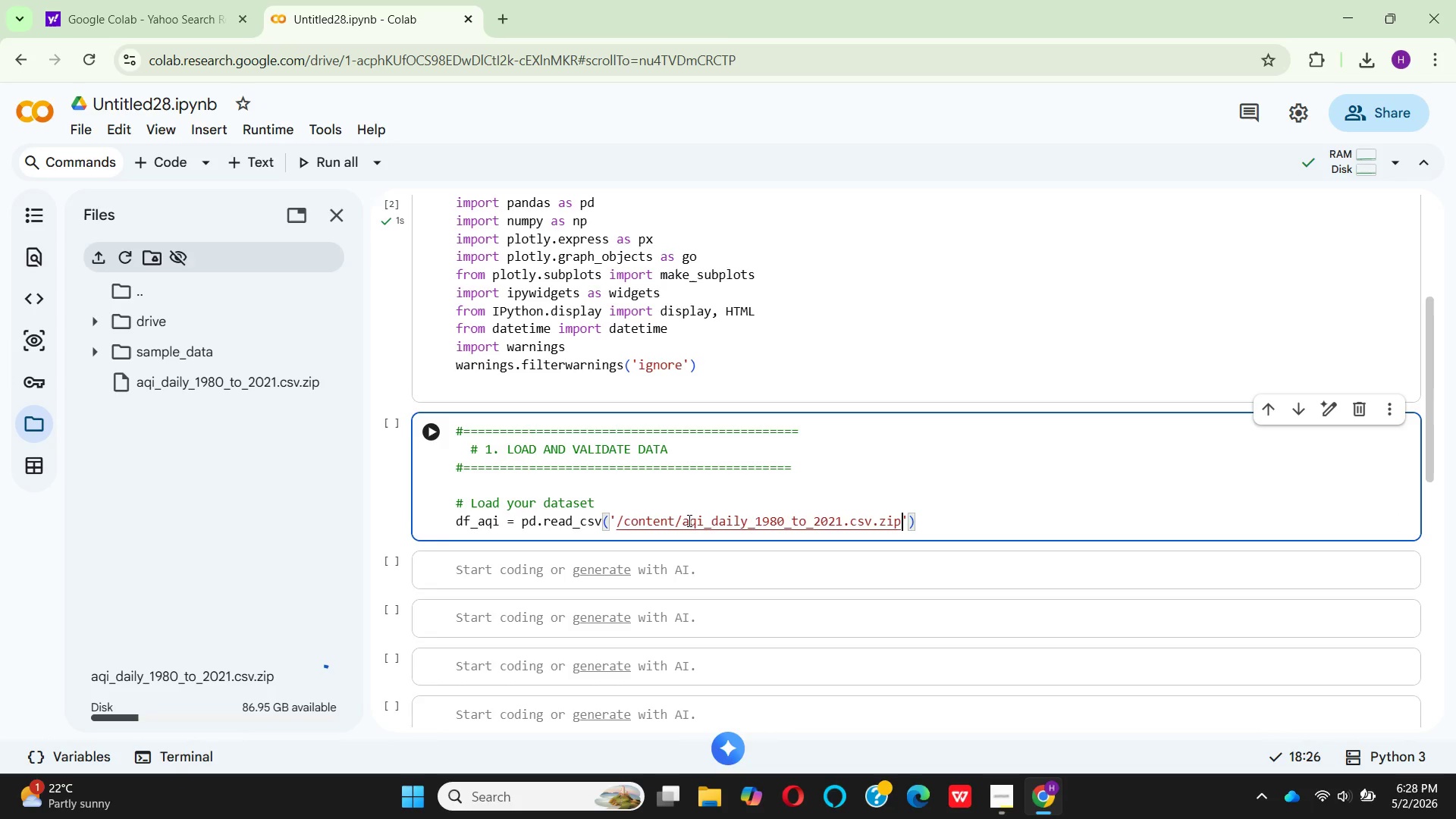 
left_click([680, 522])
 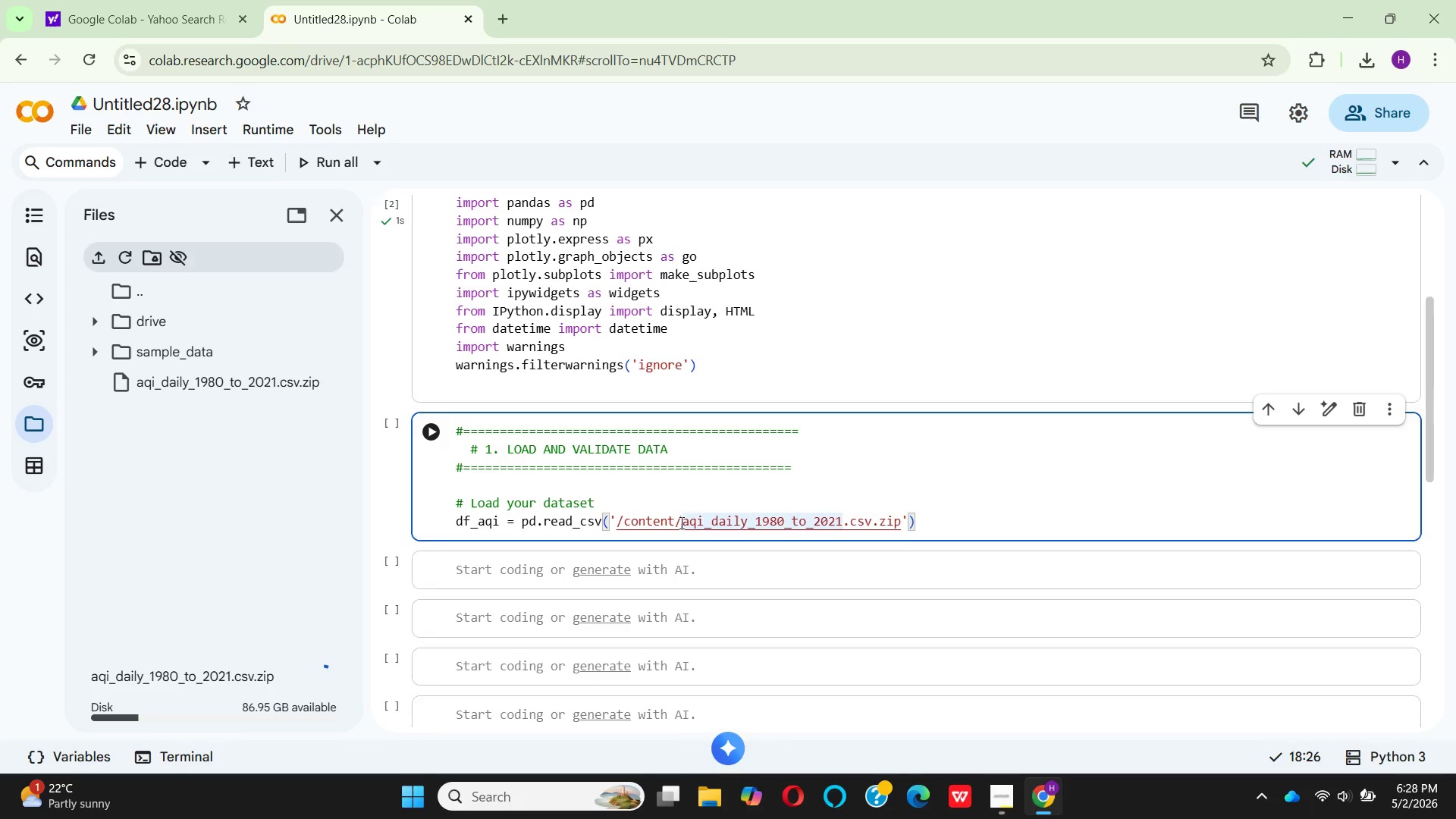 
key(Backspace)
 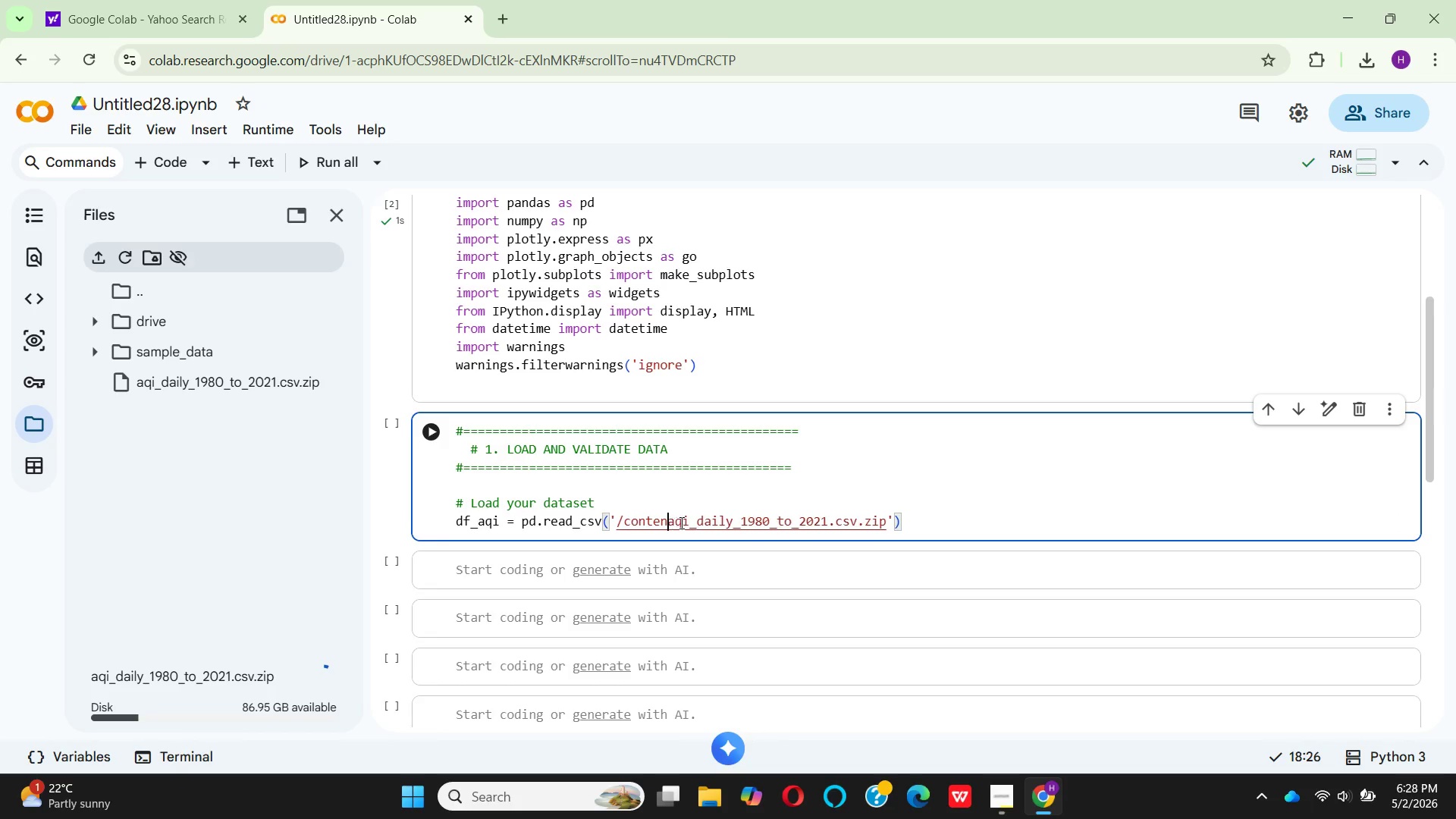 
key(Backspace)
 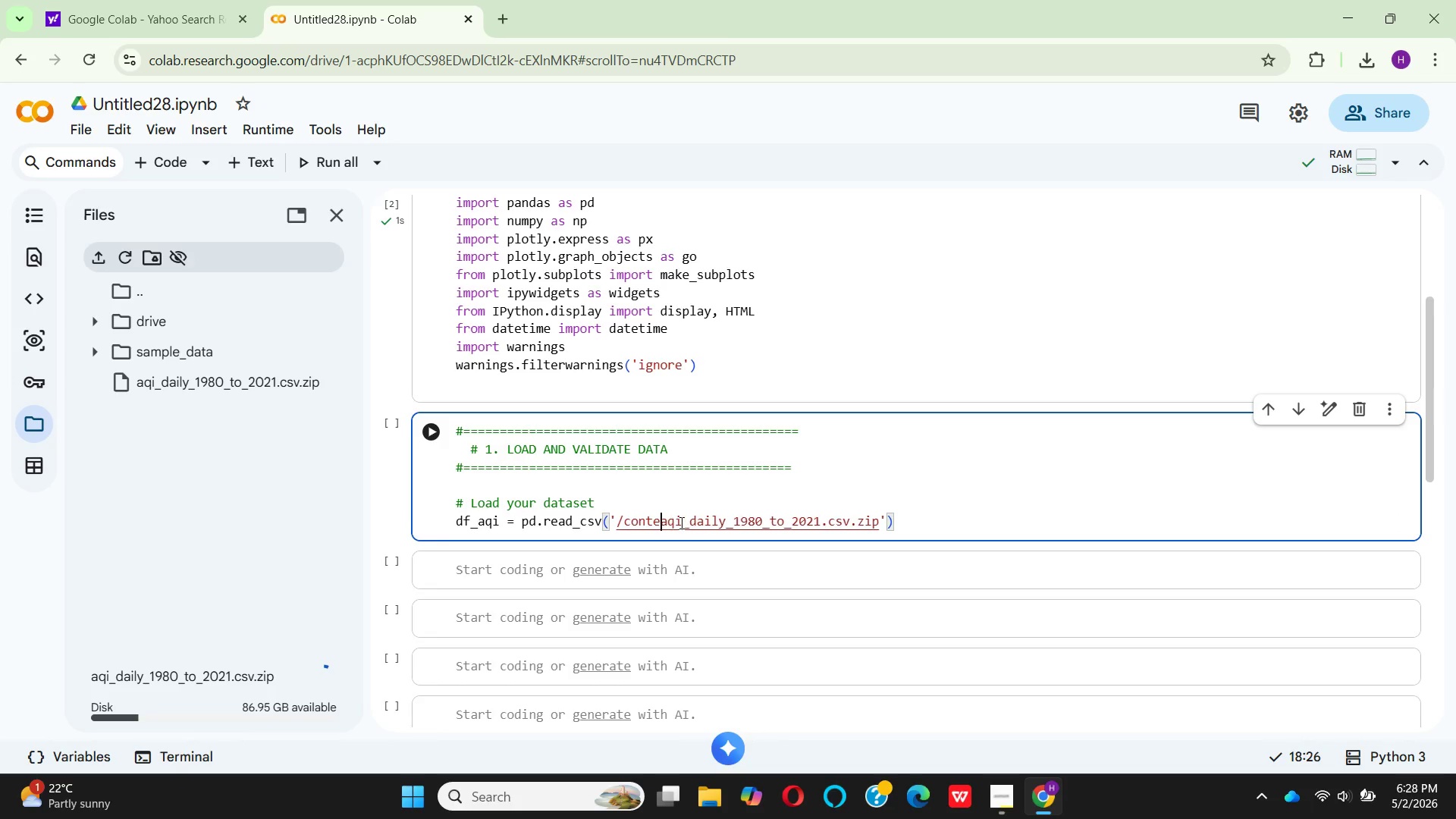 
key(Backspace)
 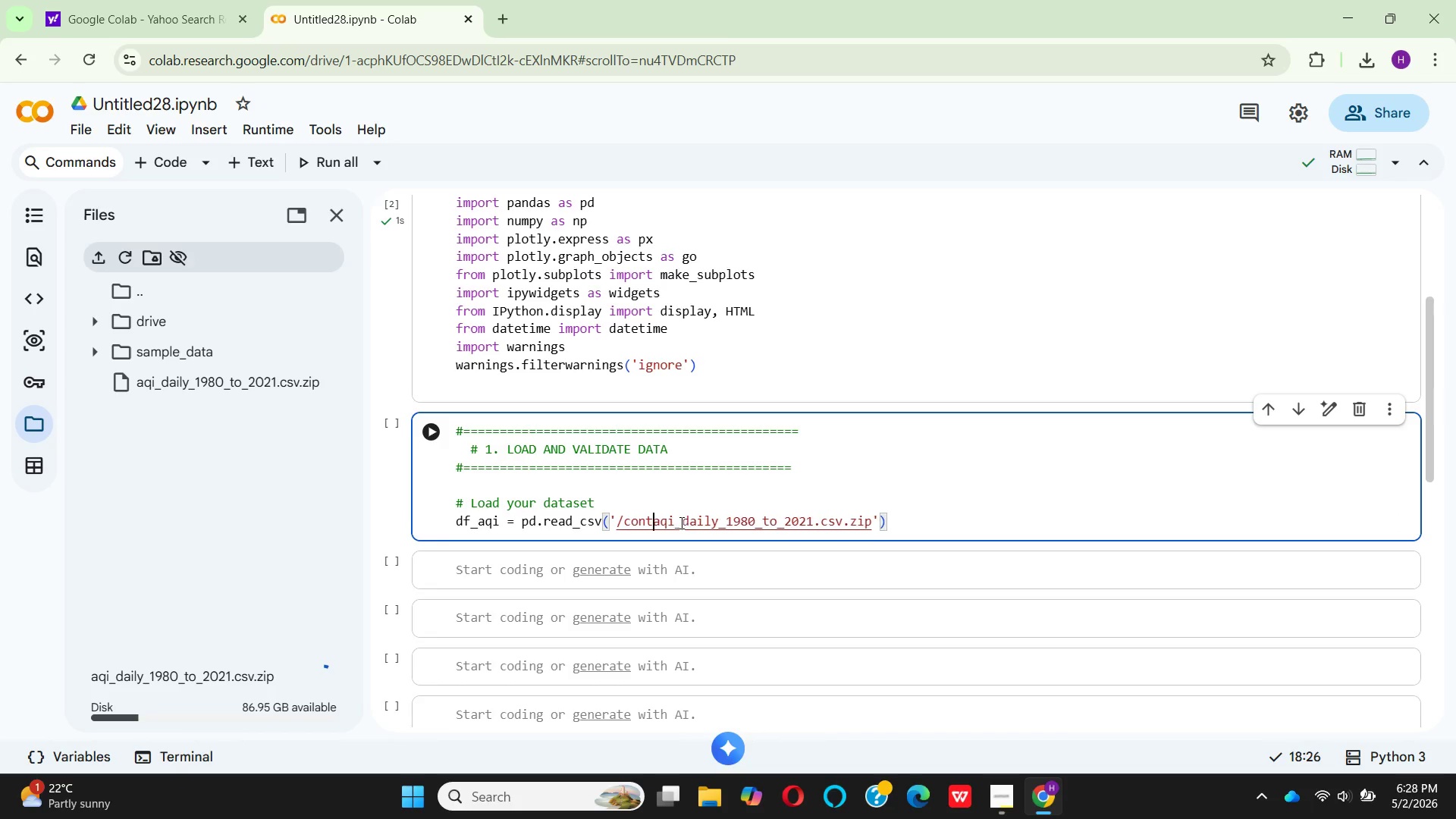 
key(Backspace)
 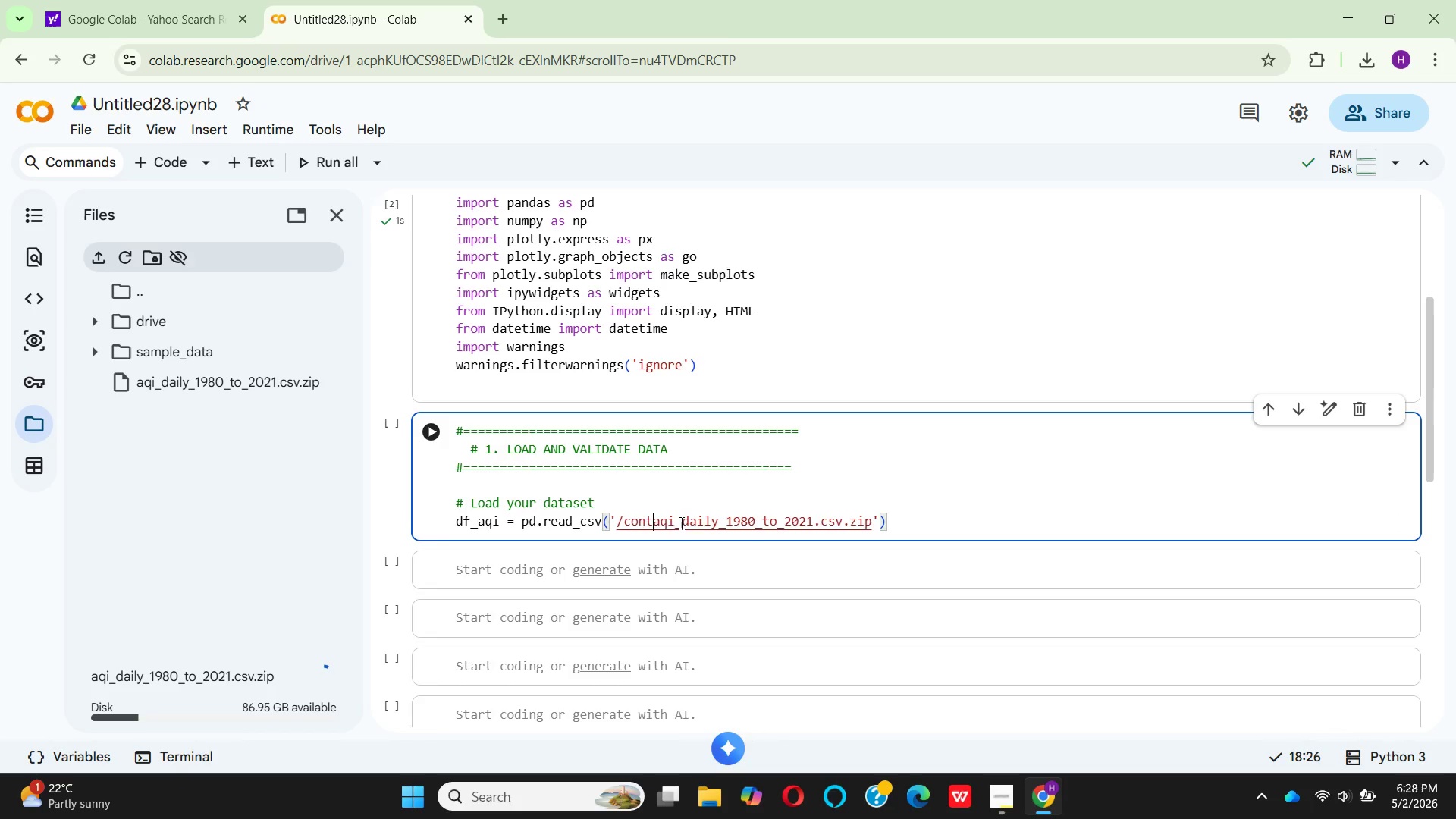 
key(Backspace)
 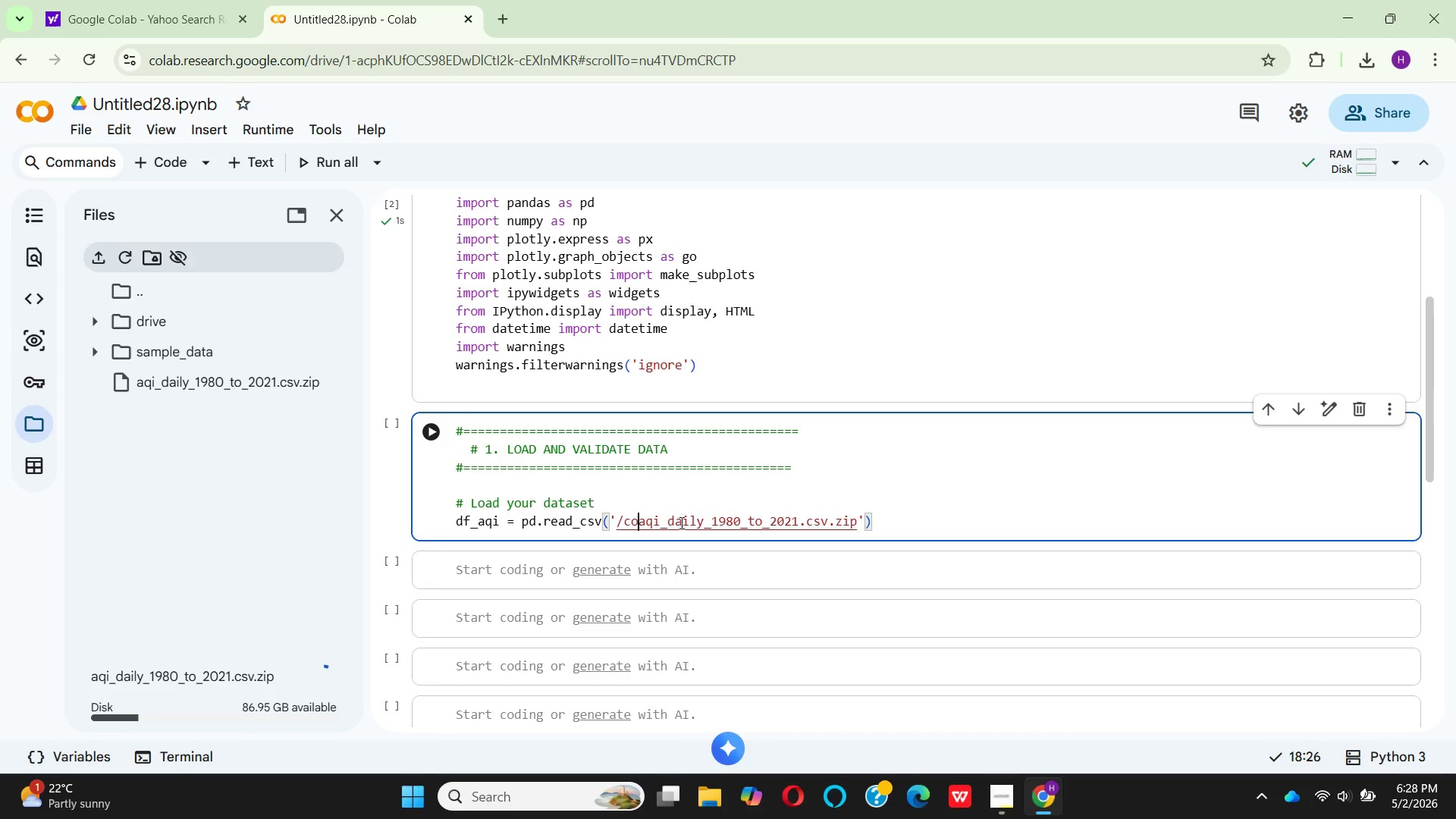 
key(Backspace)
 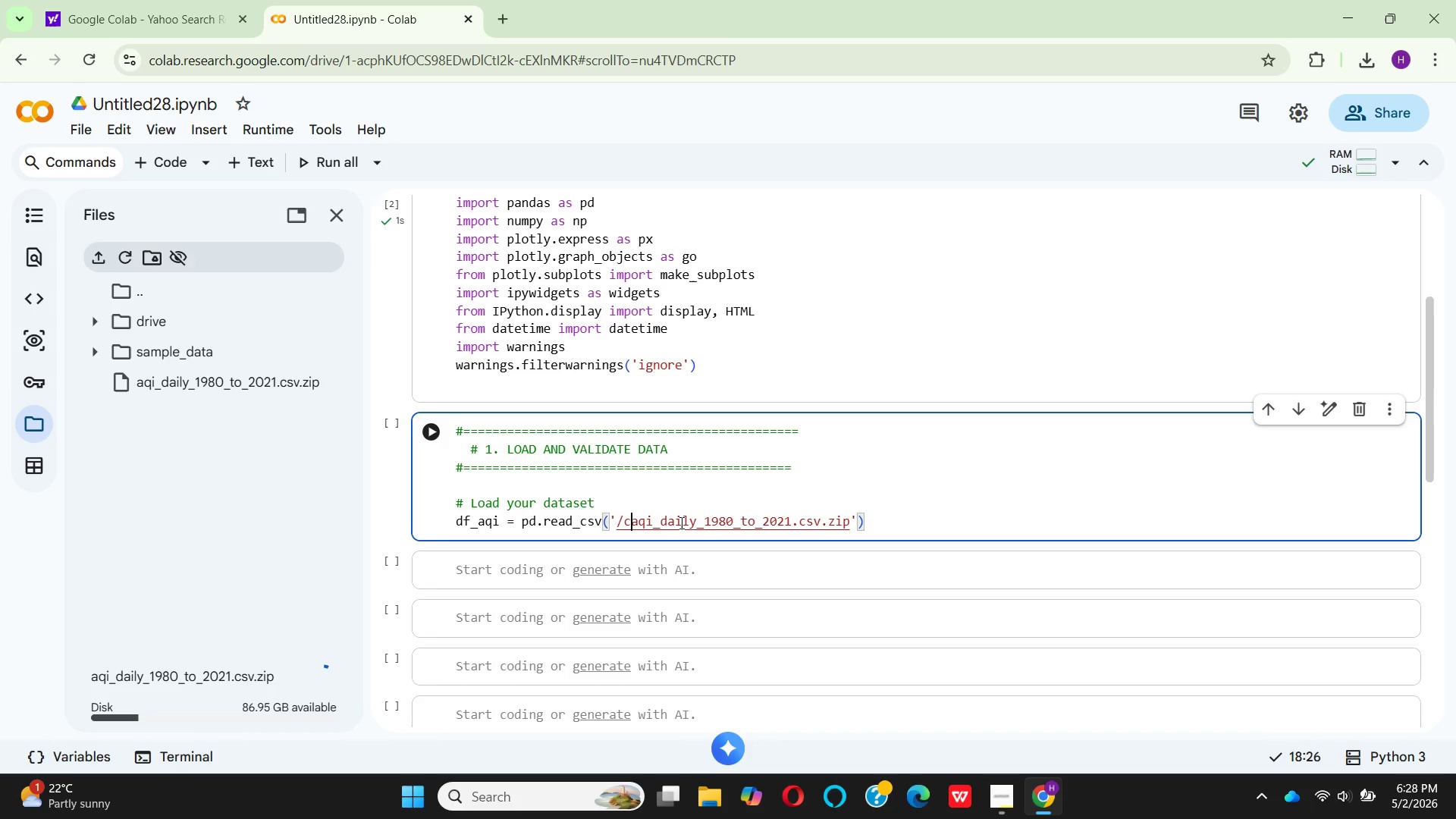 
key(Backspace)
 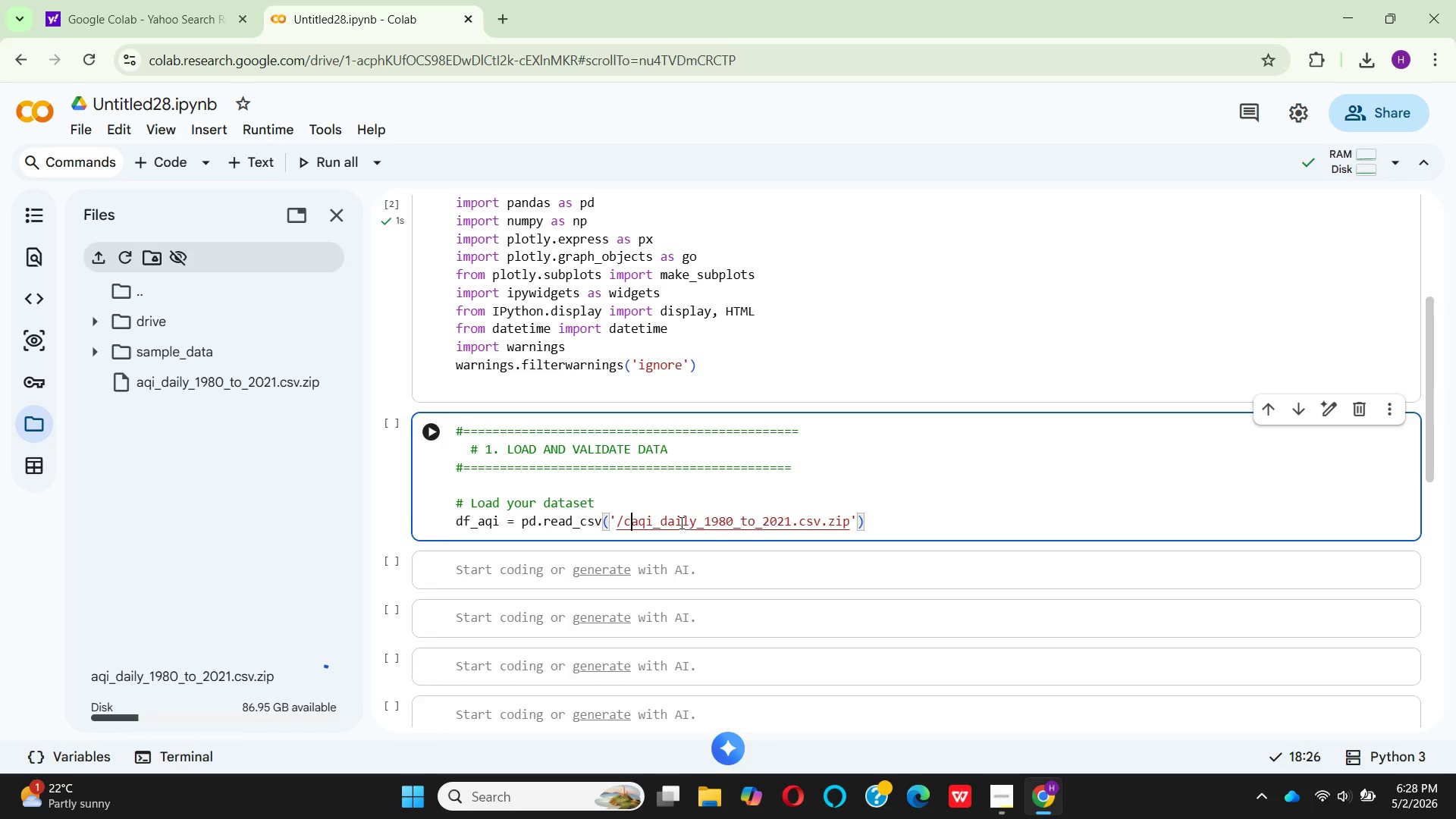 
key(Backspace)
 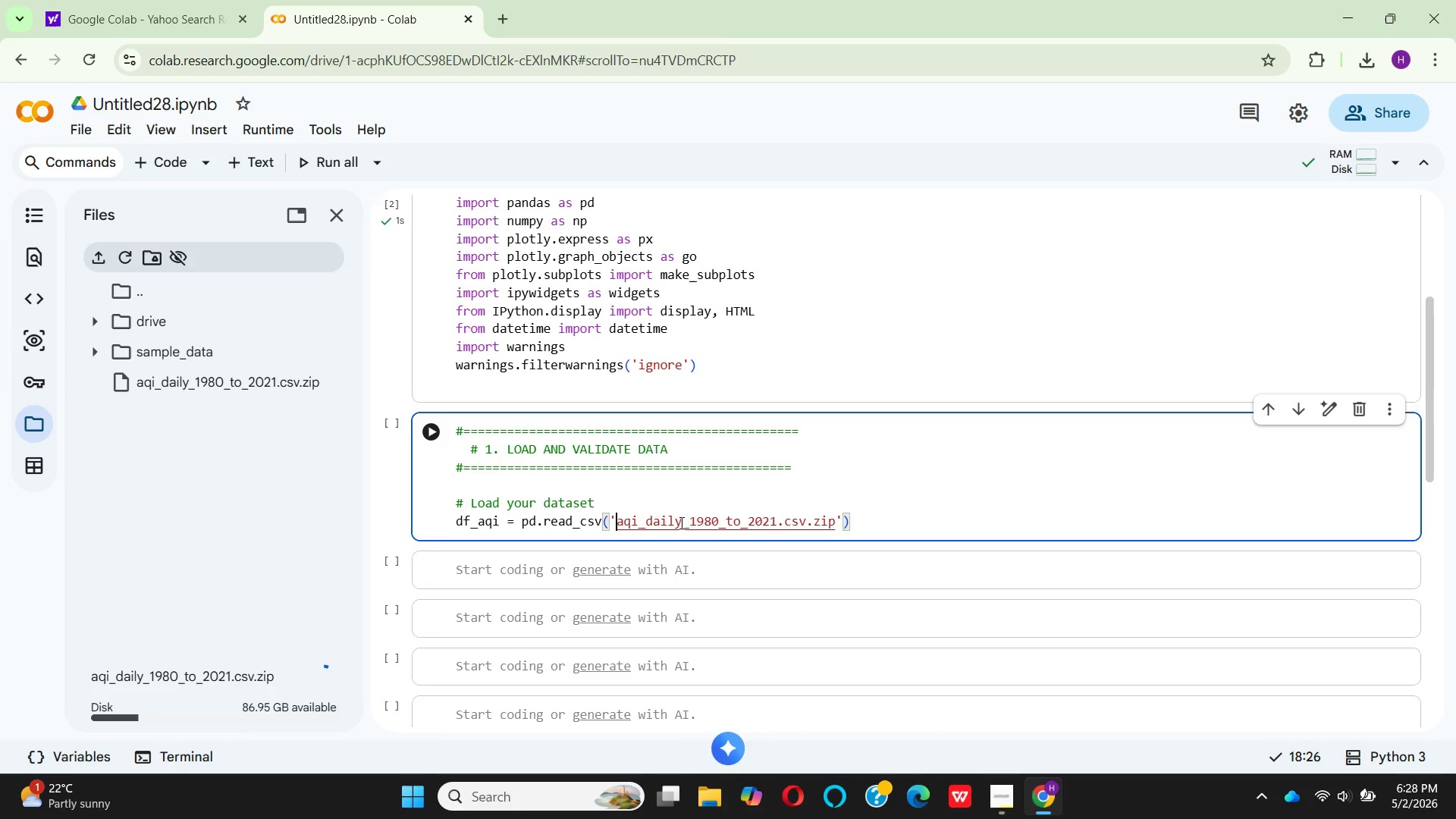 
key(Backspace)
 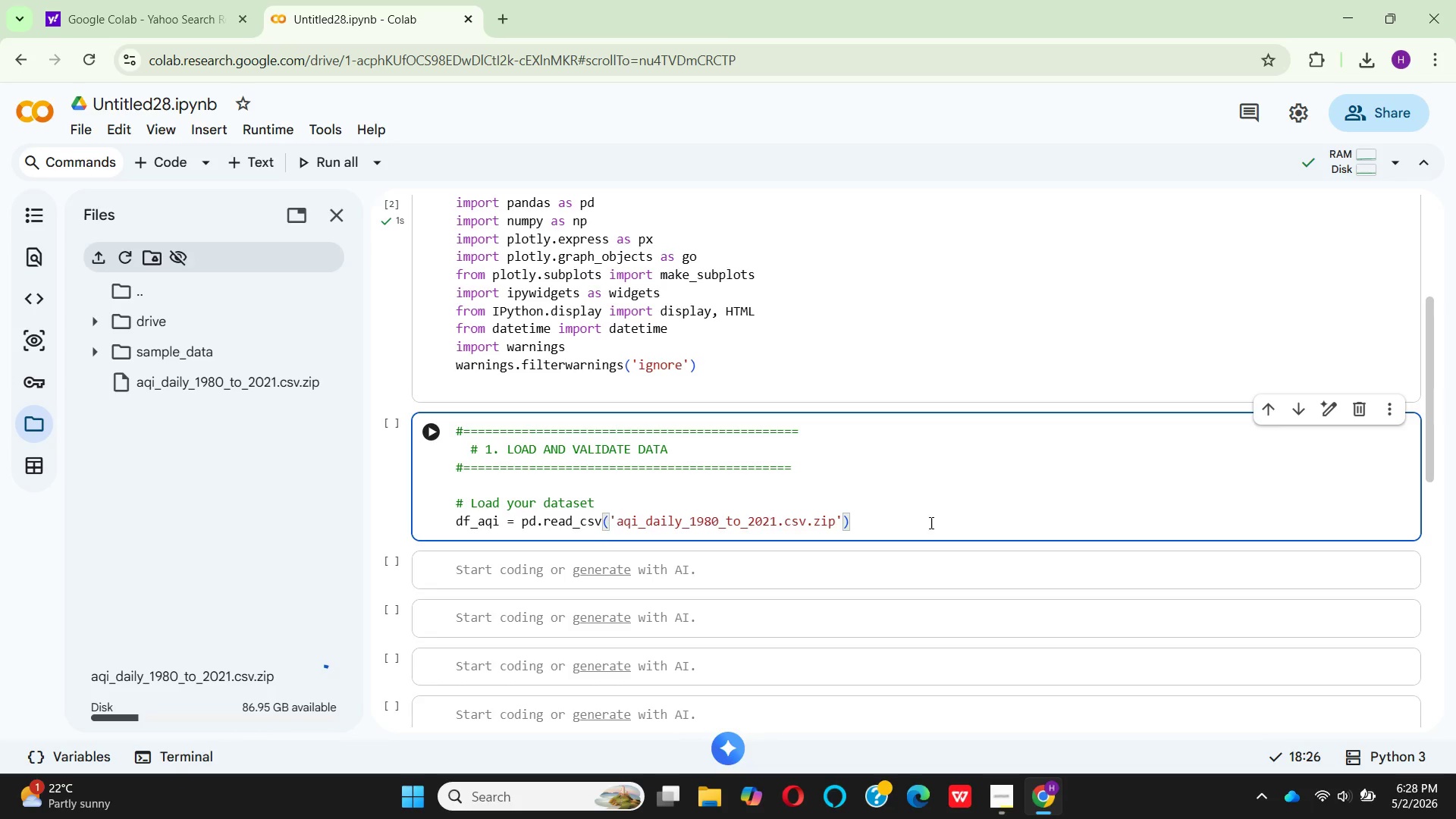 
left_click([902, 519])
 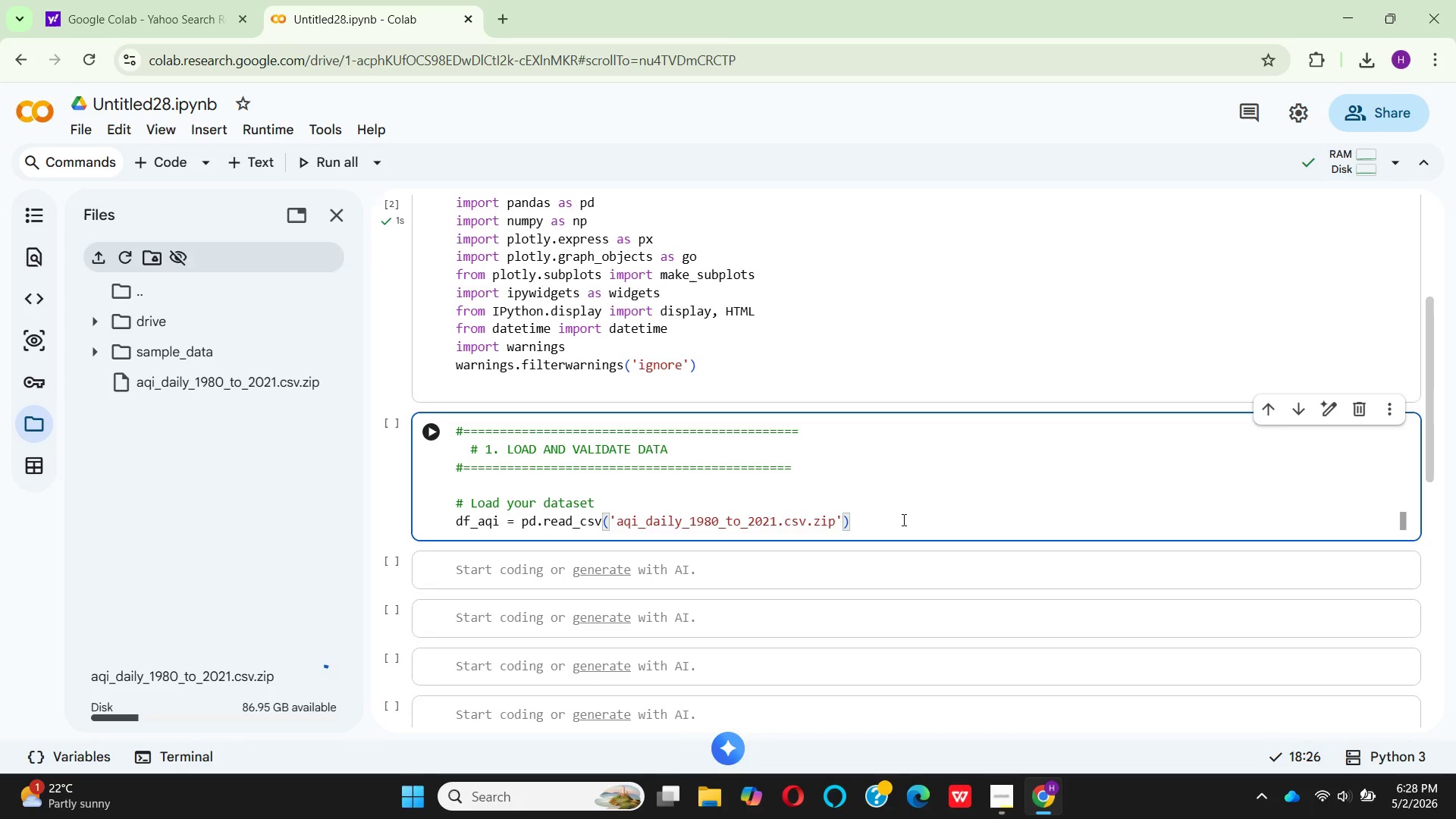 
key(Enter)
 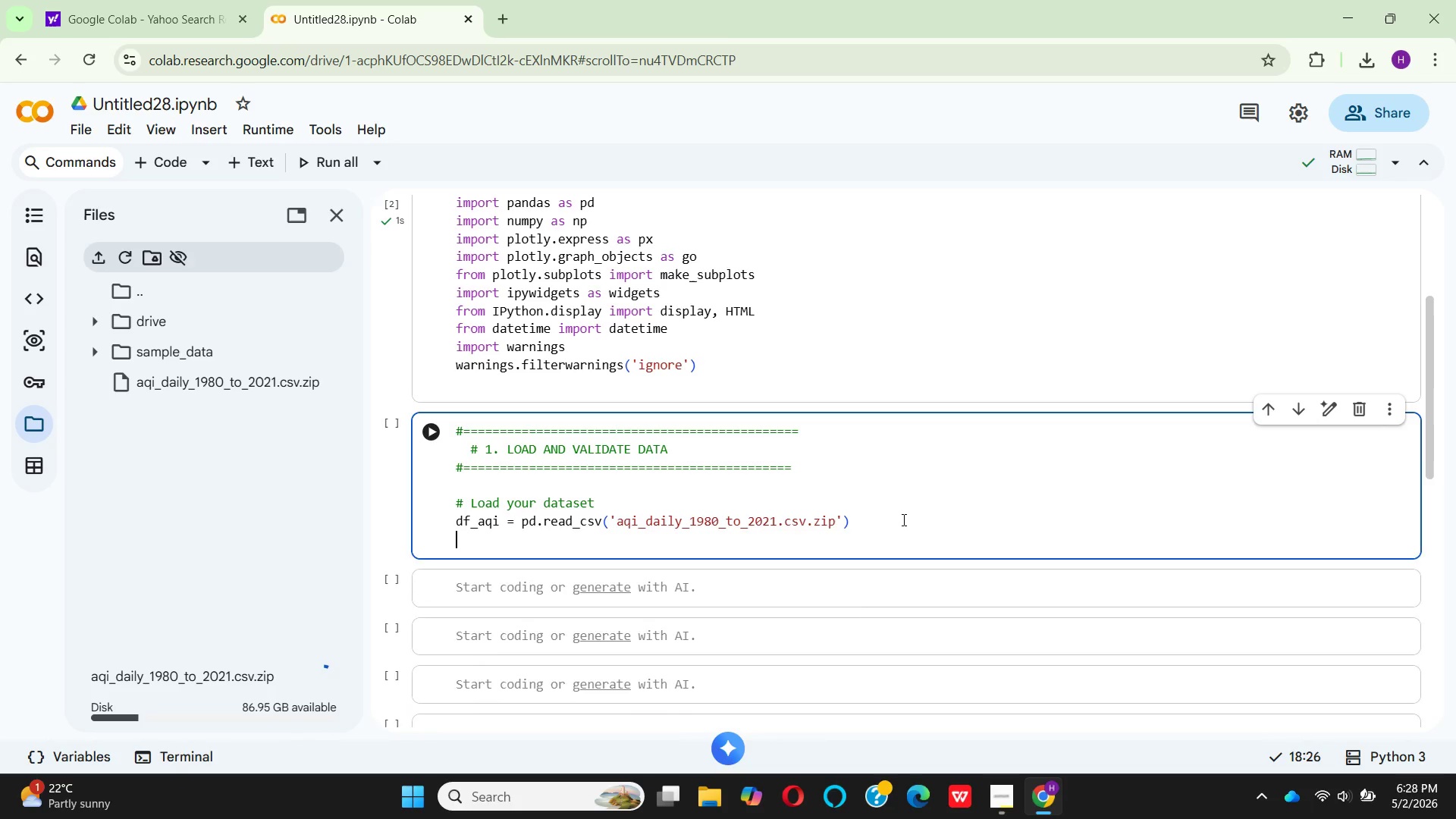 
key(Enter)
 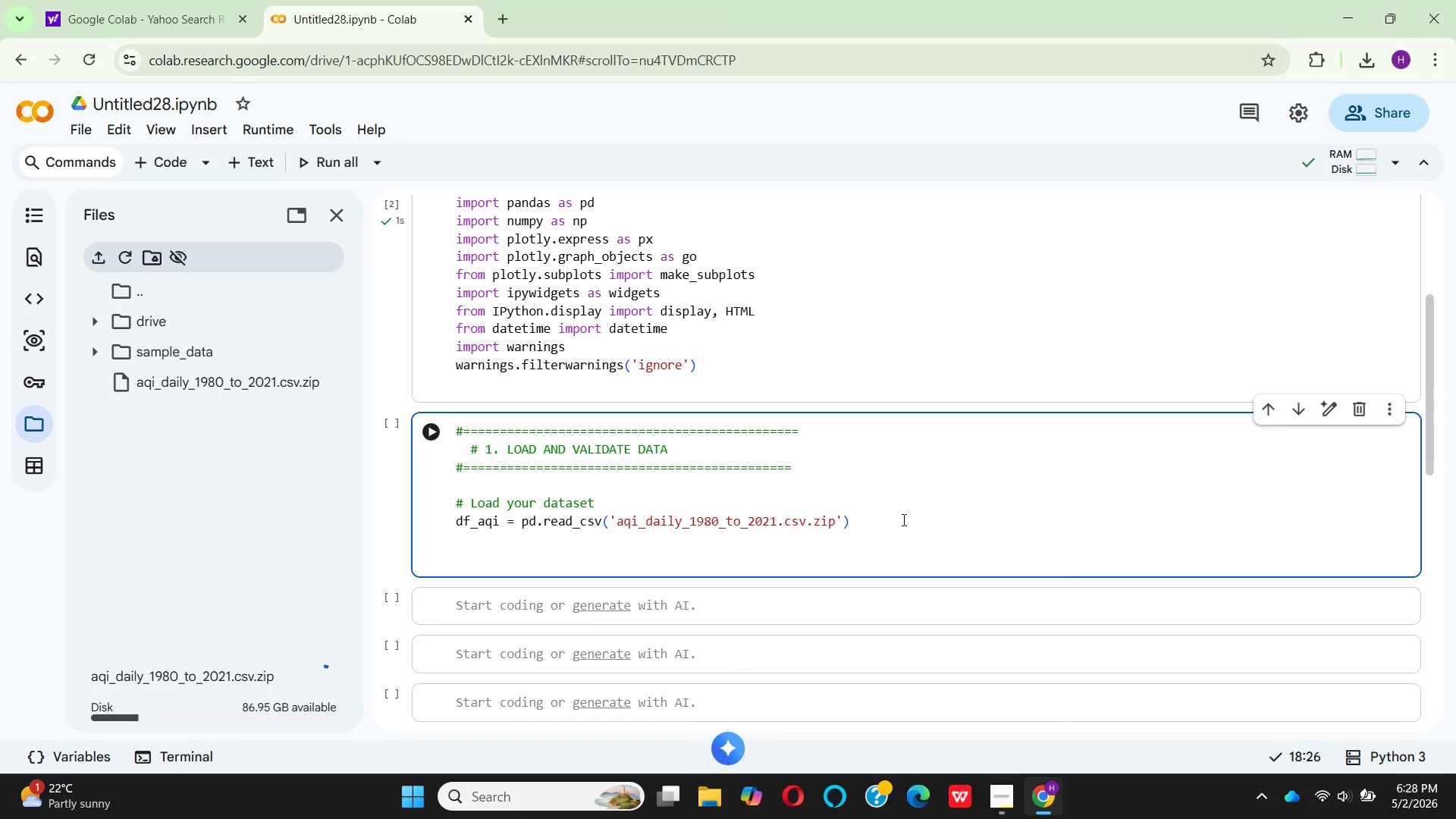 
key(Shift+3)
 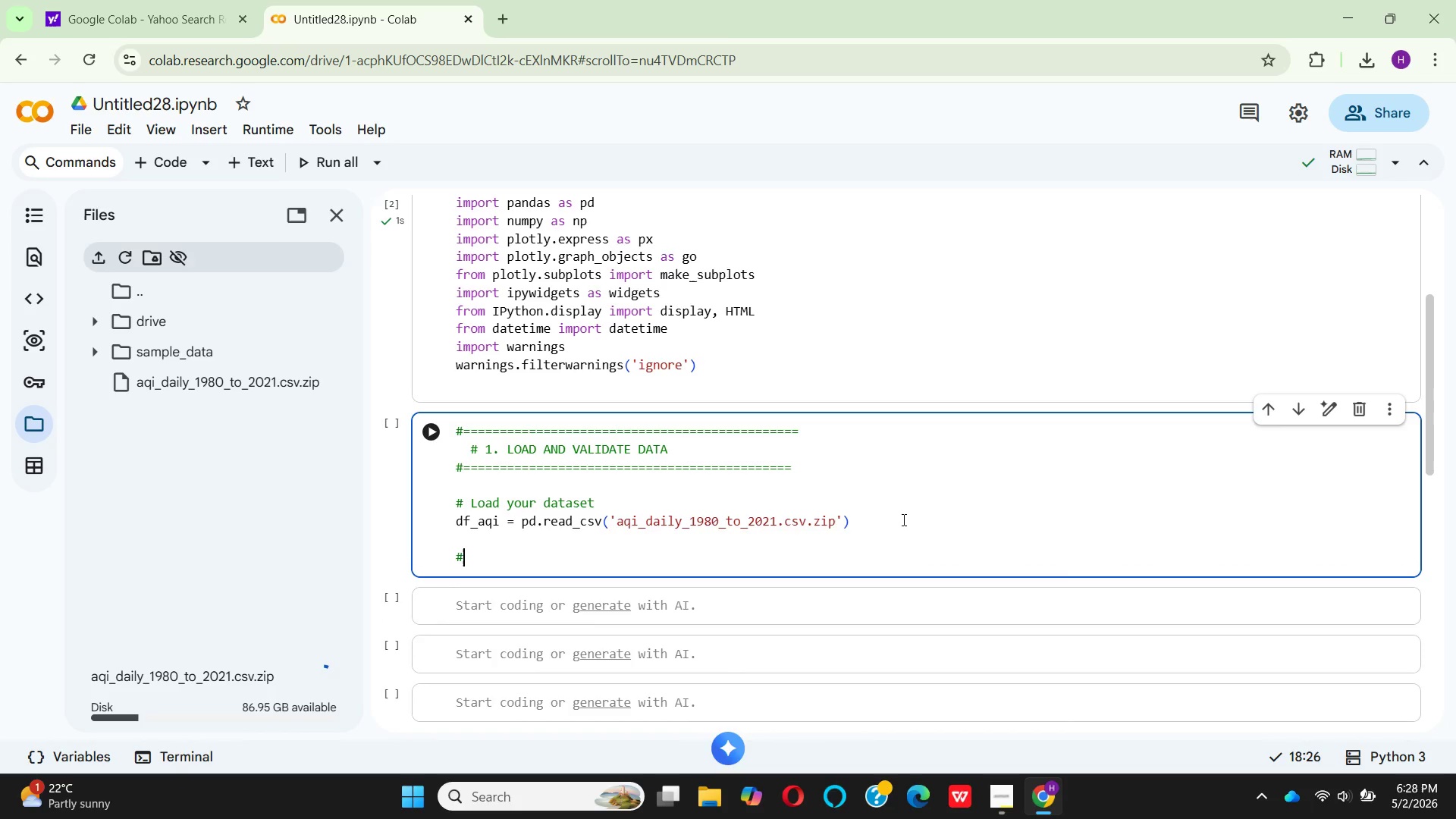 
key(Space)
 